 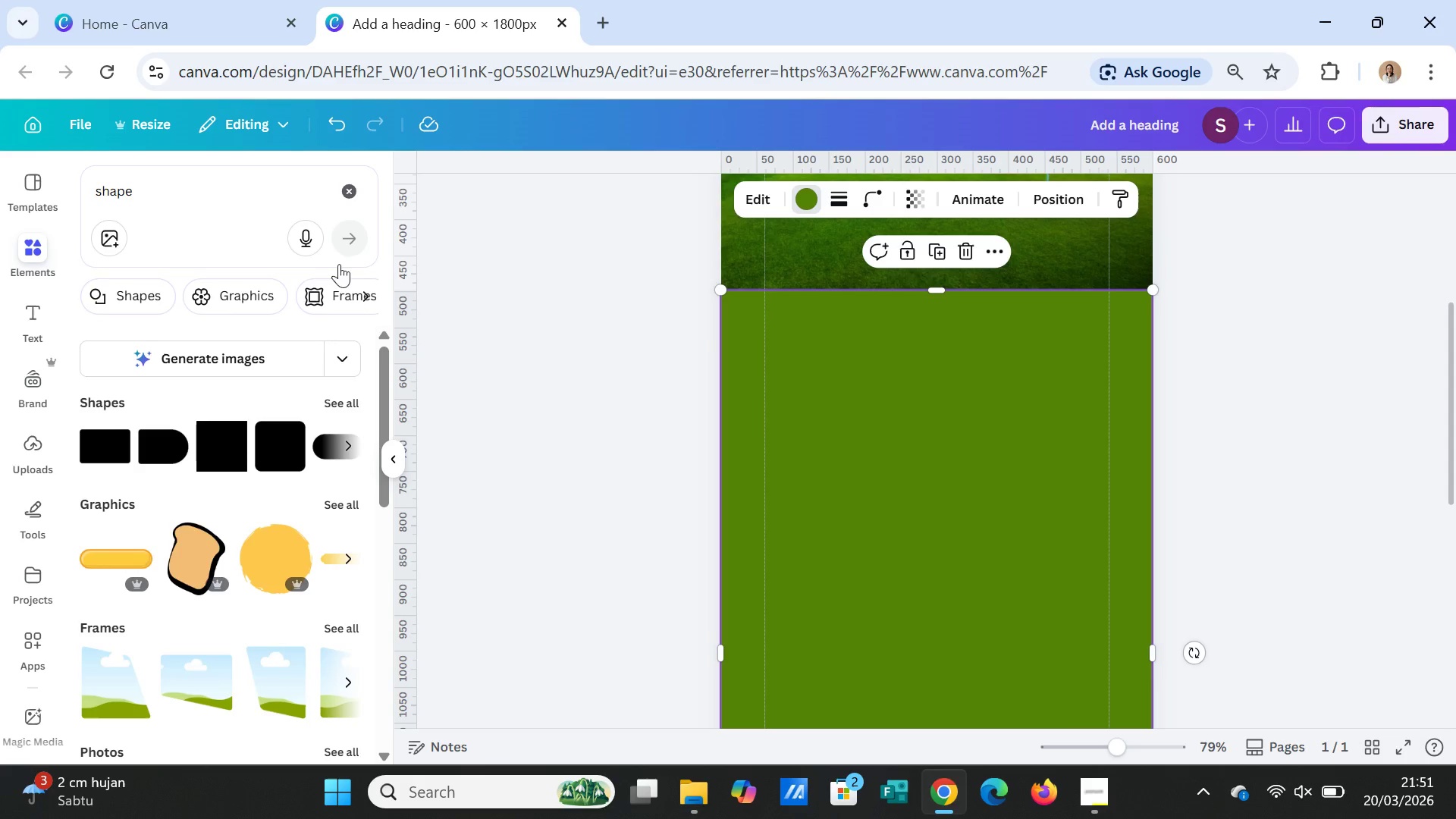 
left_click([180, 221])
 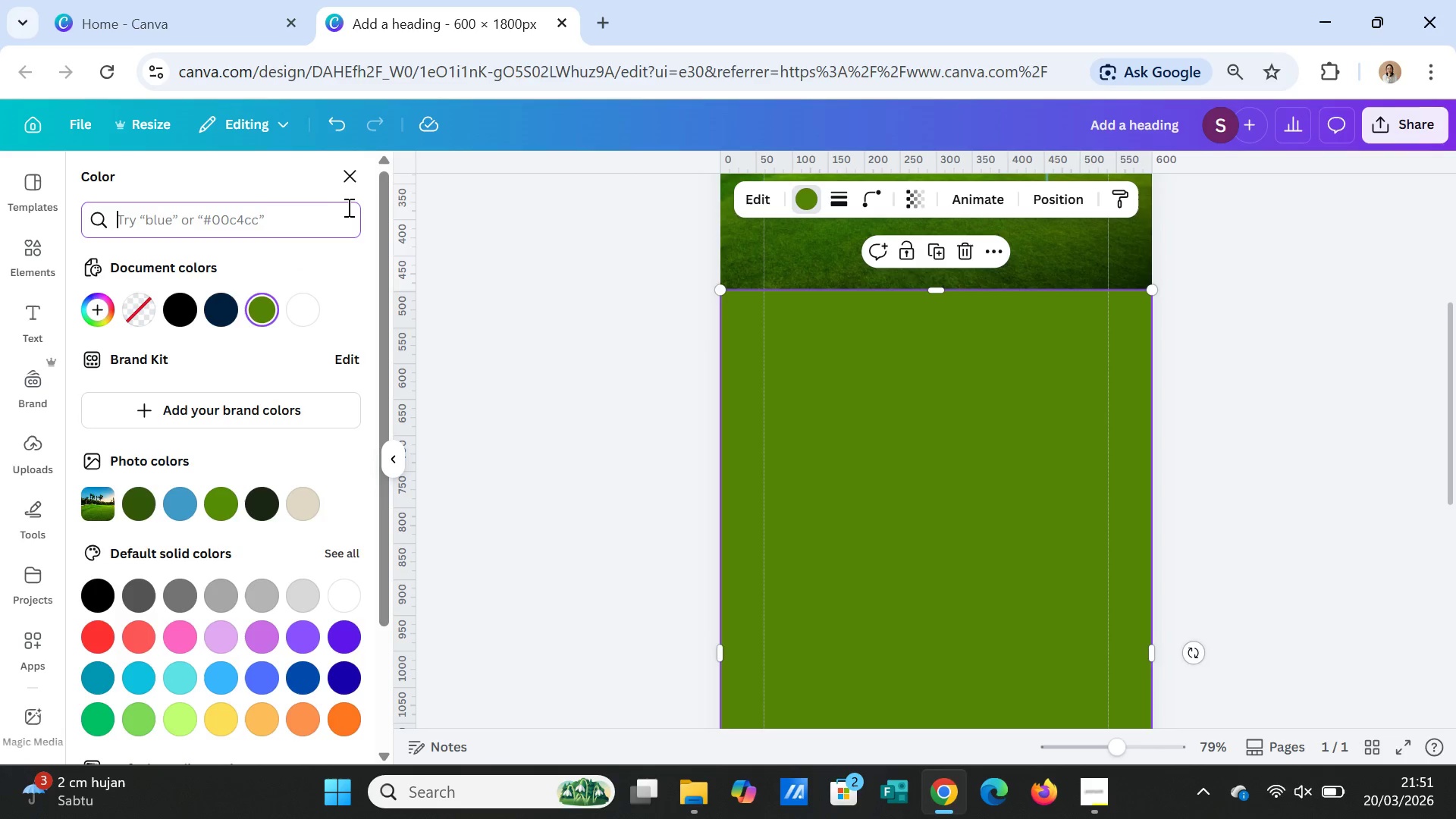 
key(Control+V)
 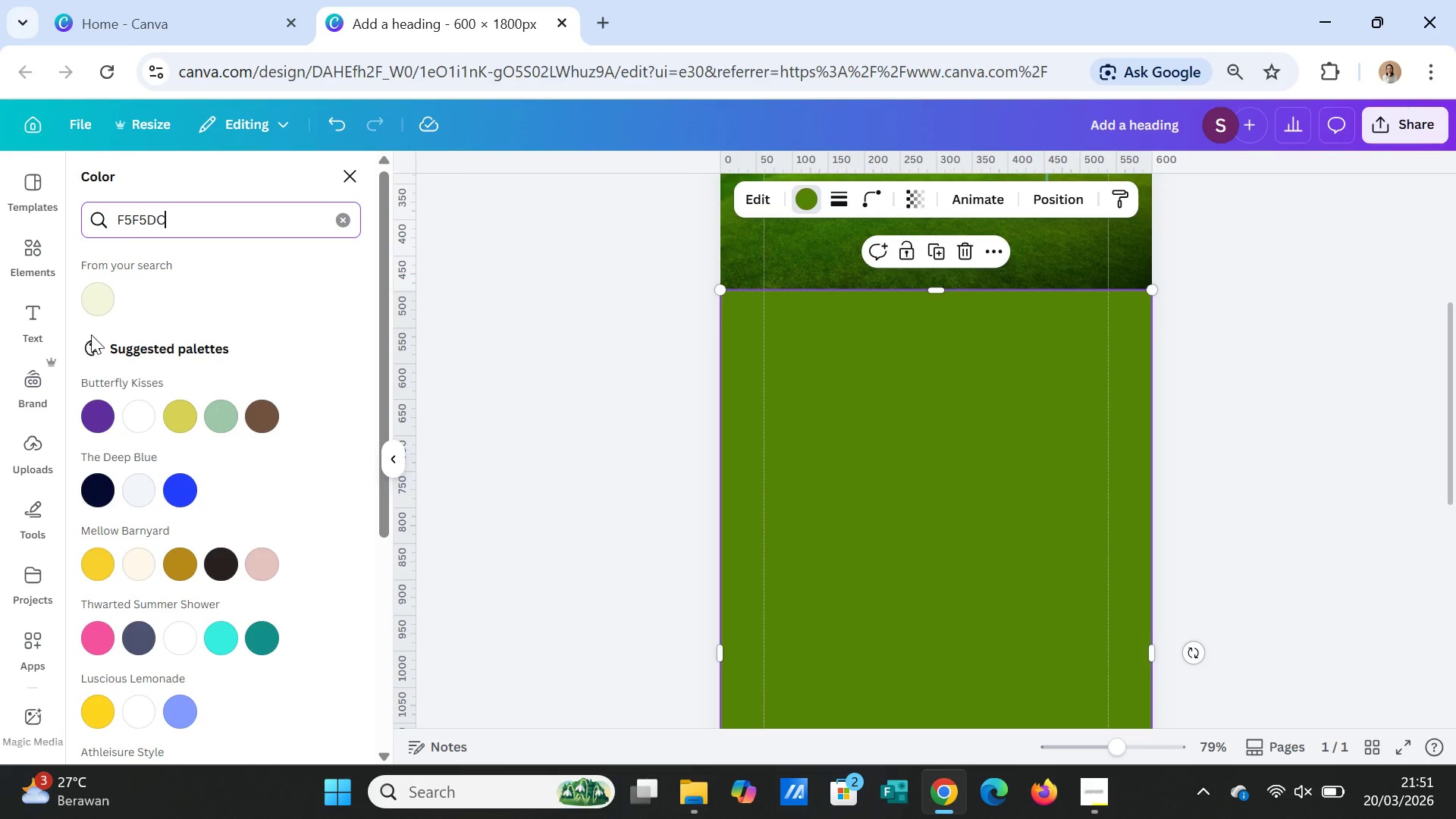 
left_click([98, 300])
 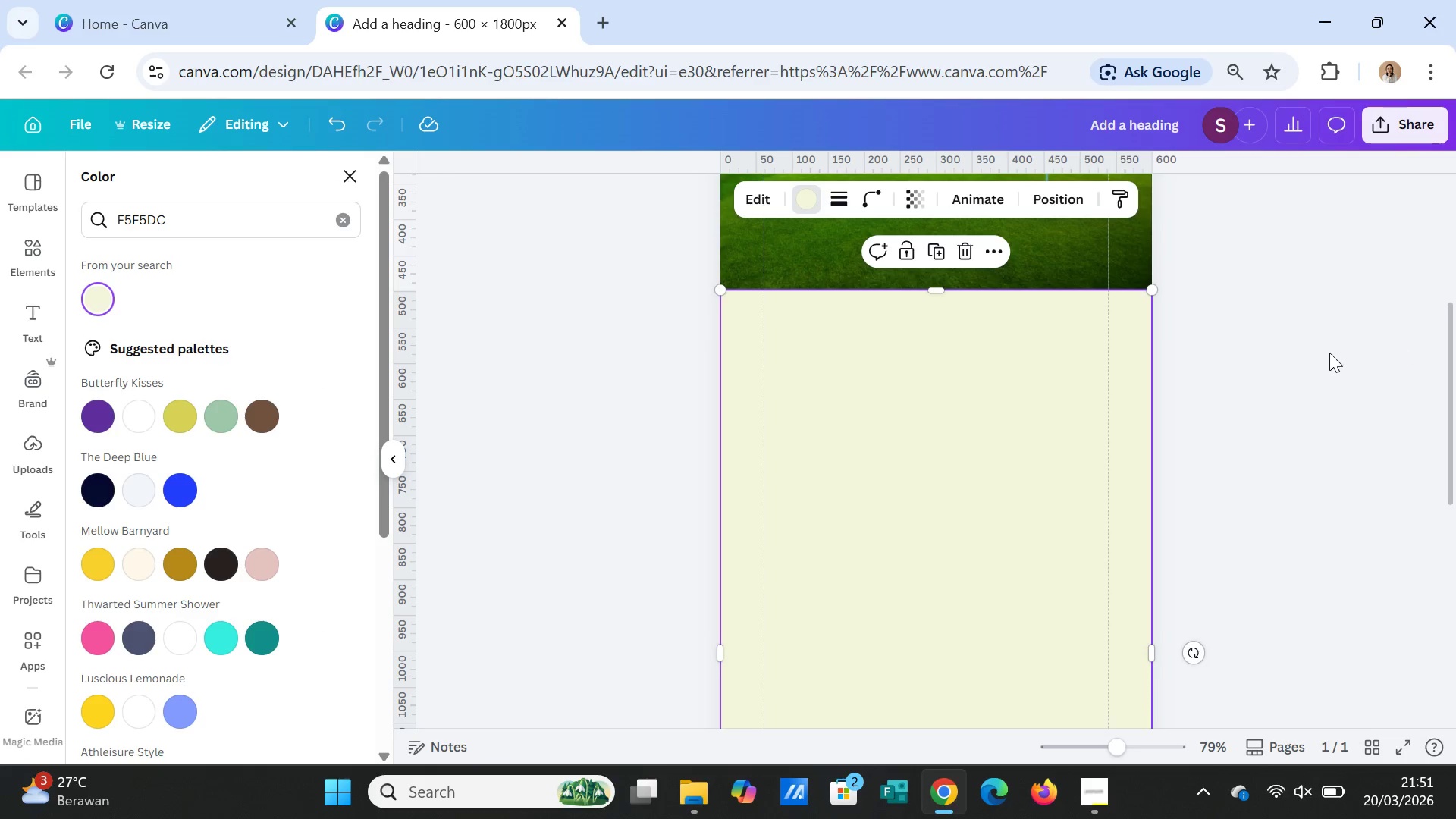 
left_click([1328, 353])
 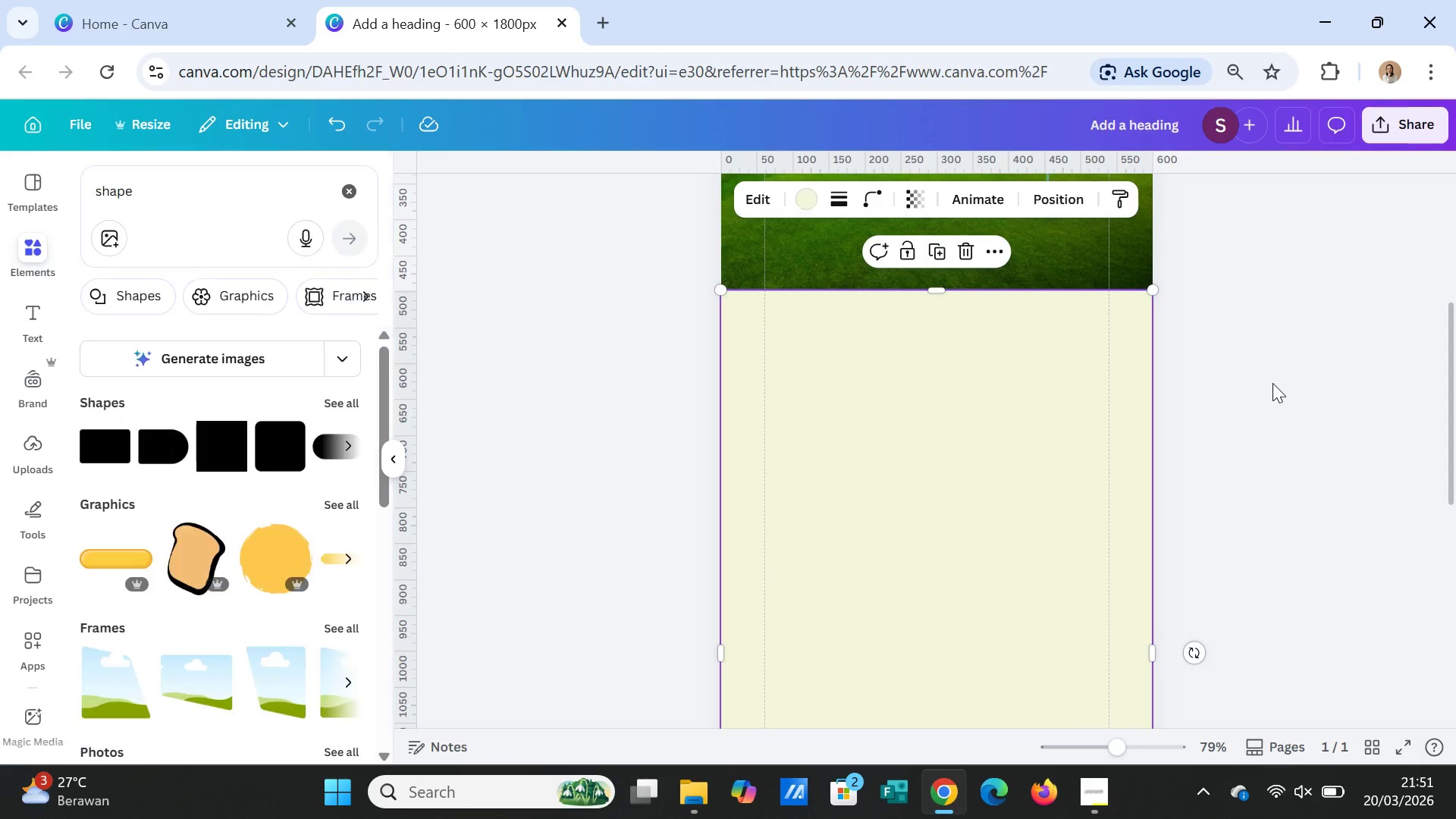 
left_click([1272, 383])
 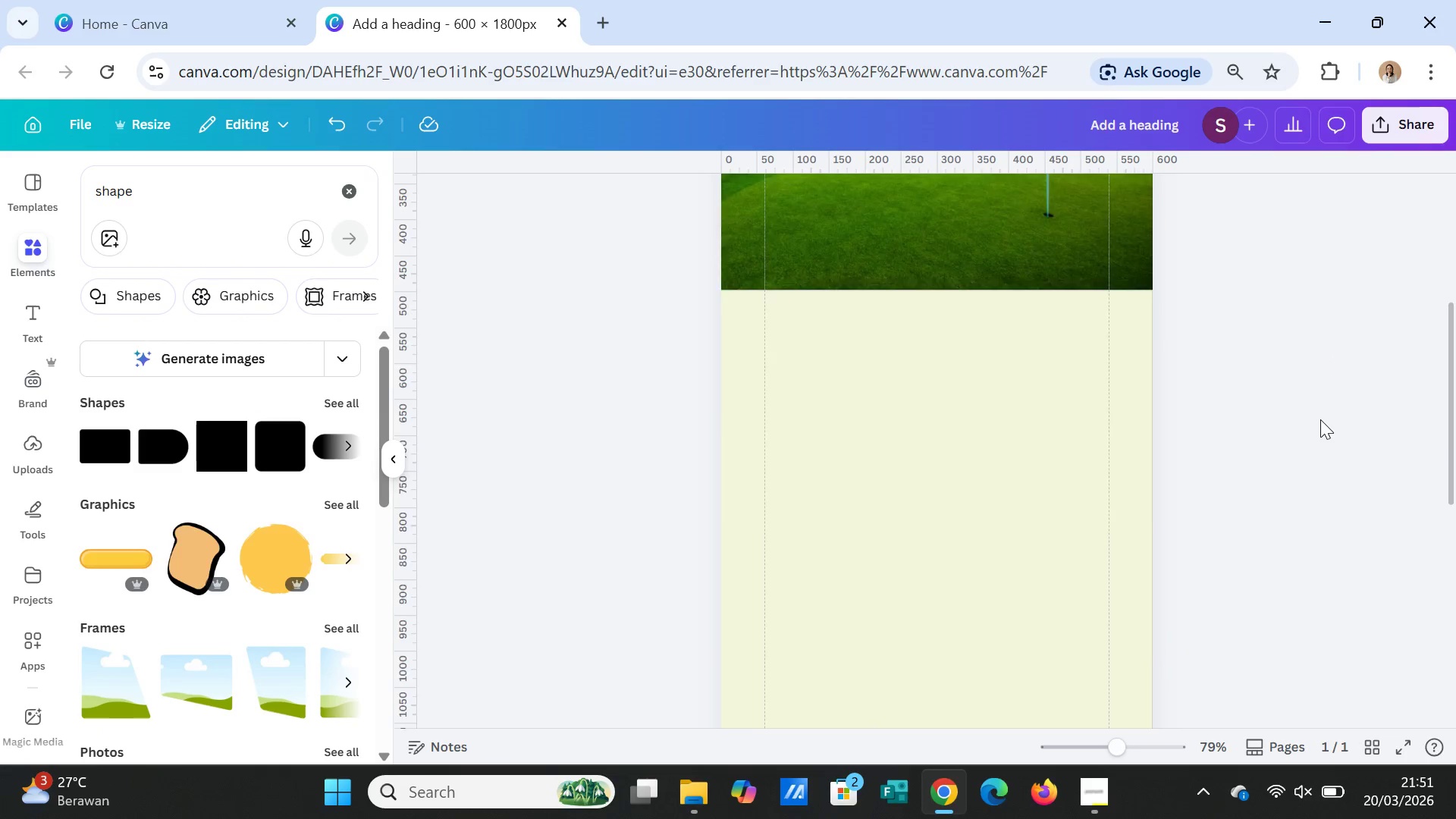 
scroll: coordinate [1320, 419], scroll_direction: up, amount: 2.0
 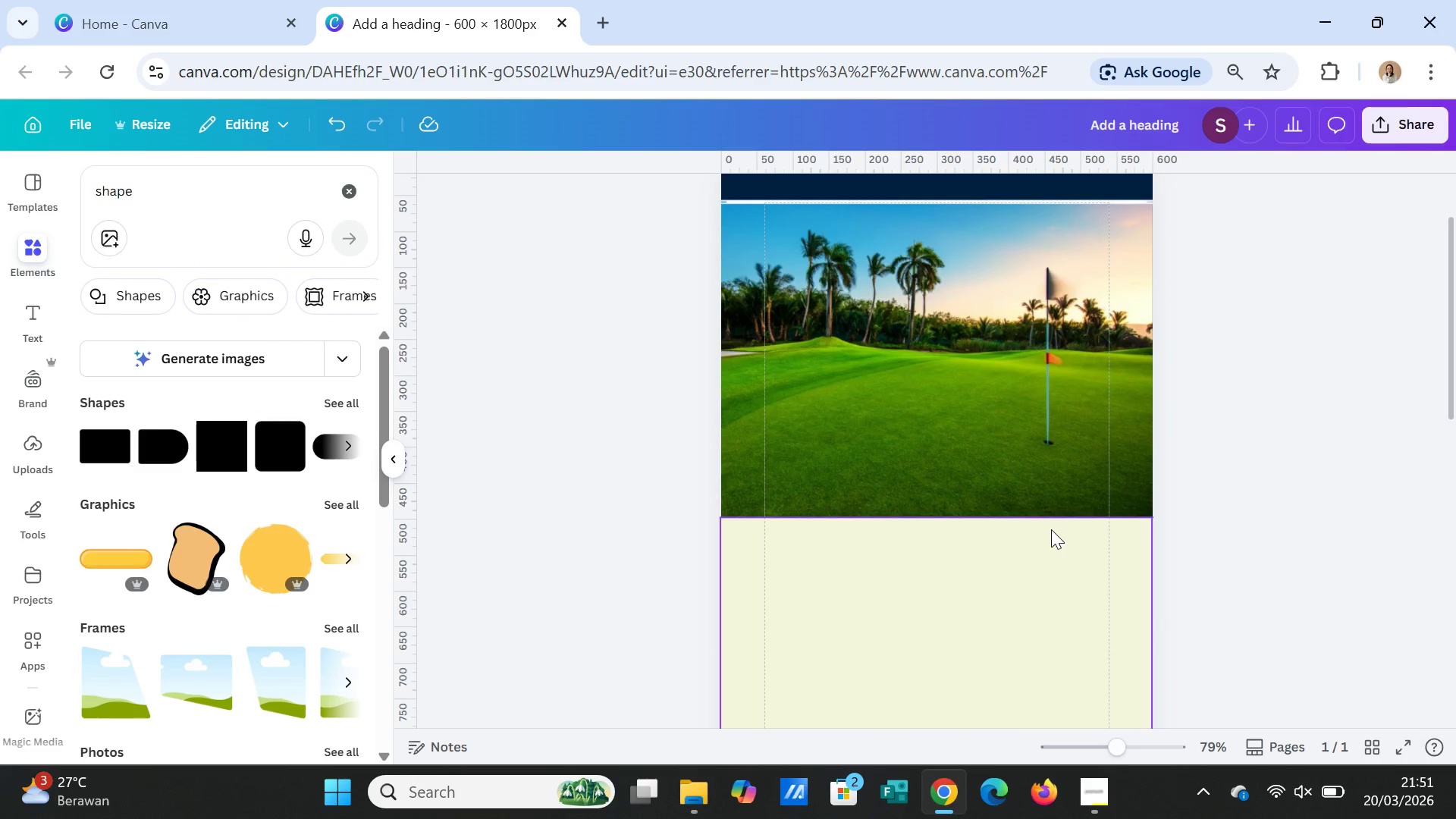 
left_click([1051, 535])
 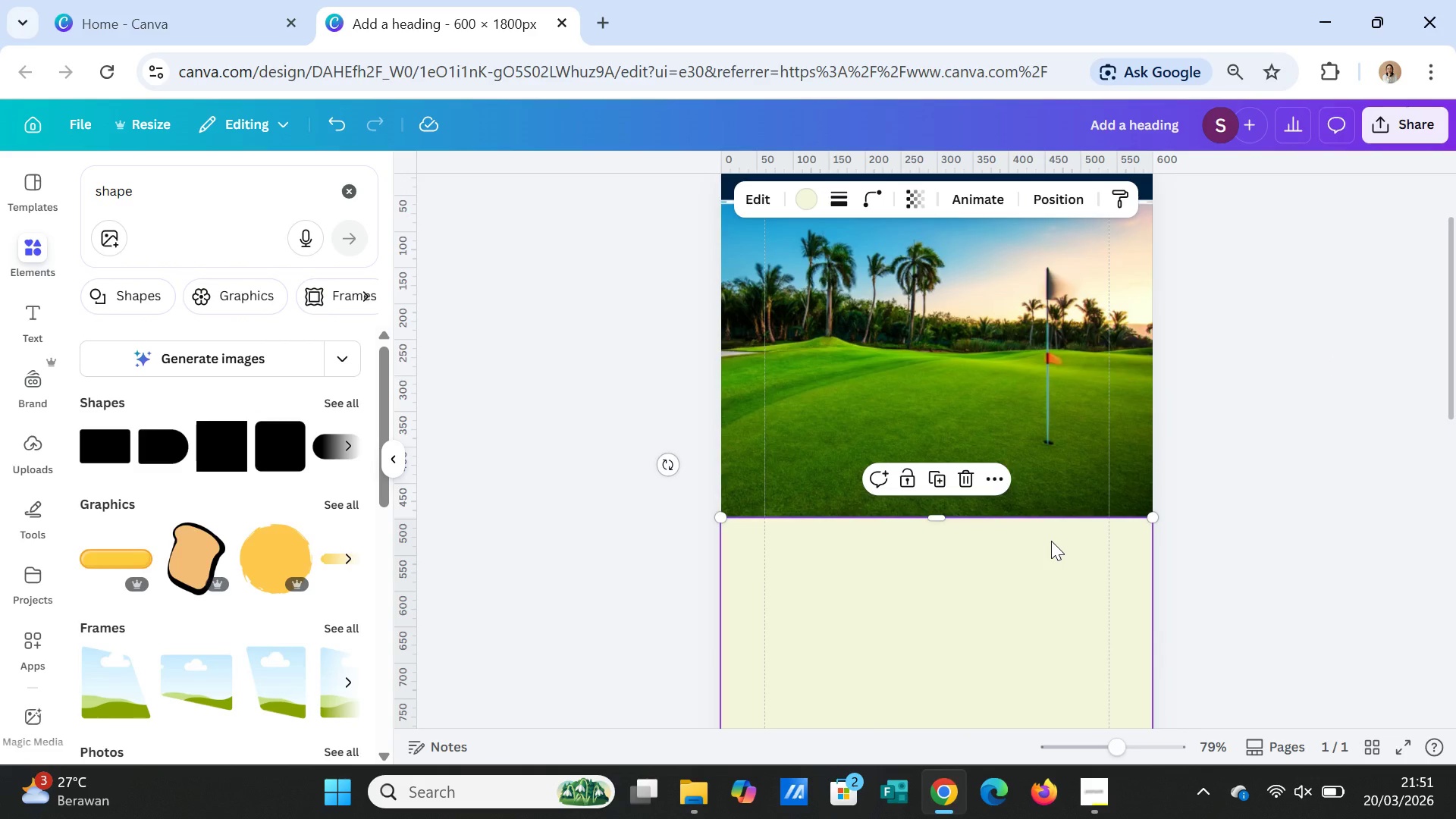 
left_click_drag(start_coordinate=[1051, 541], to_coordinate=[1051, 548])
 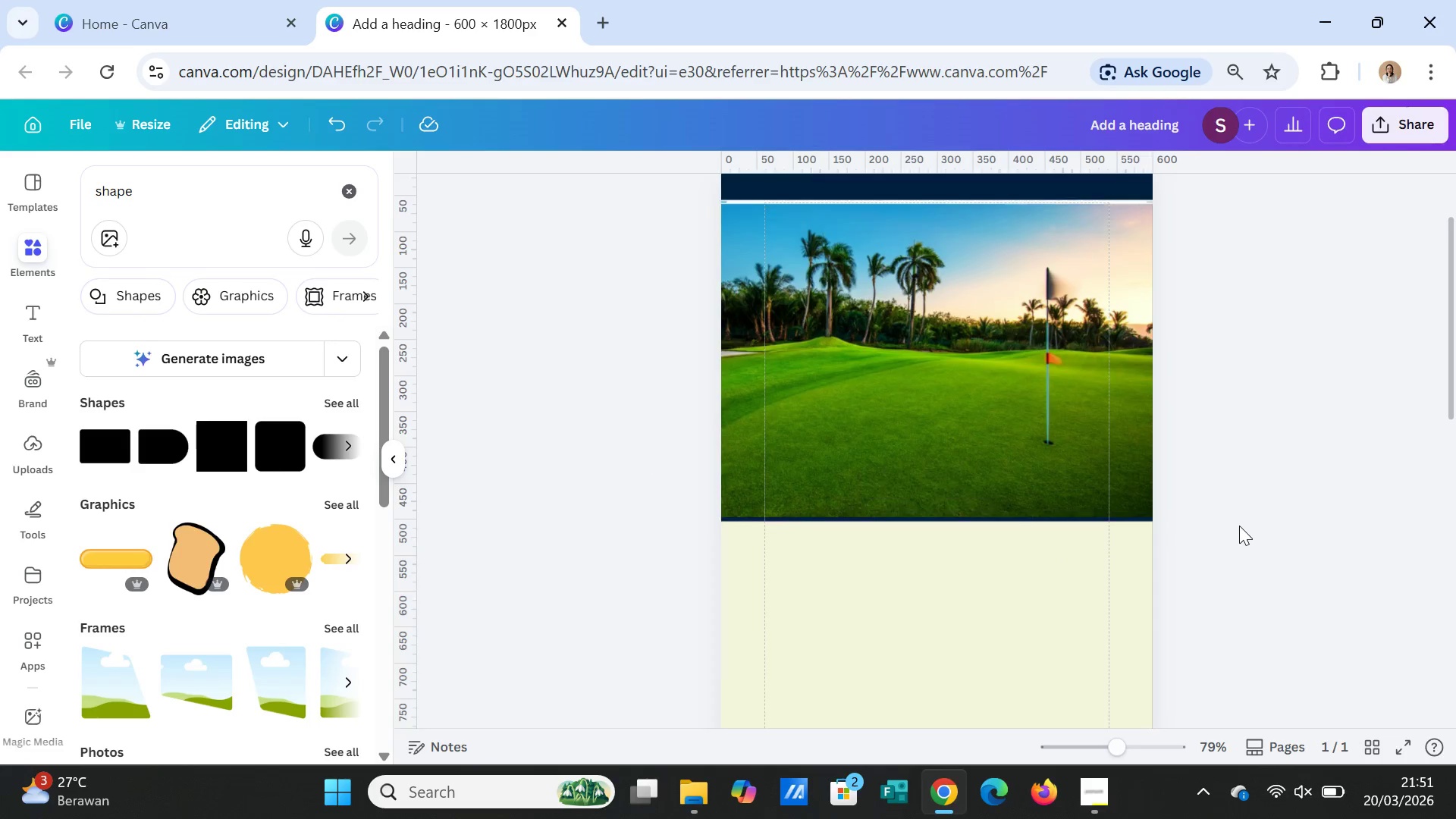 
left_click([1239, 526])
 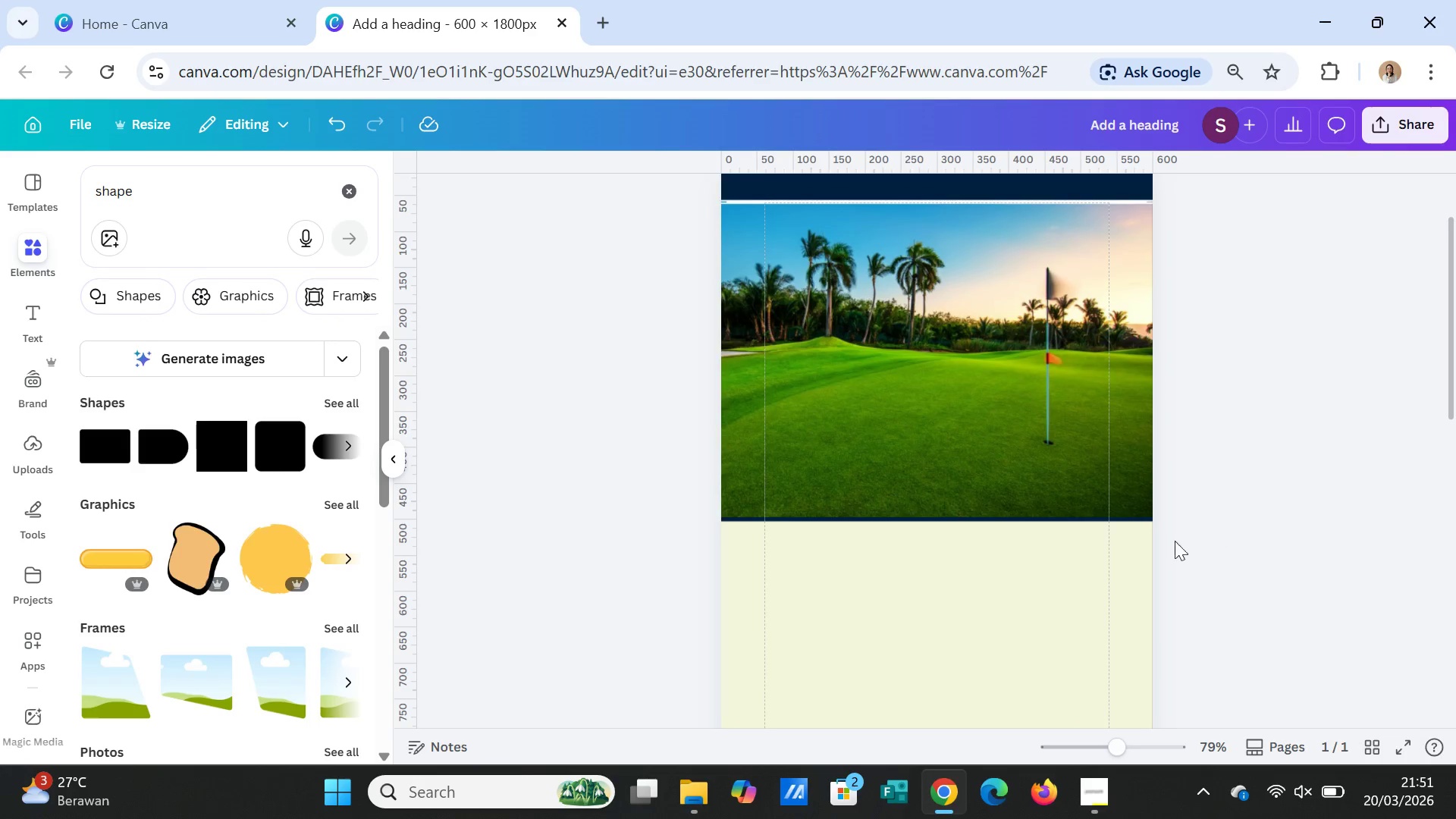 
left_click([1017, 581])
 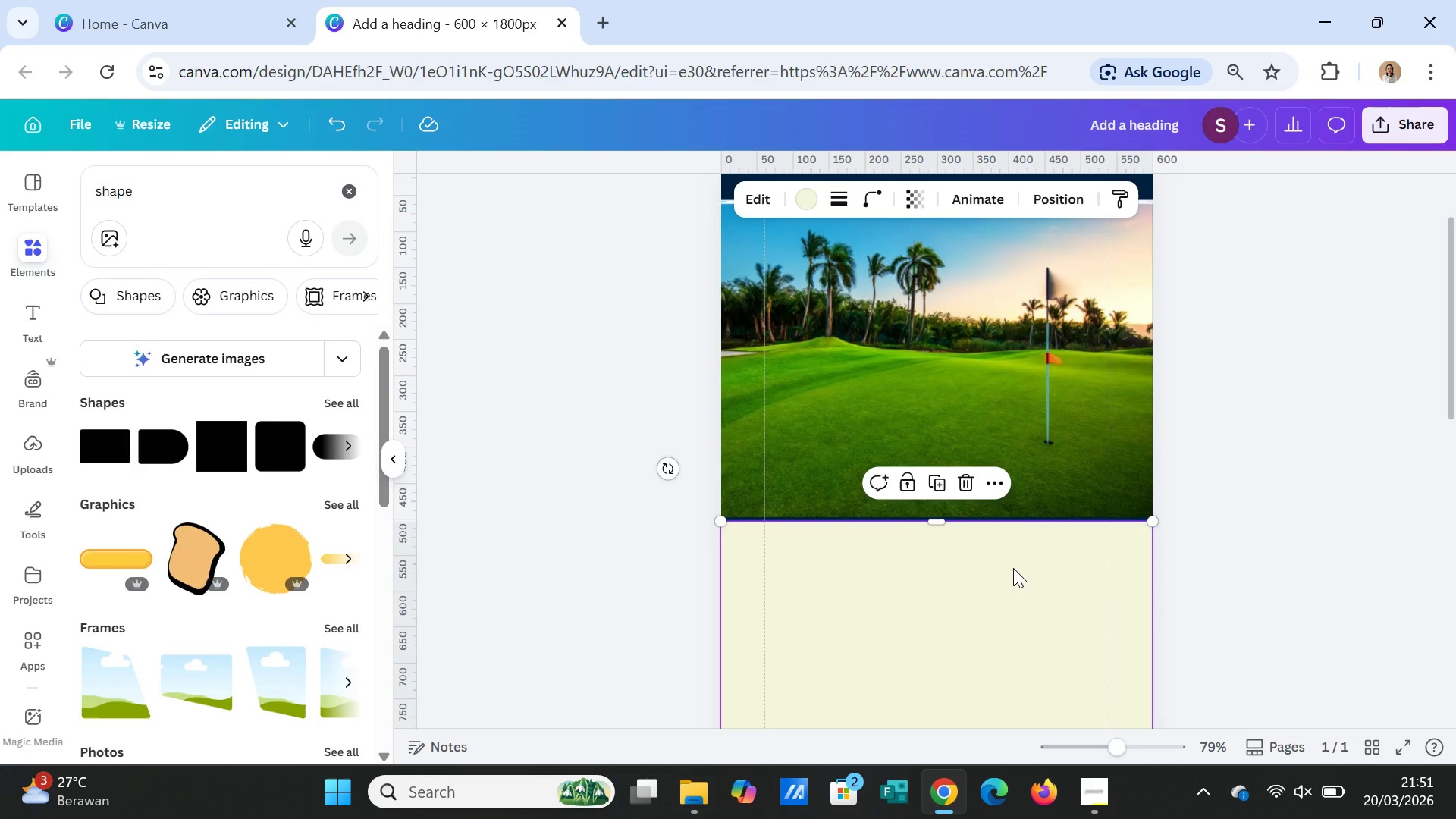 
left_click_drag(start_coordinate=[1013, 568], to_coordinate=[1014, 576])
 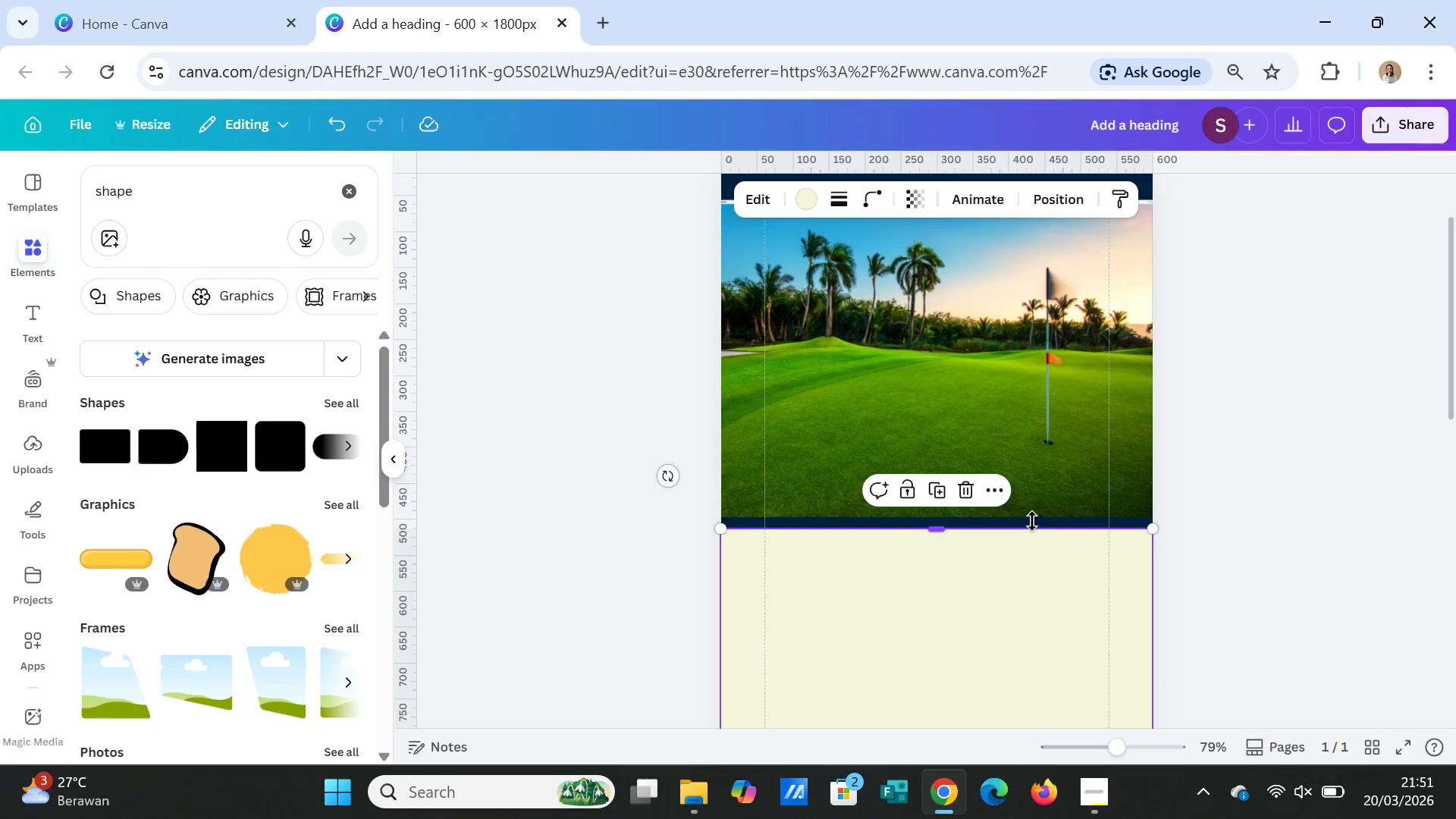 
left_click([1033, 517])
 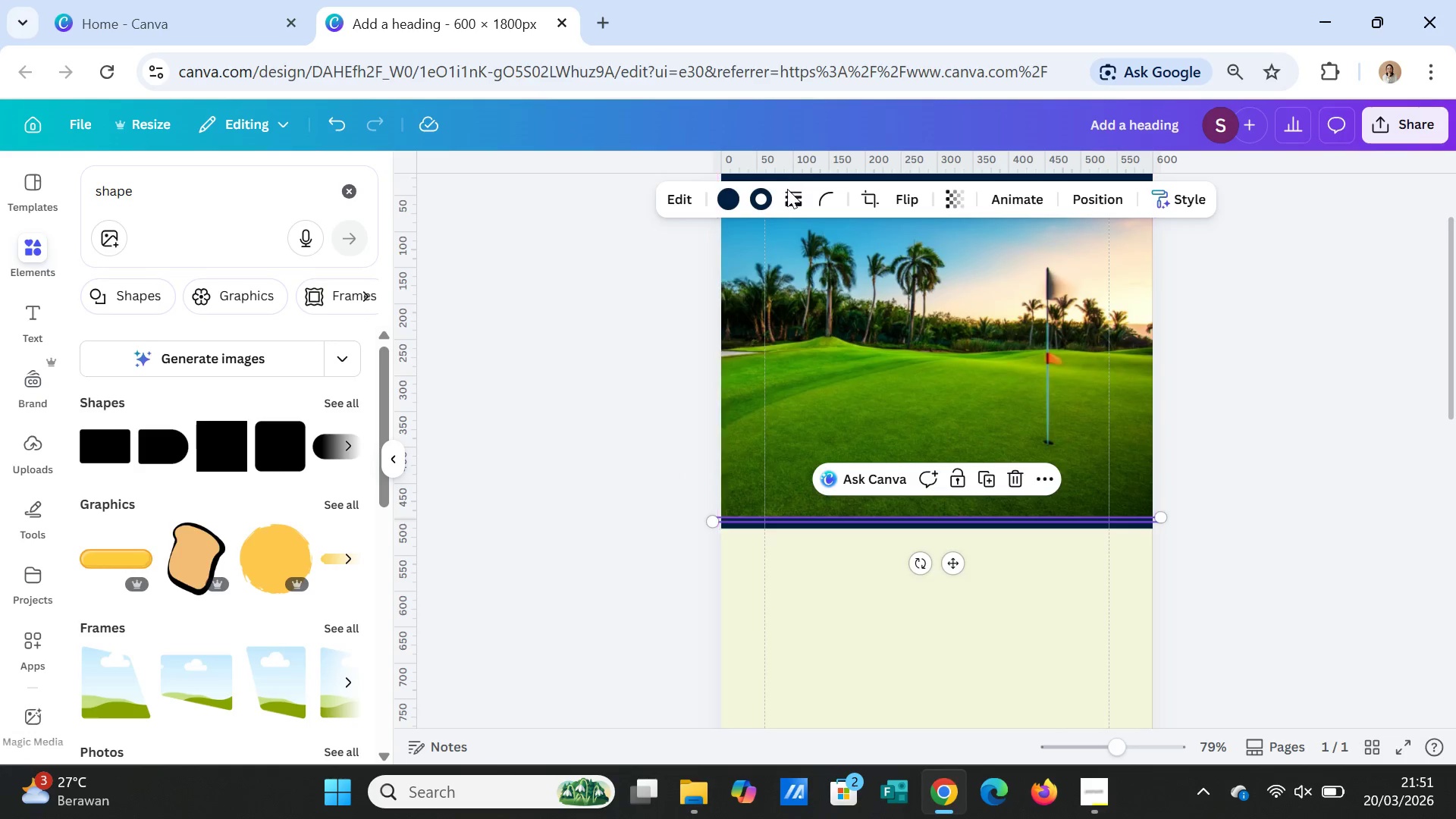 
left_click([787, 199])
 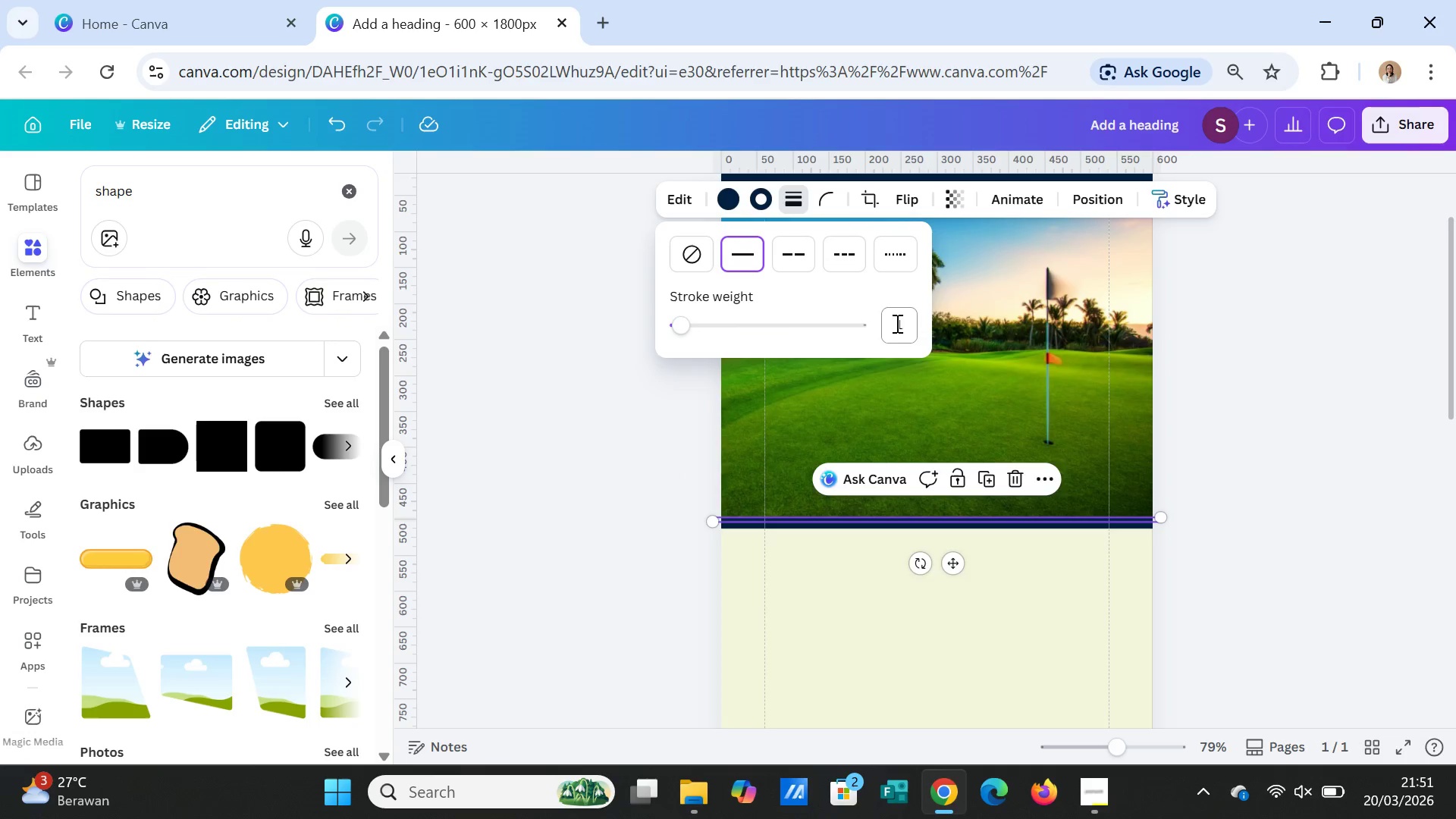 
left_click([942, 318])
 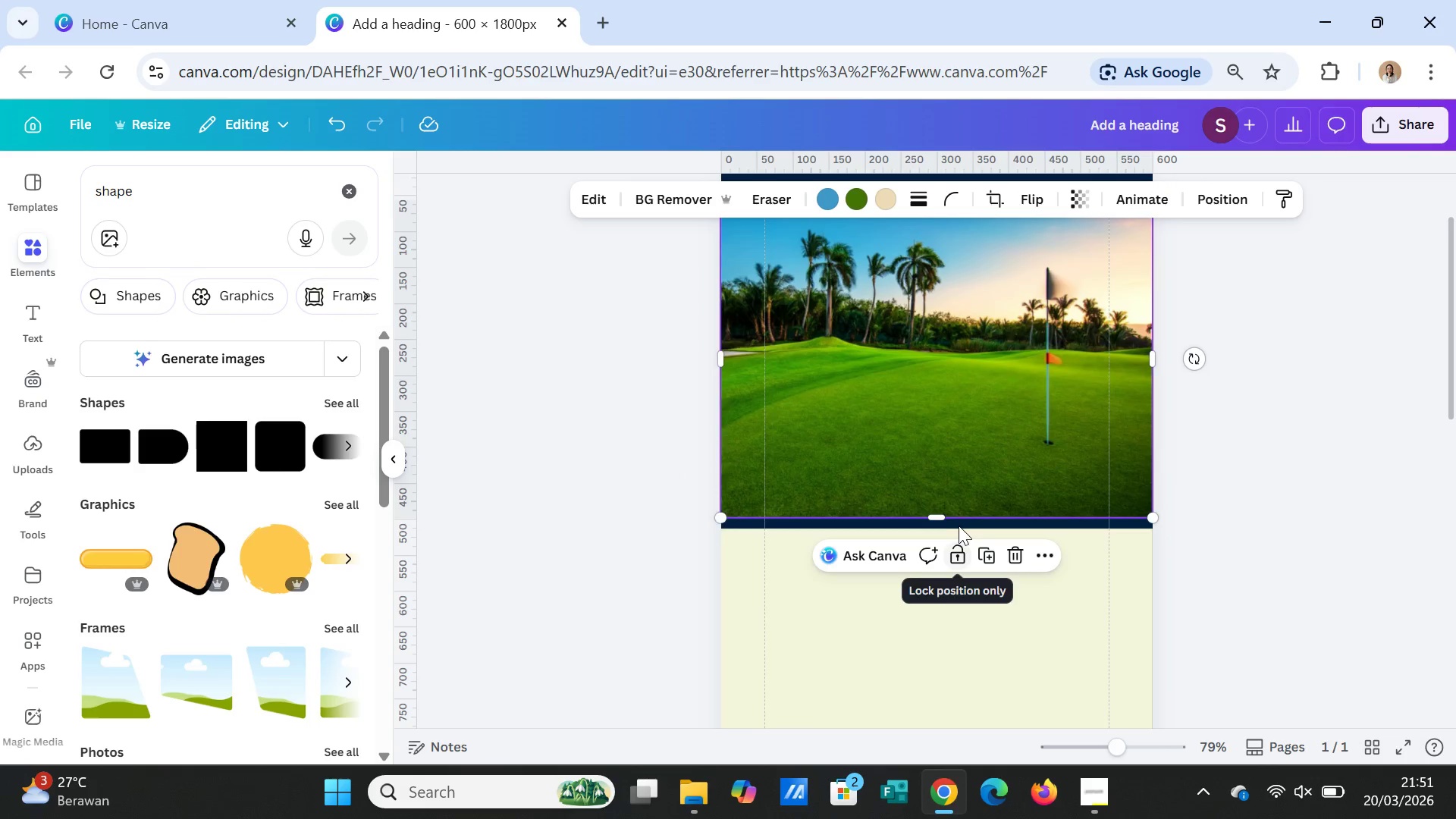 
left_click([1312, 488])
 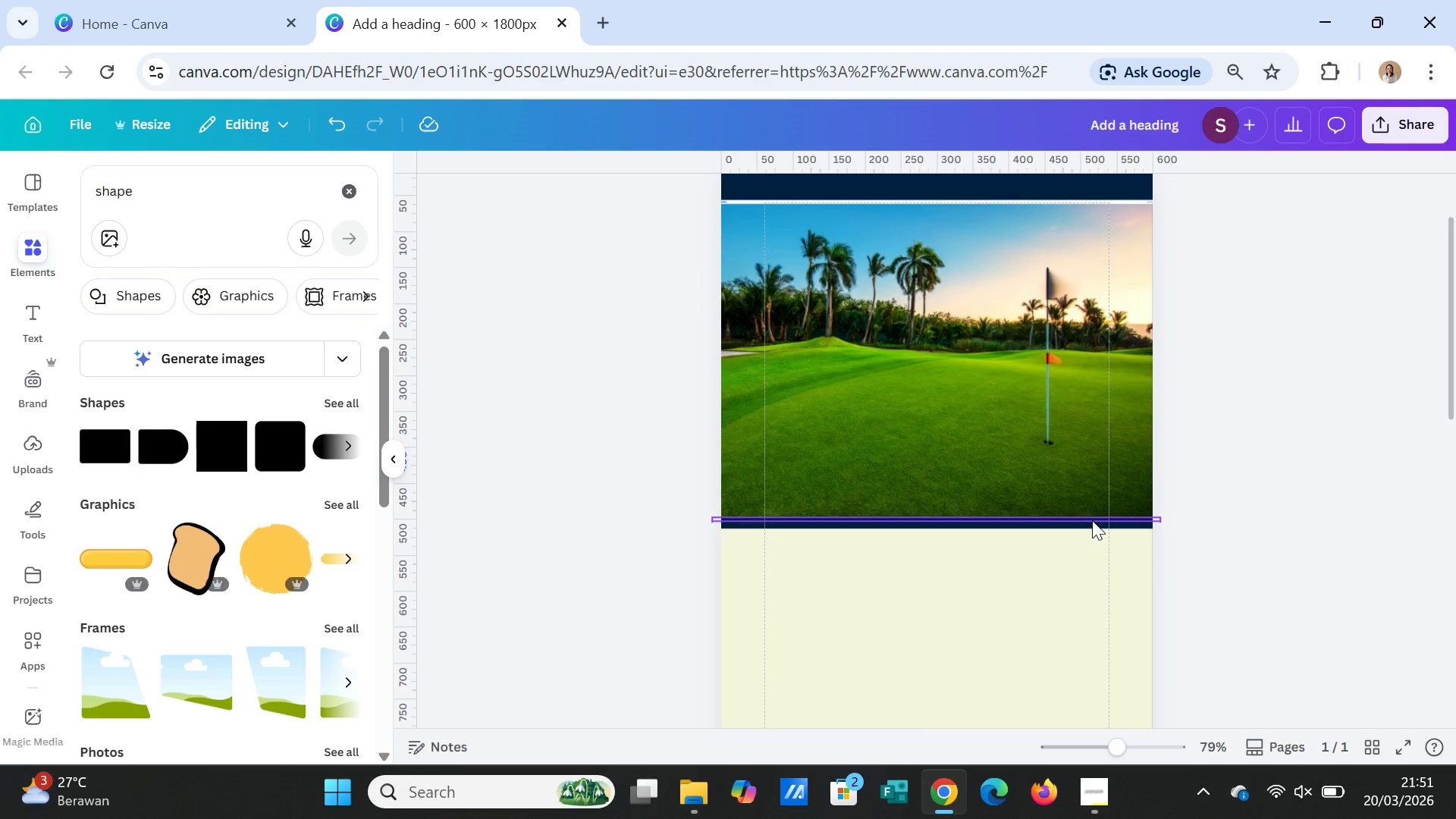 
left_click([1092, 520])
 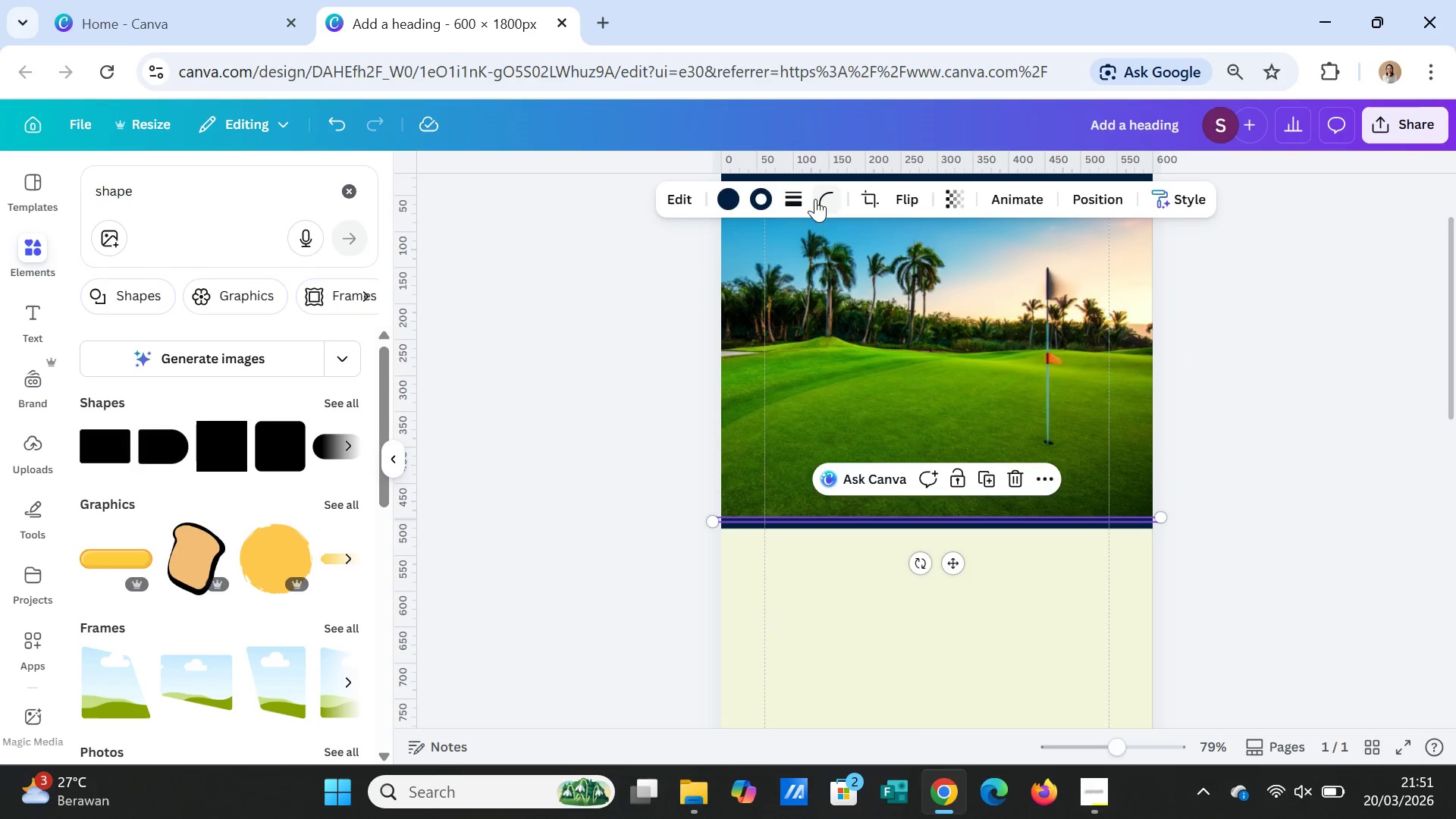 
left_click([803, 197])
 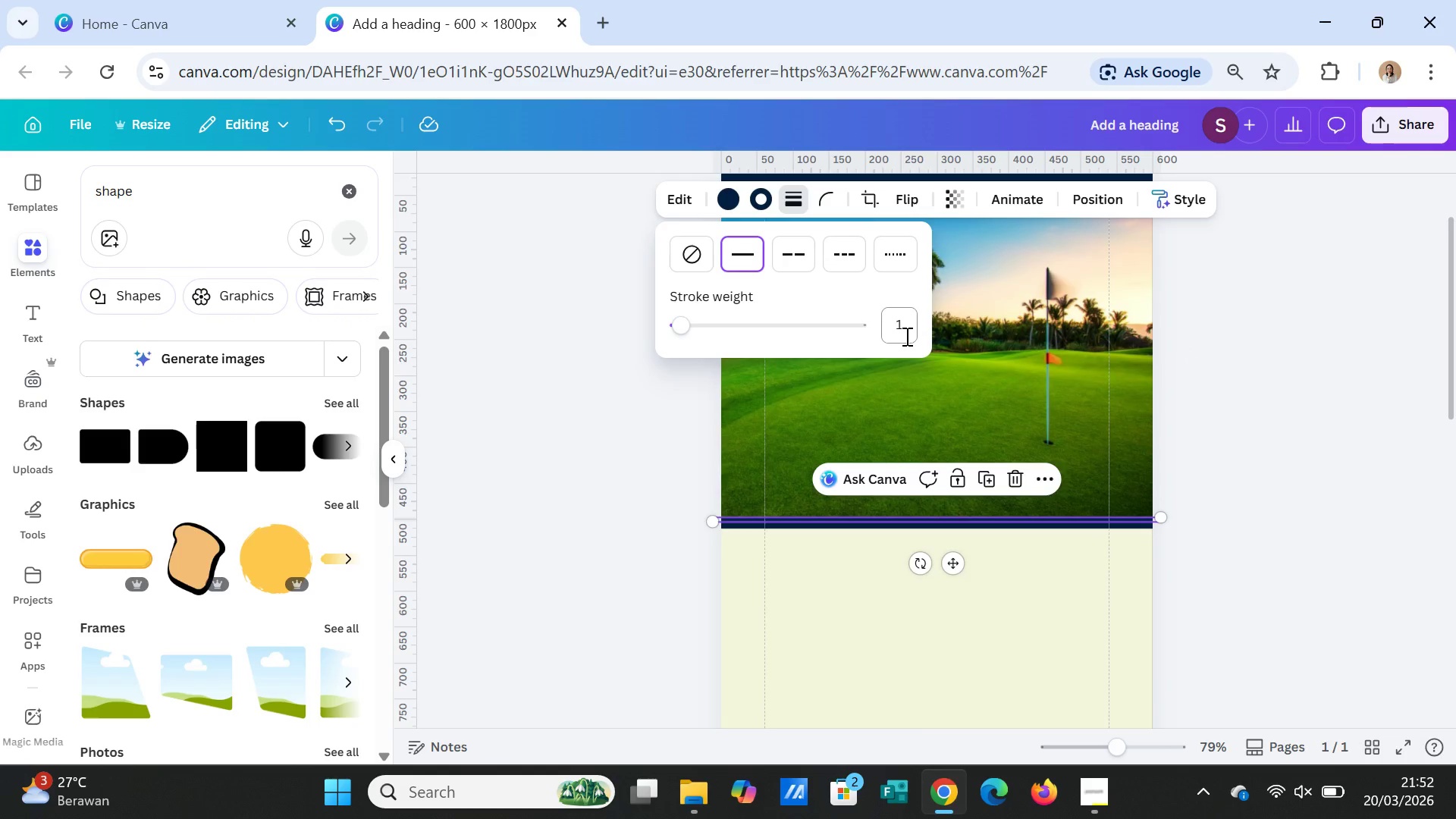 
left_click_drag(start_coordinate=[905, 336], to_coordinate=[905, 332])
 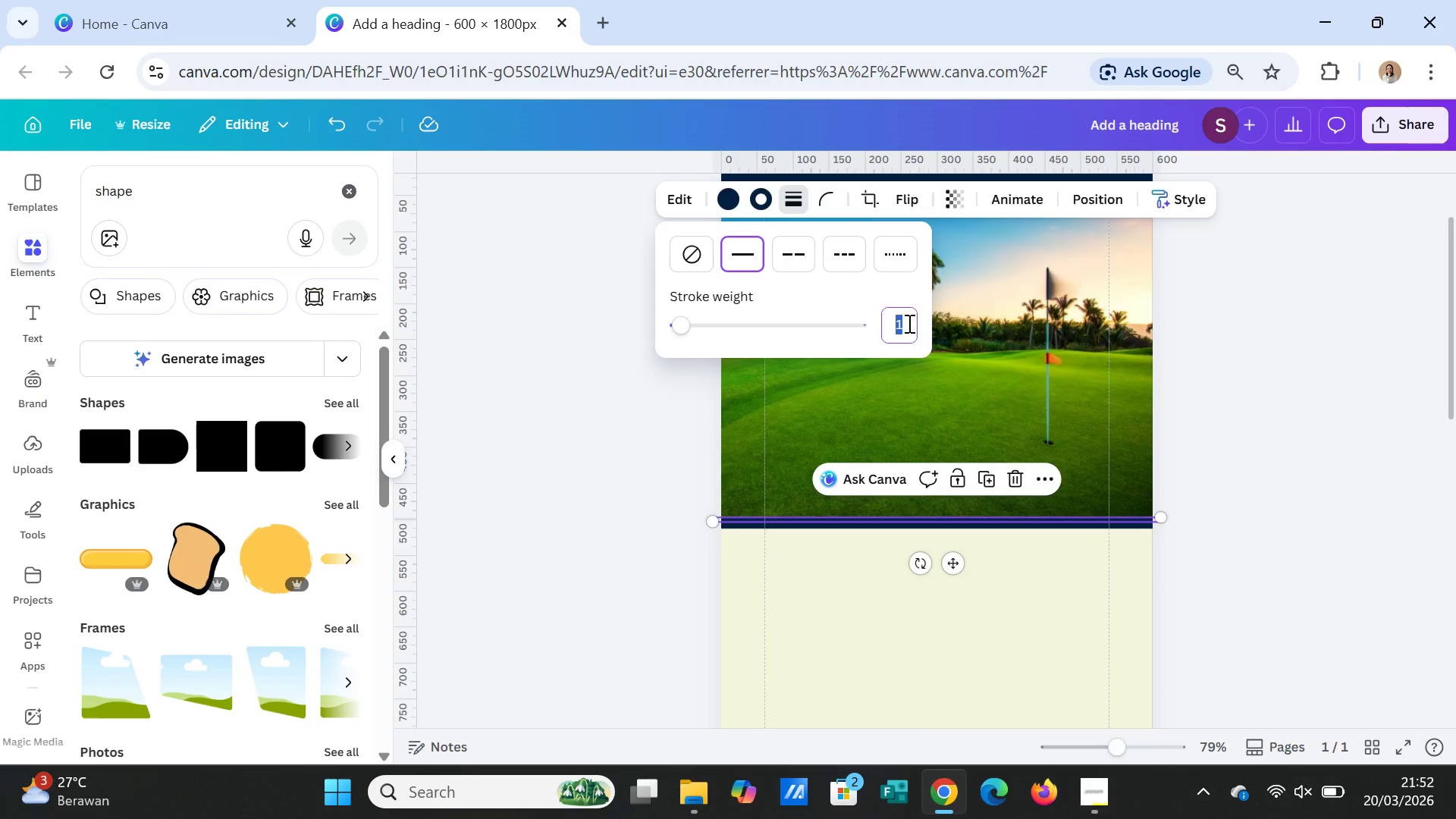 
key(2)
 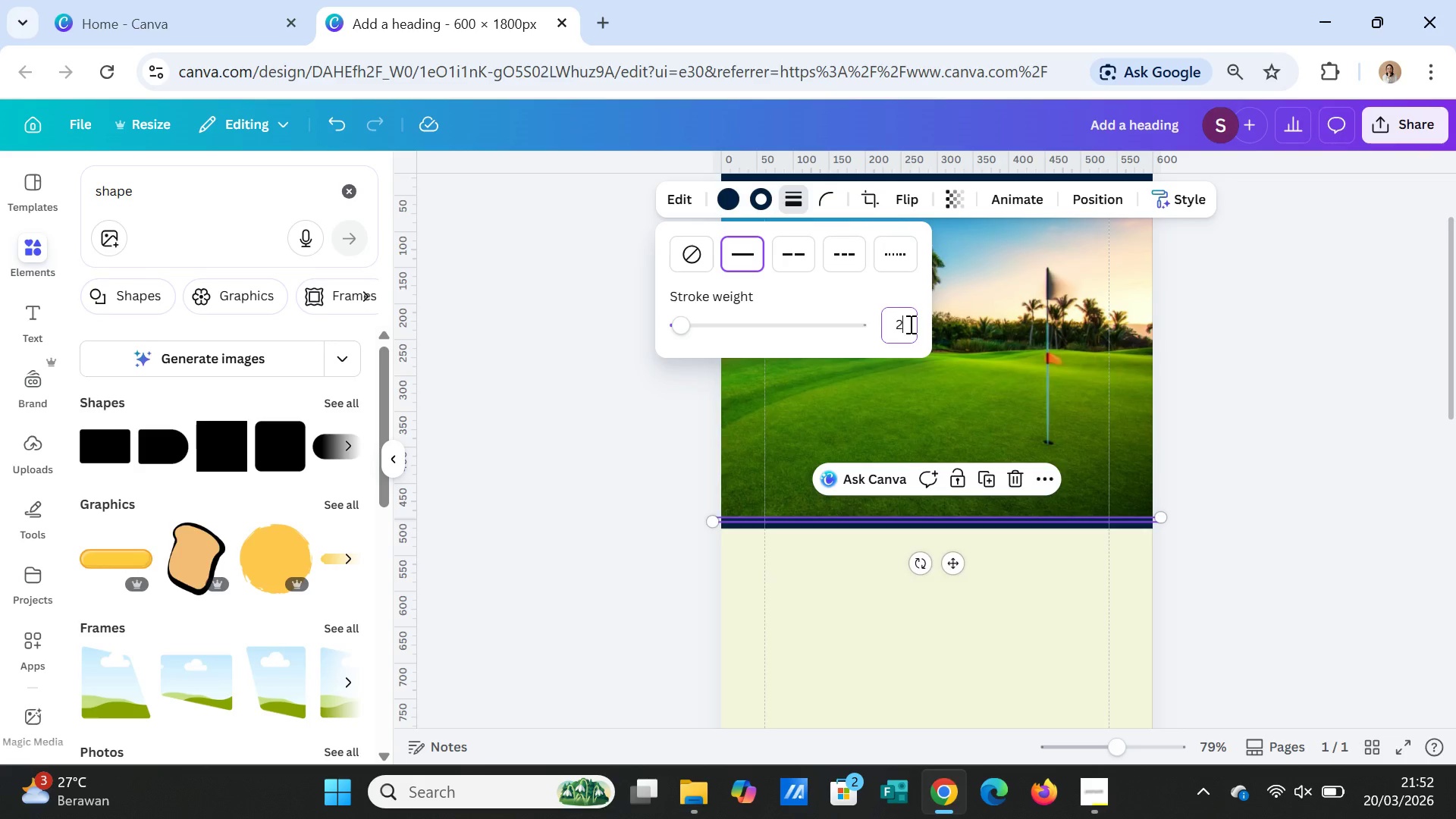 
key(Enter)
 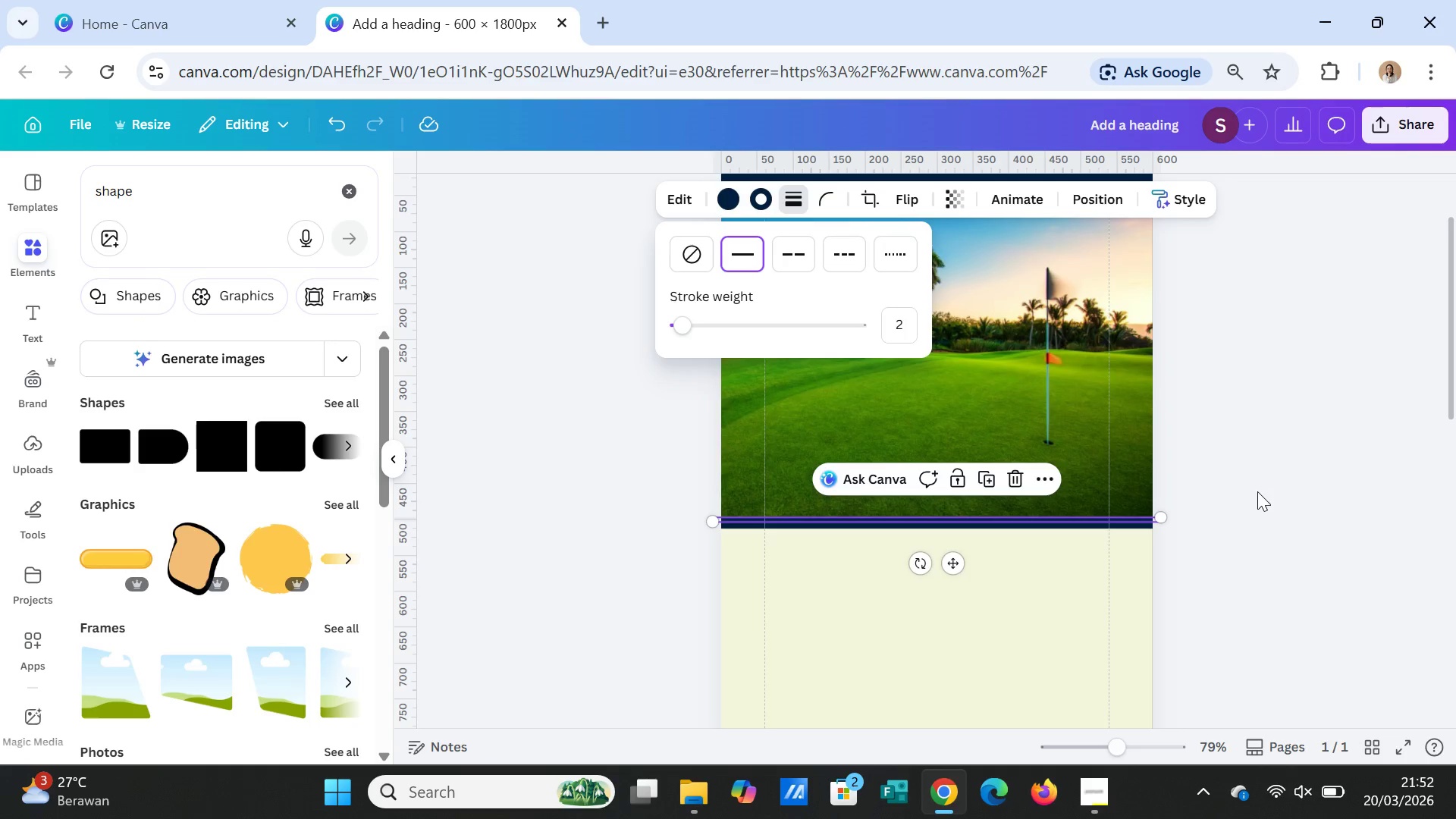 
left_click([1266, 495])
 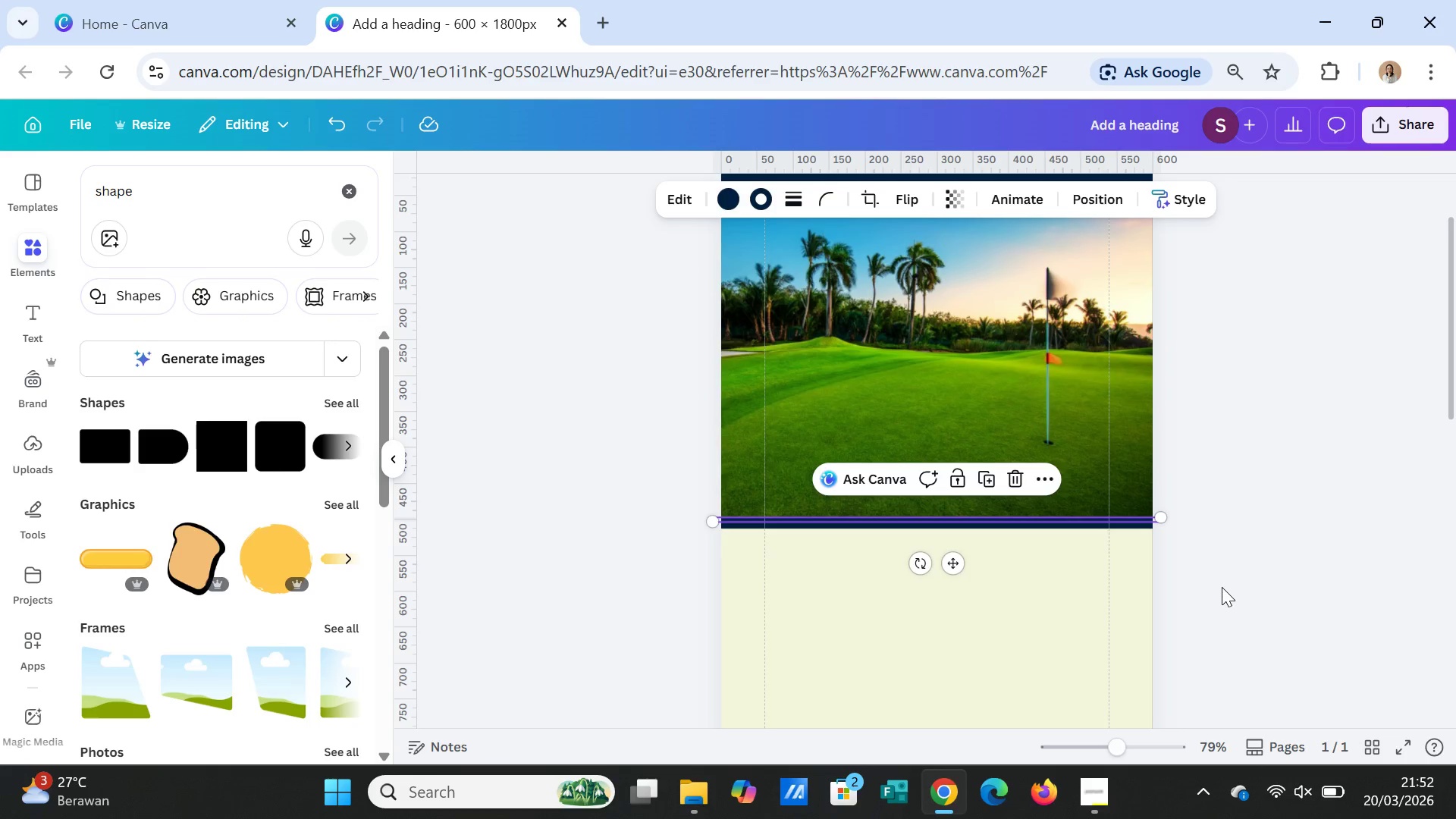 
left_click([1222, 587])
 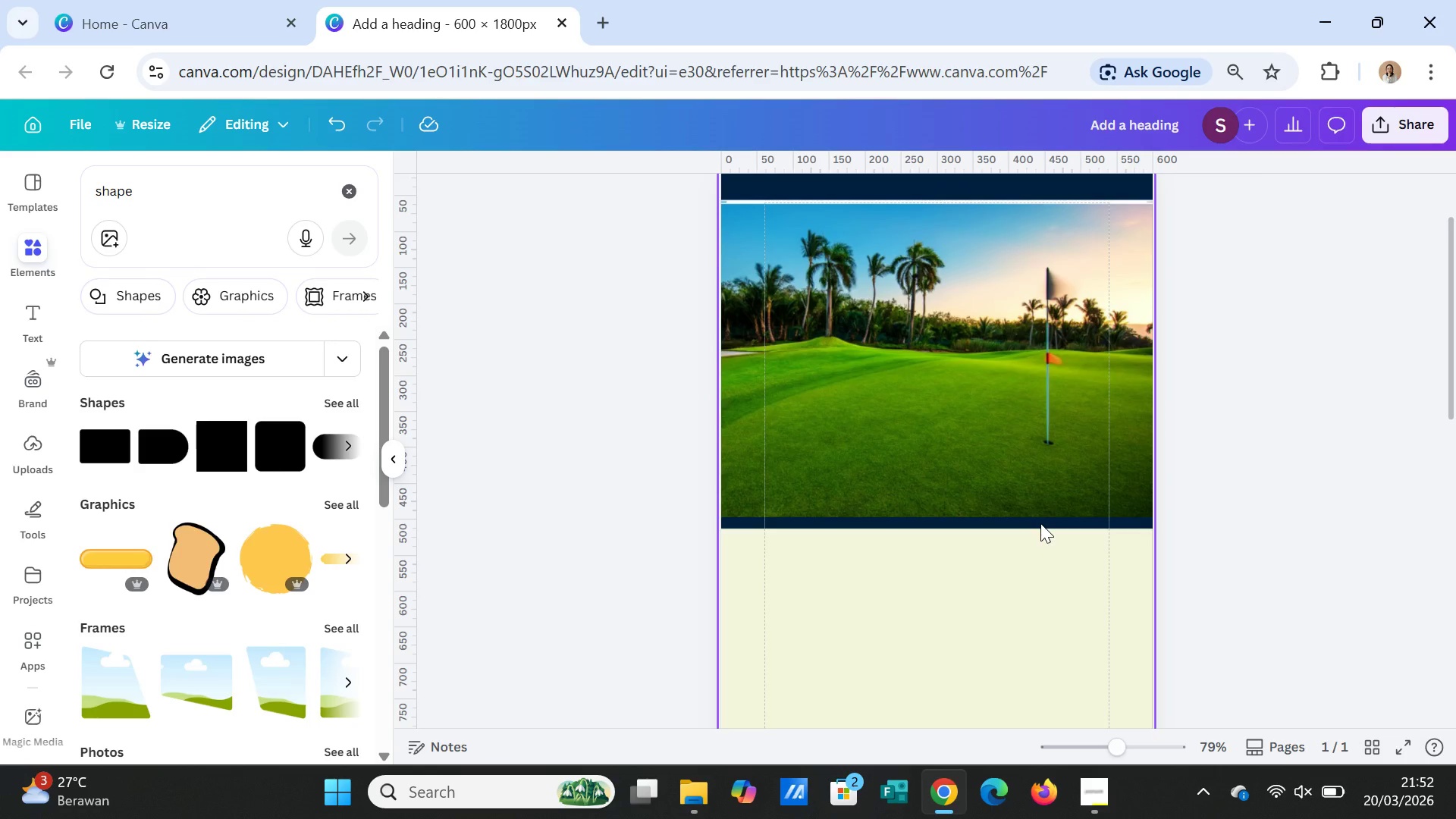 
left_click([1025, 554])
 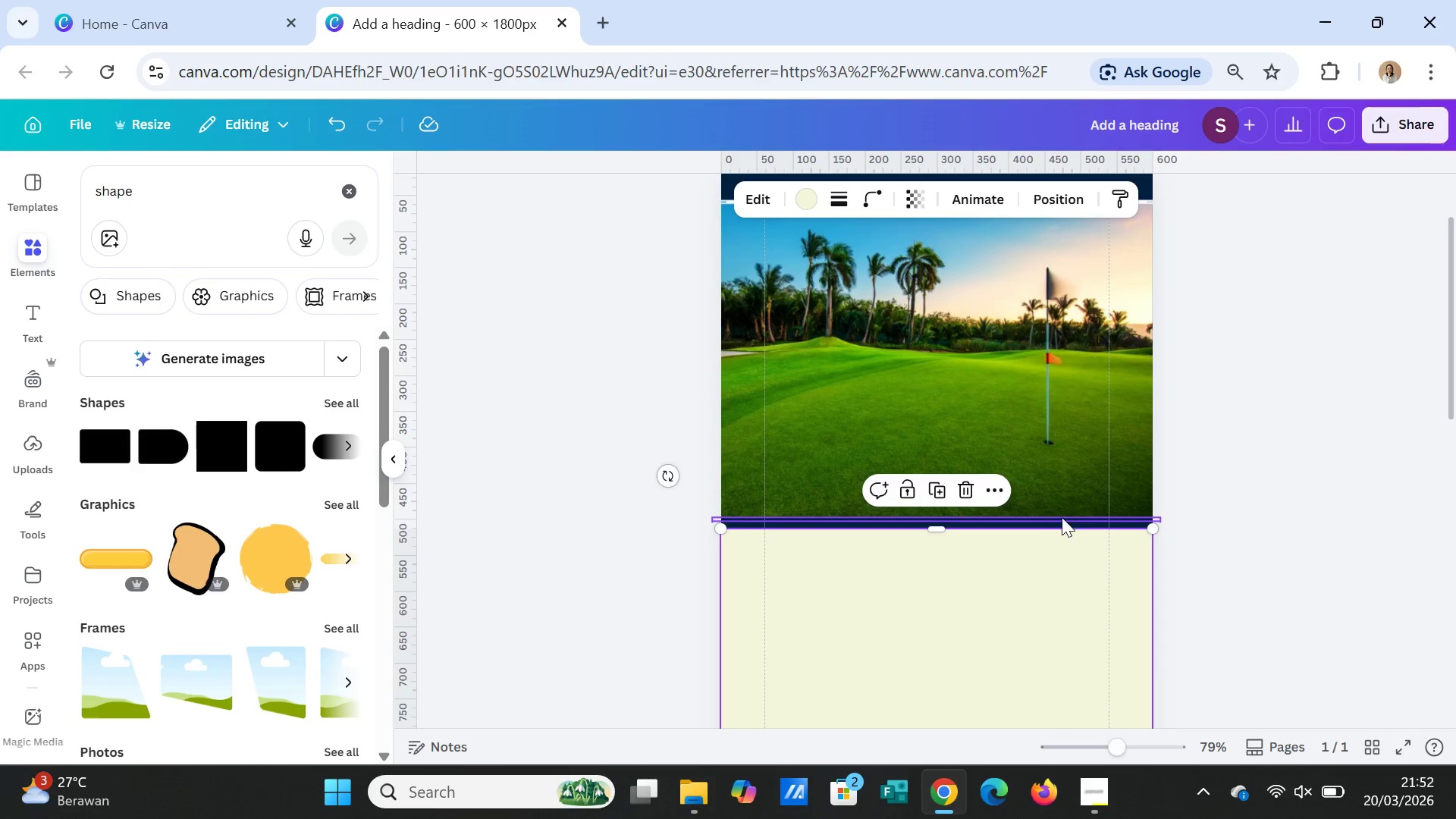 
left_click([1062, 517])
 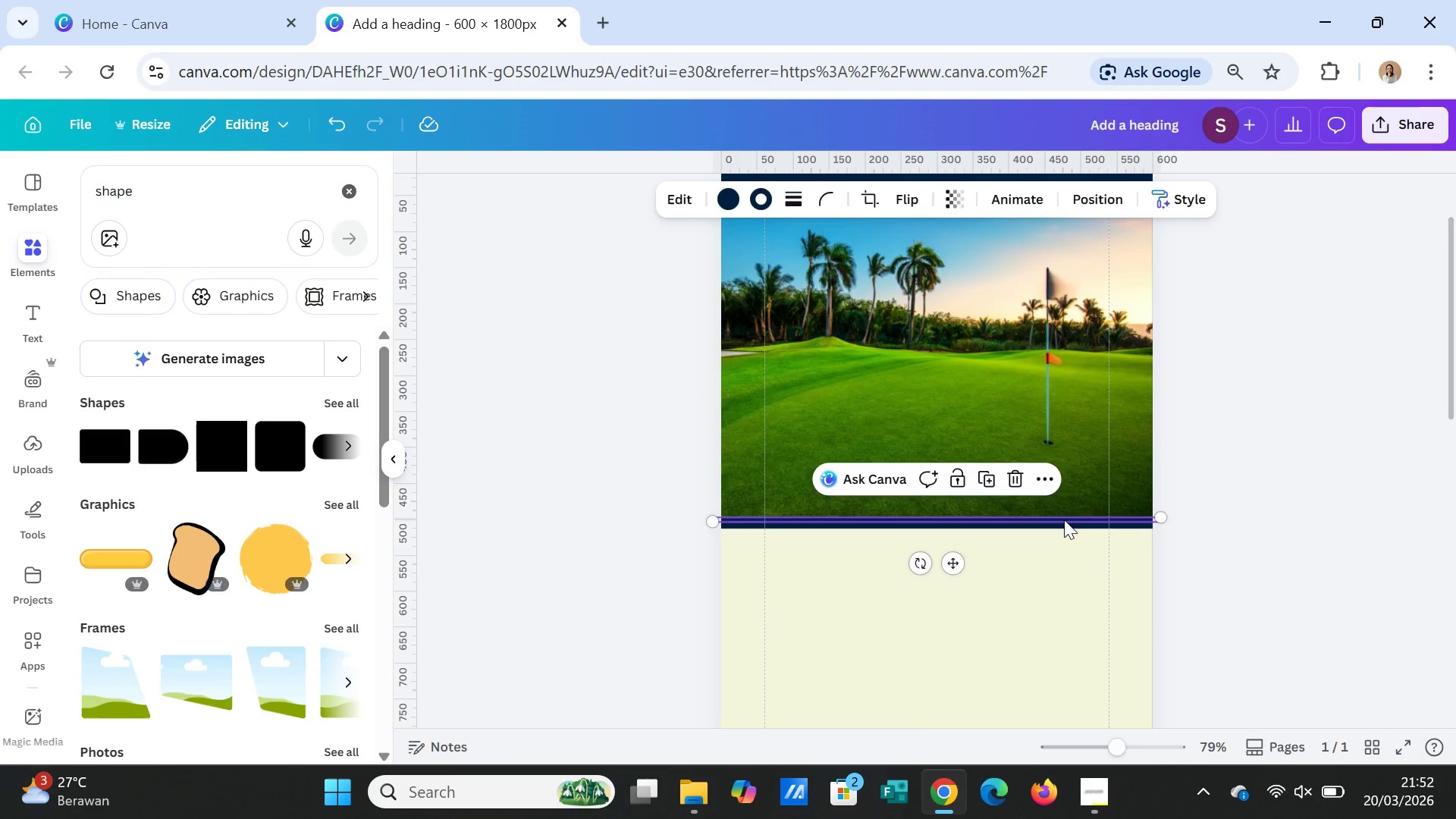 
left_click_drag(start_coordinate=[1062, 517], to_coordinate=[1064, 549])
 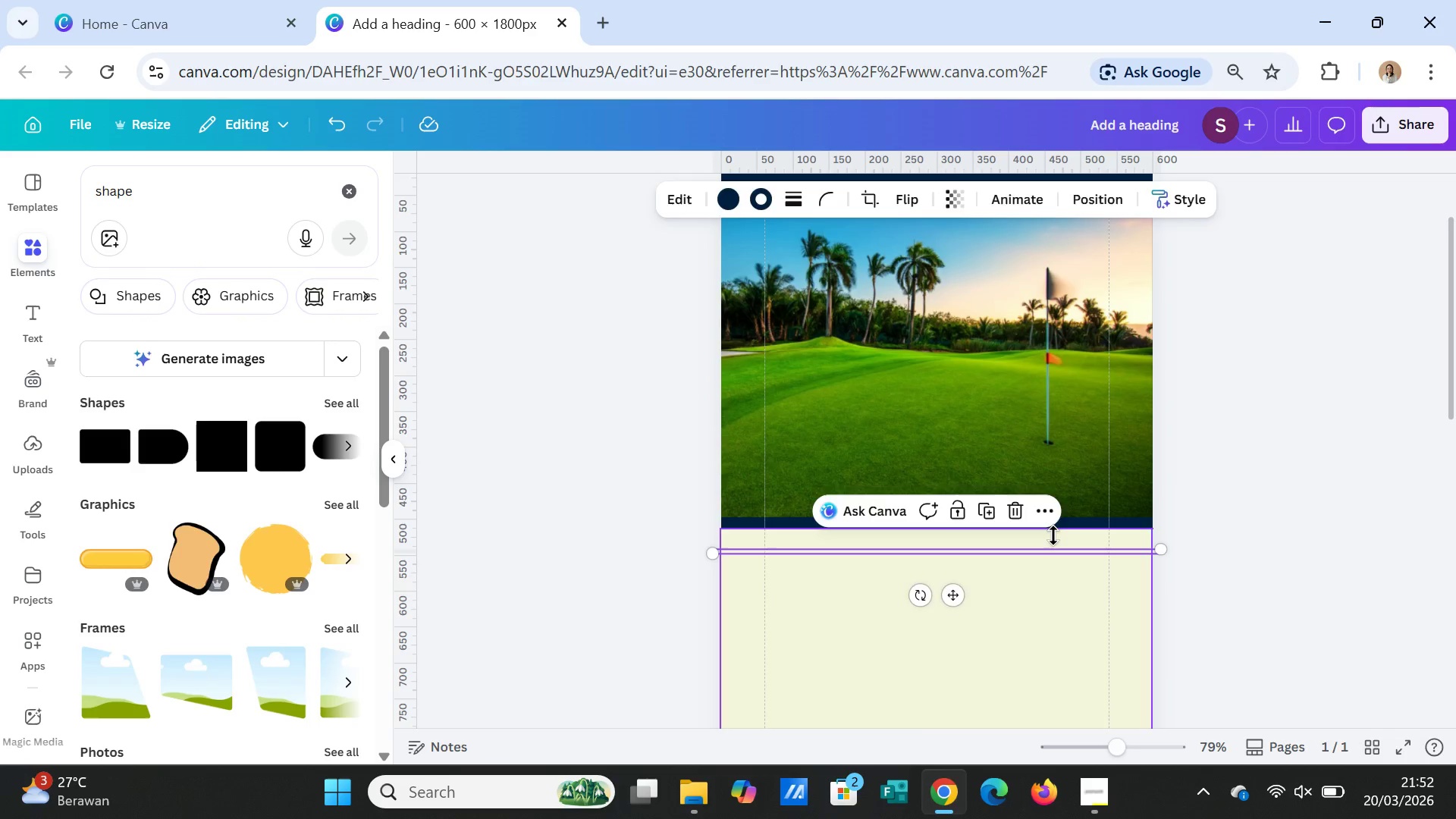 
left_click([1053, 535])
 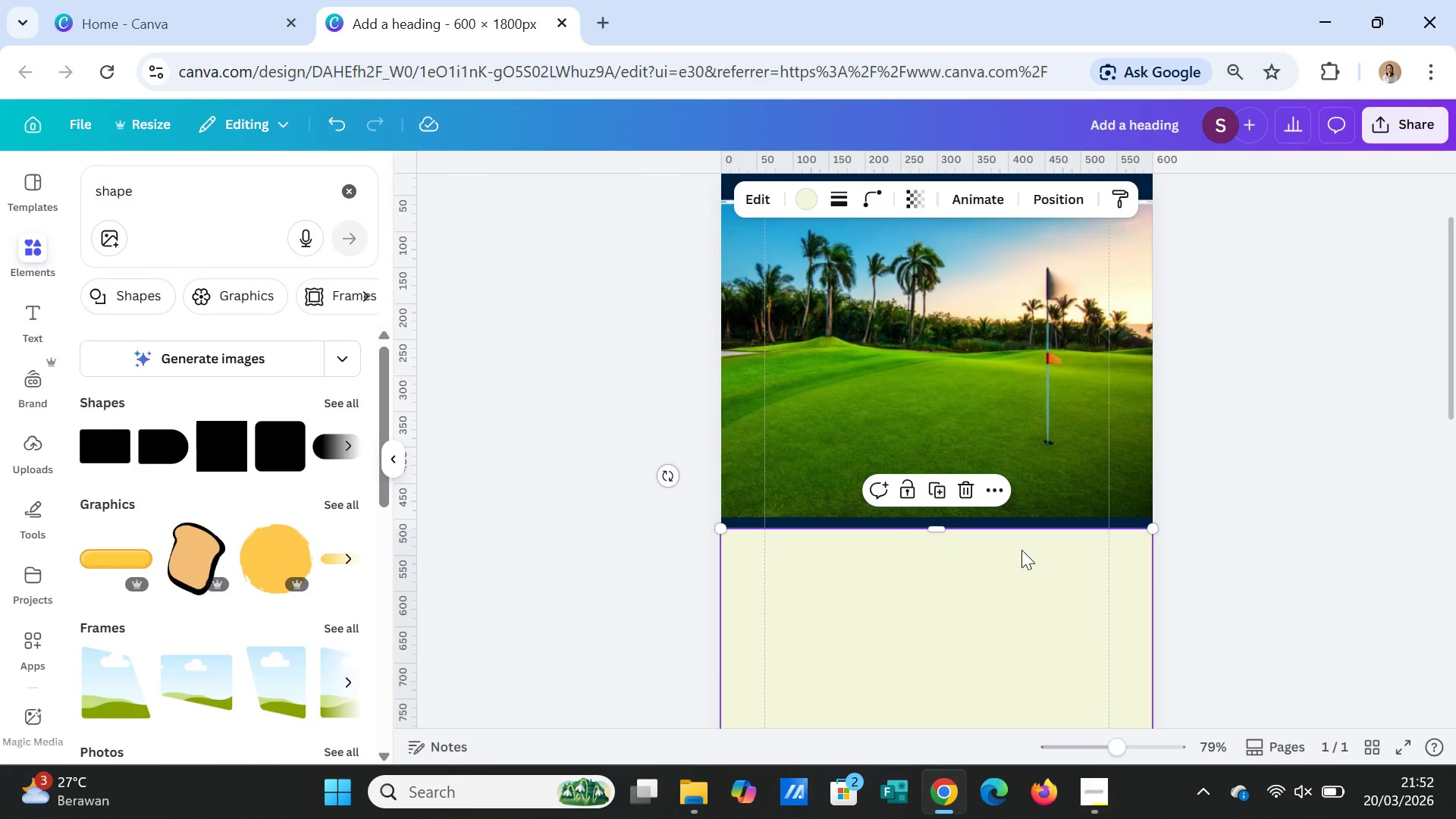 
left_click([1031, 544])
 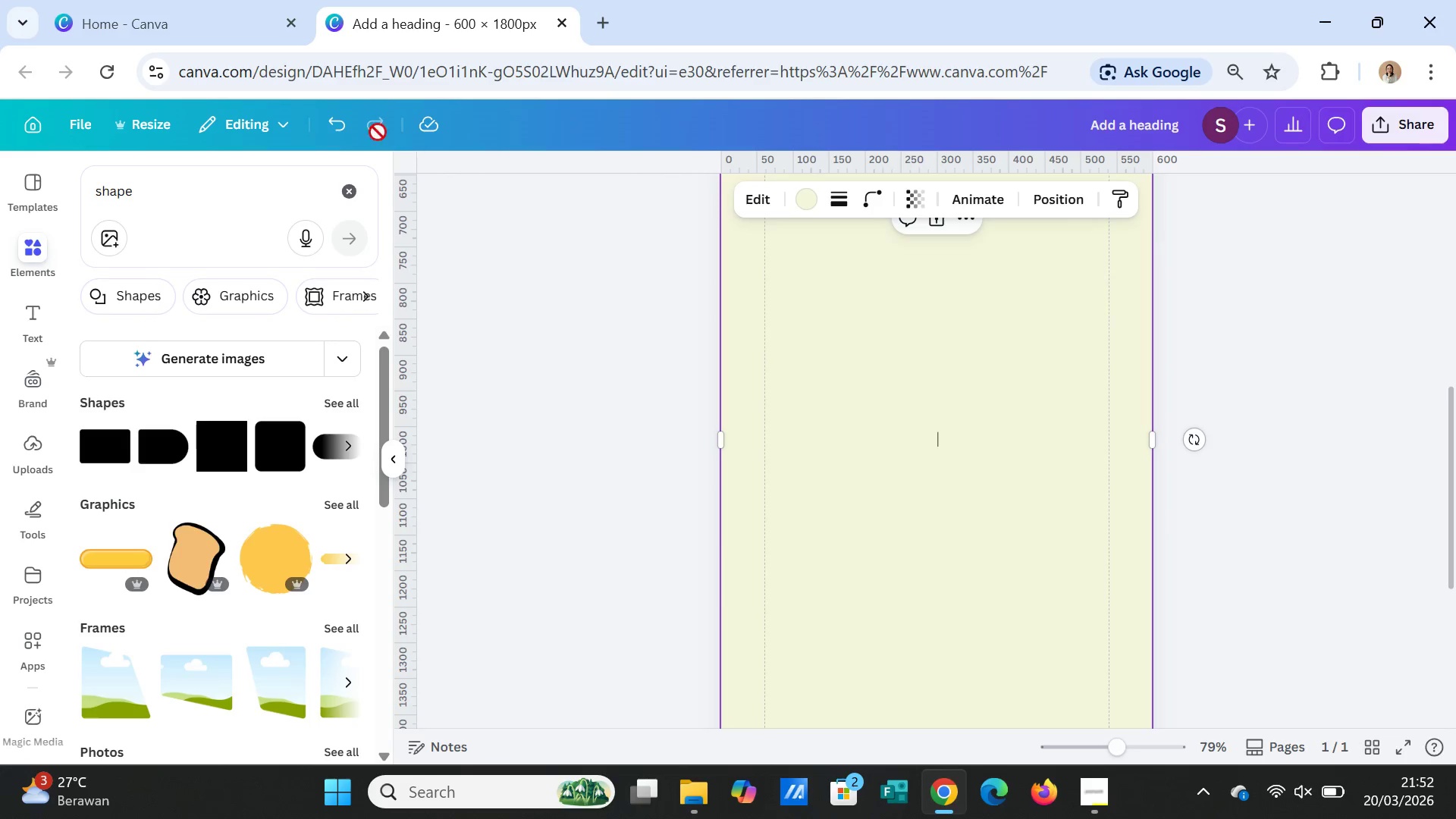 
left_click([322, 120])
 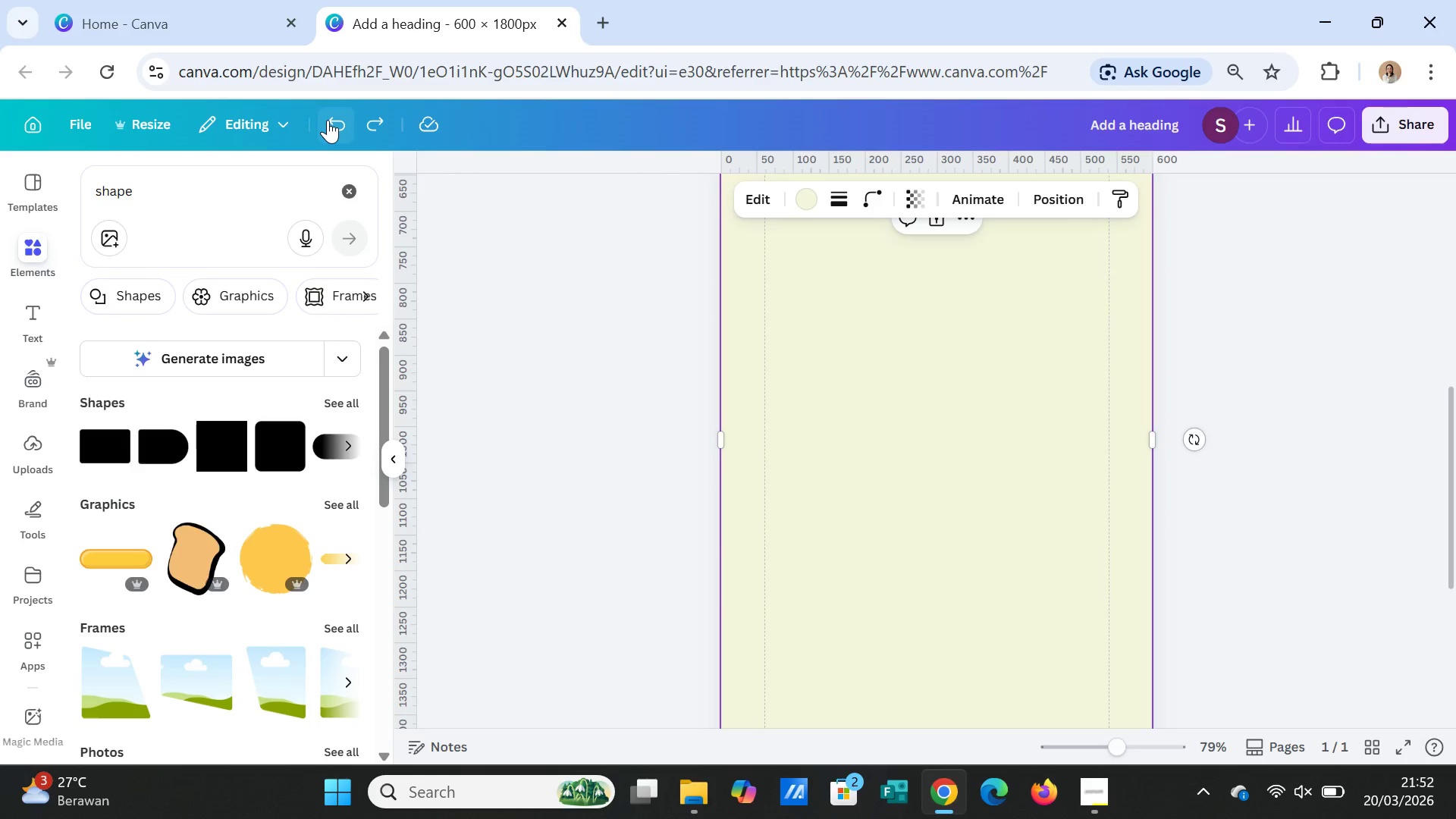 
left_click([328, 119])
 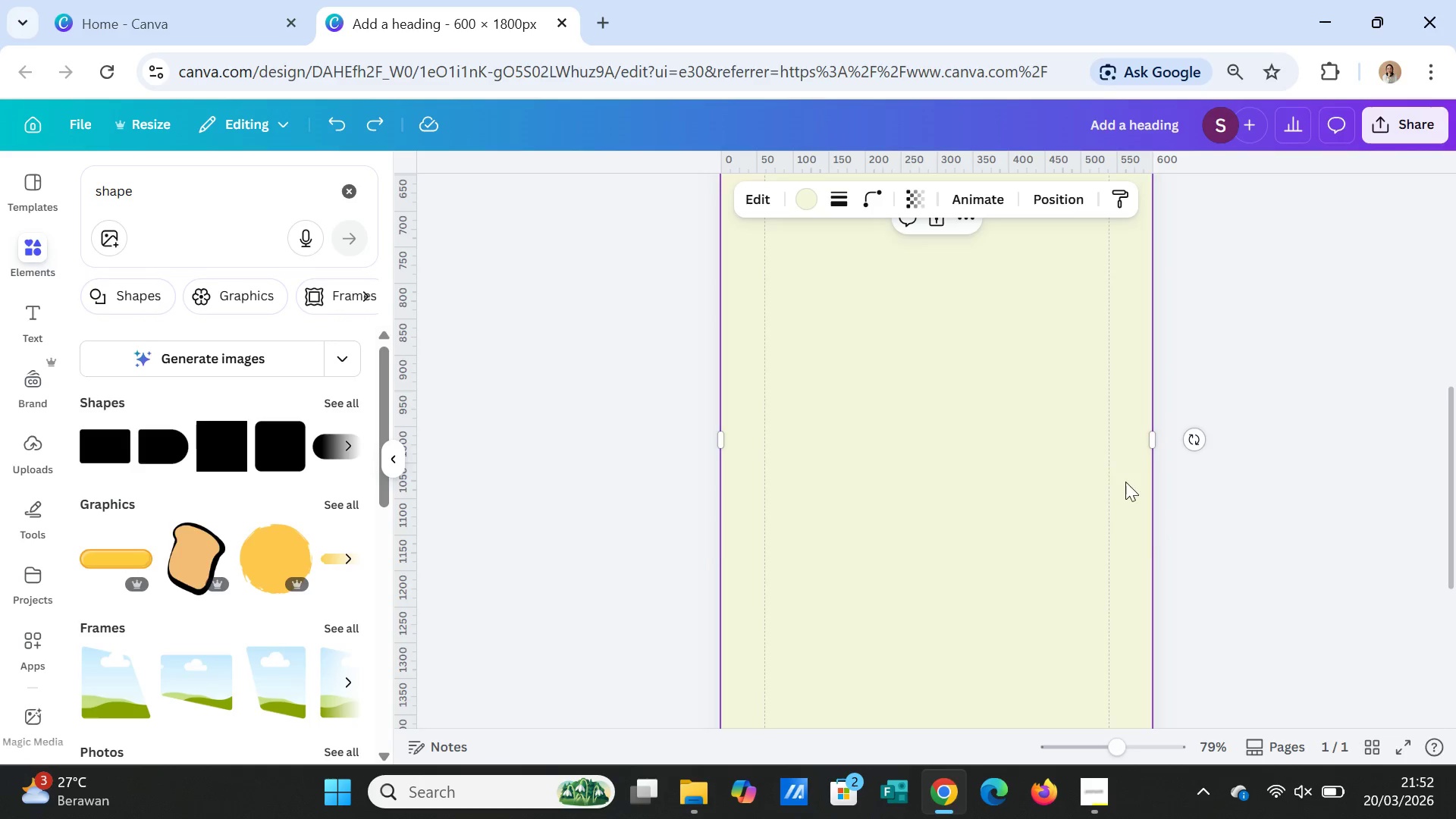 
scroll: coordinate [1130, 489], scroll_direction: up, amount: 4.0
 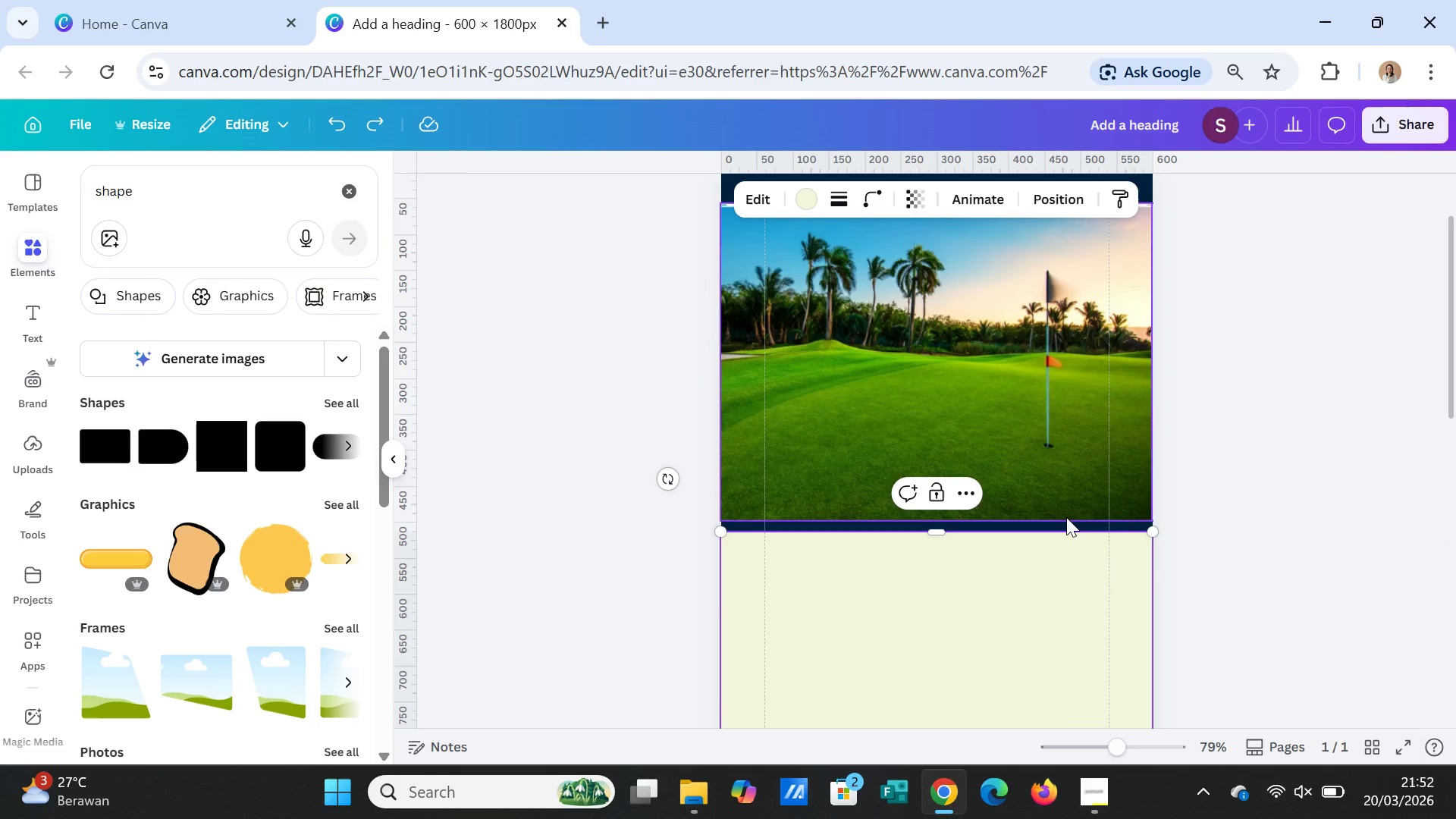 
left_click([1066, 518])
 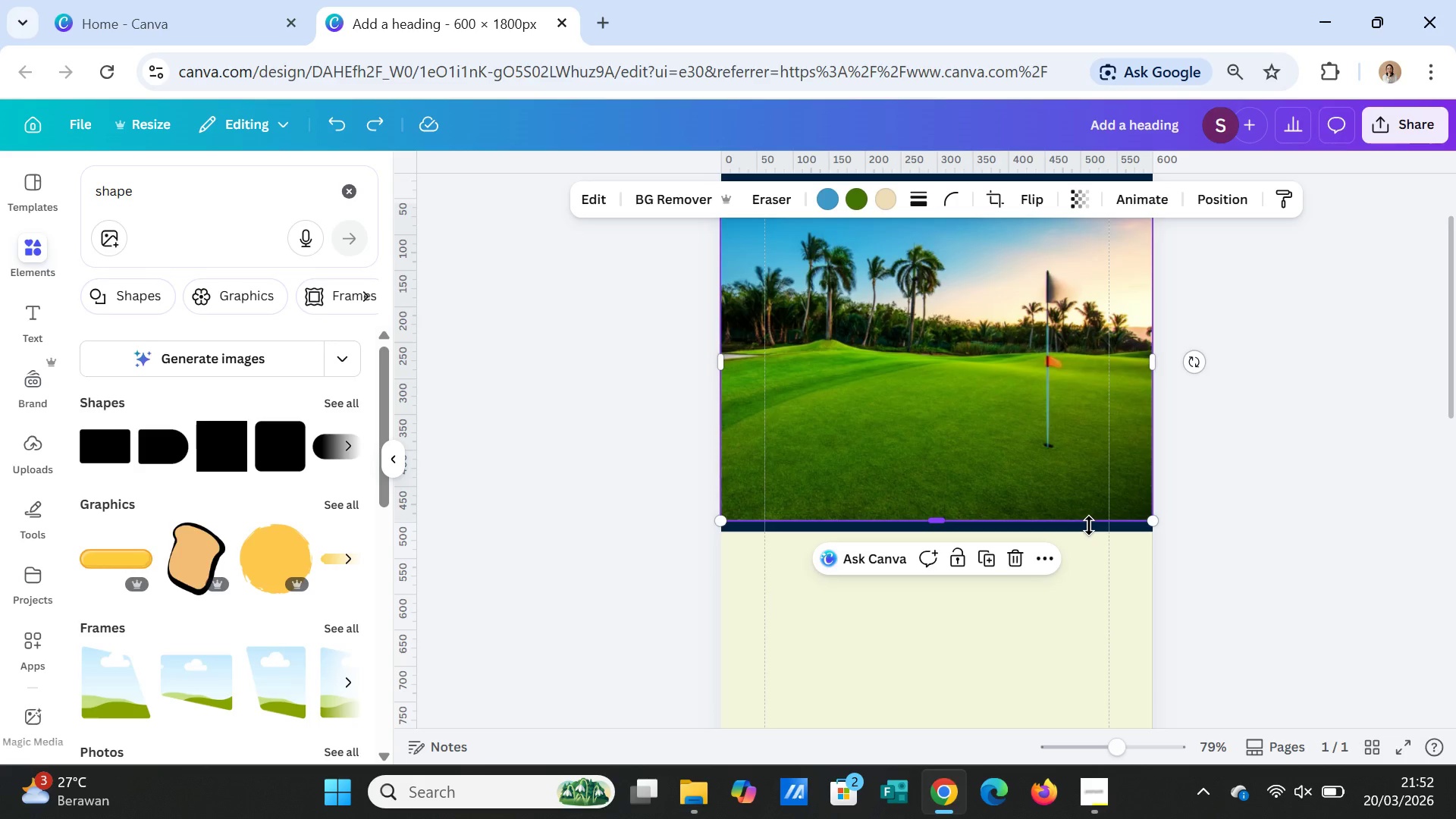 
left_click([1219, 508])
 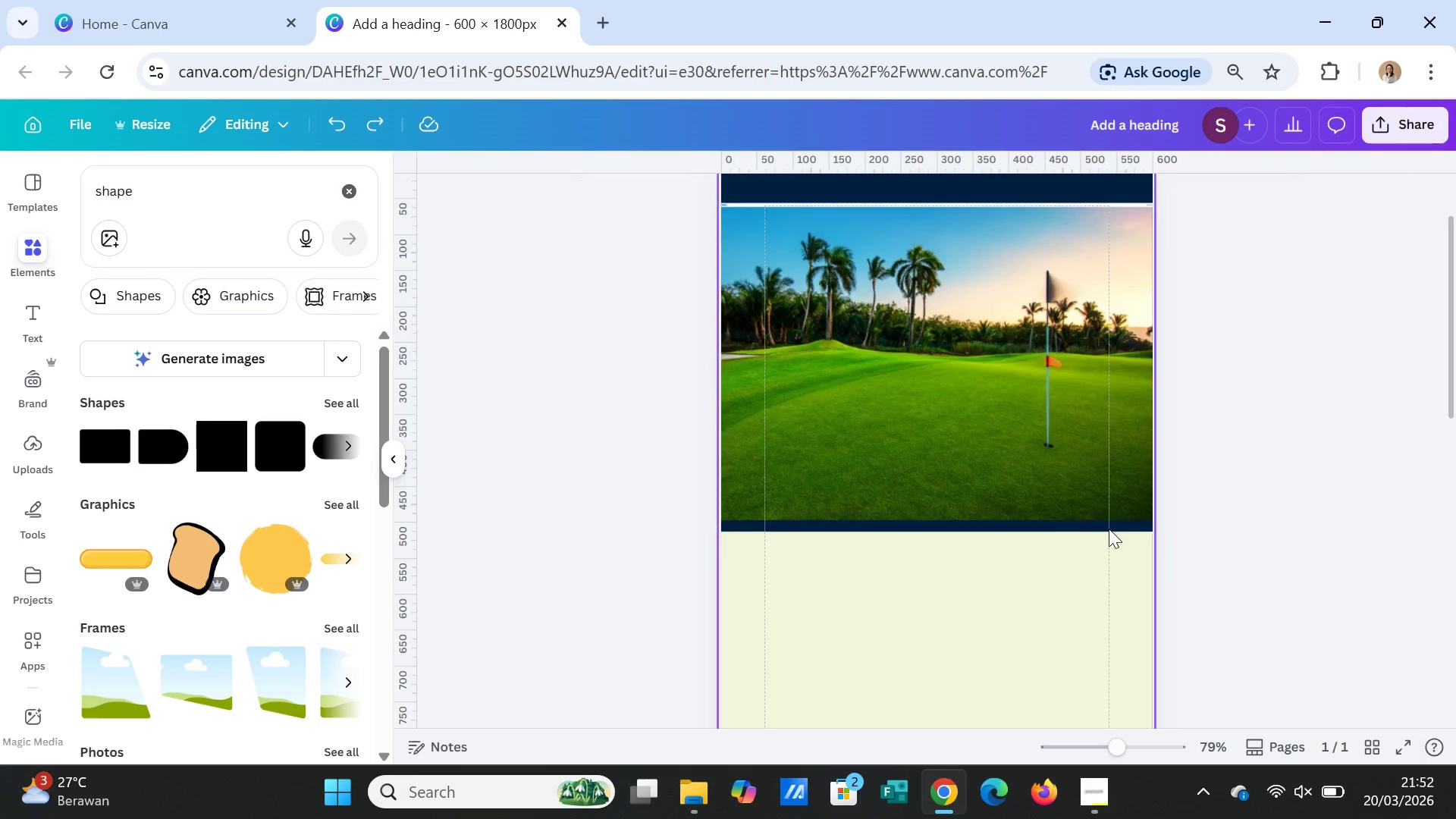 
mouse_move([1111, 510])
 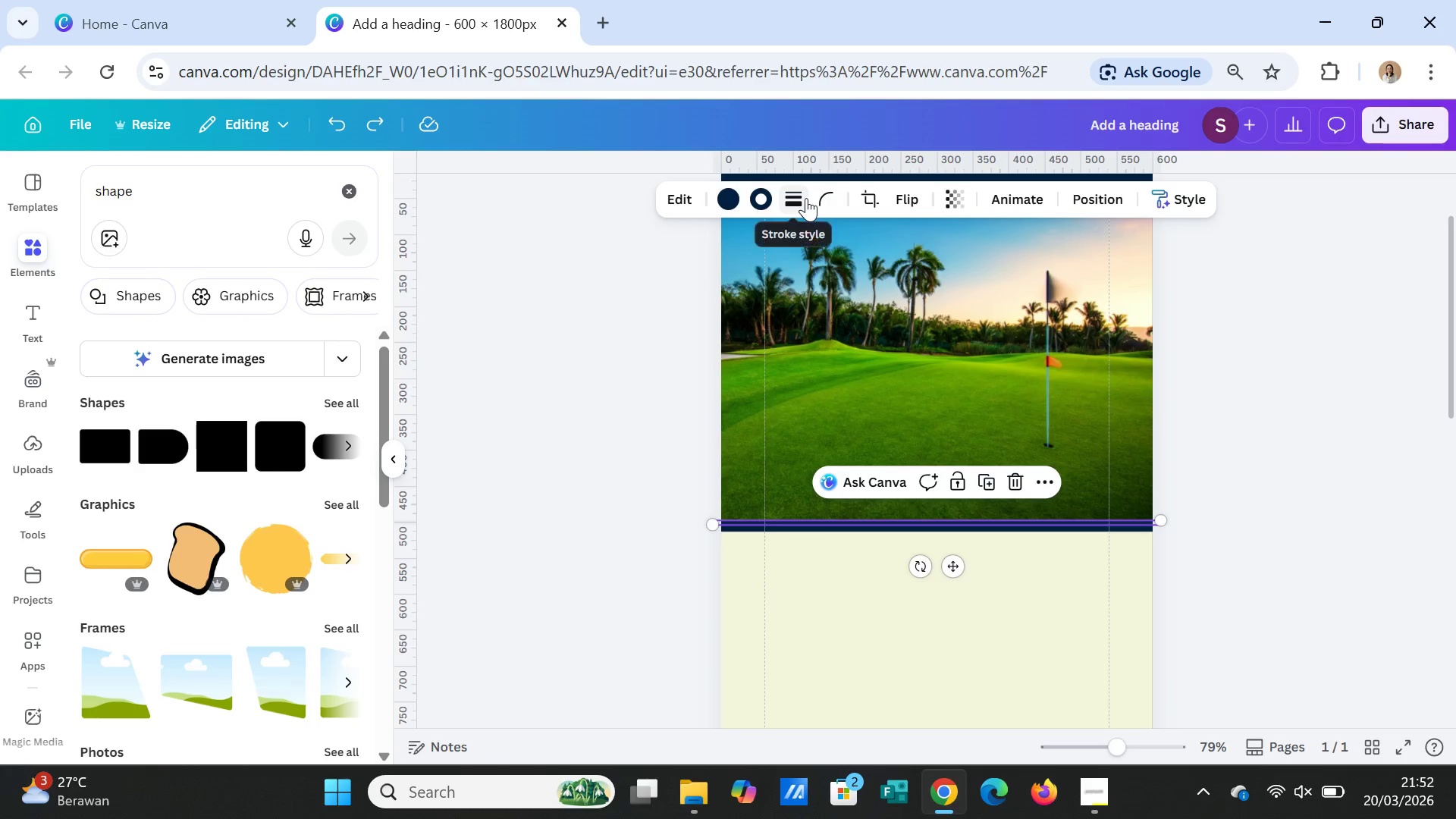 
left_click([806, 198])
 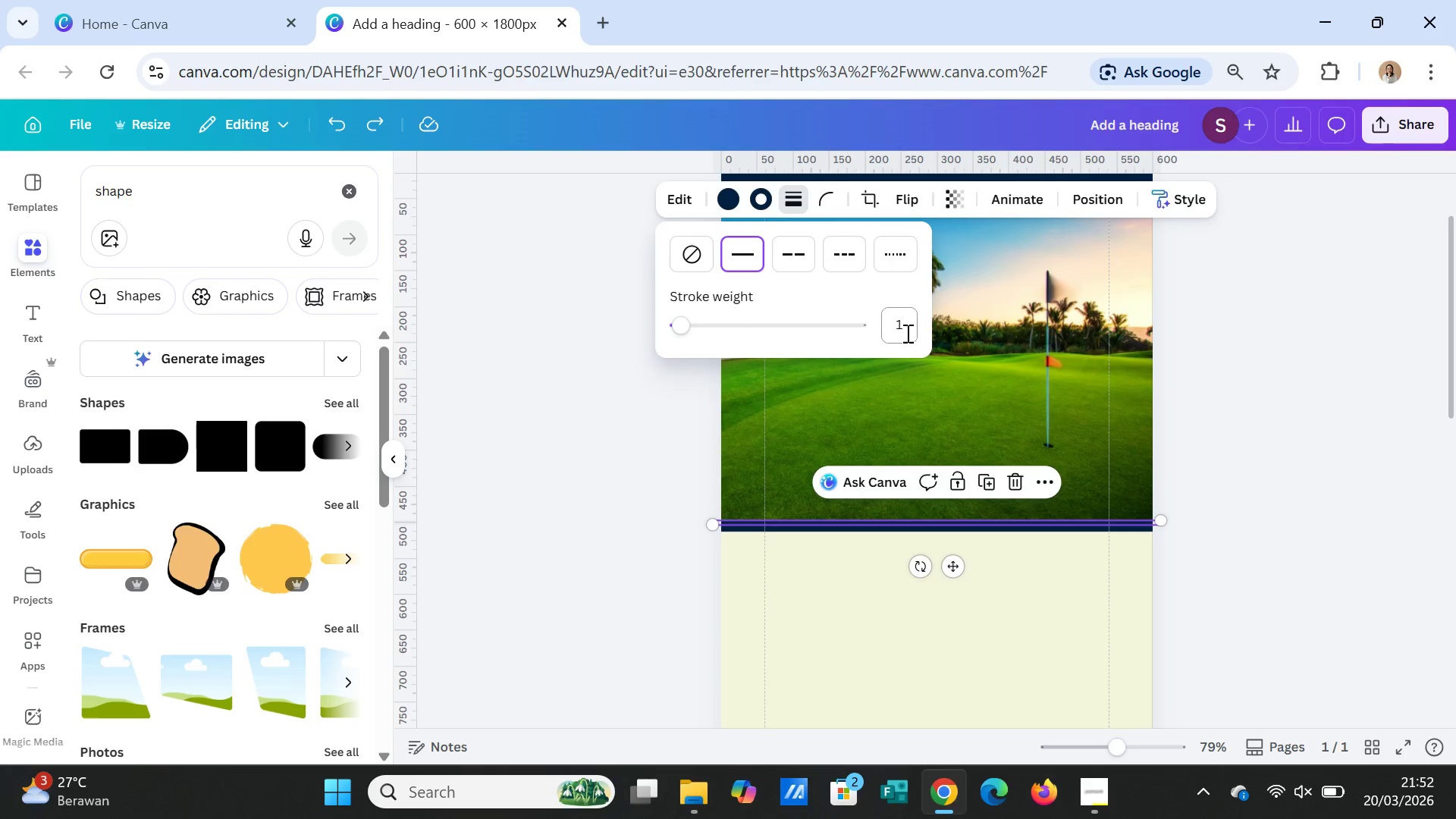 
left_click([906, 333])
 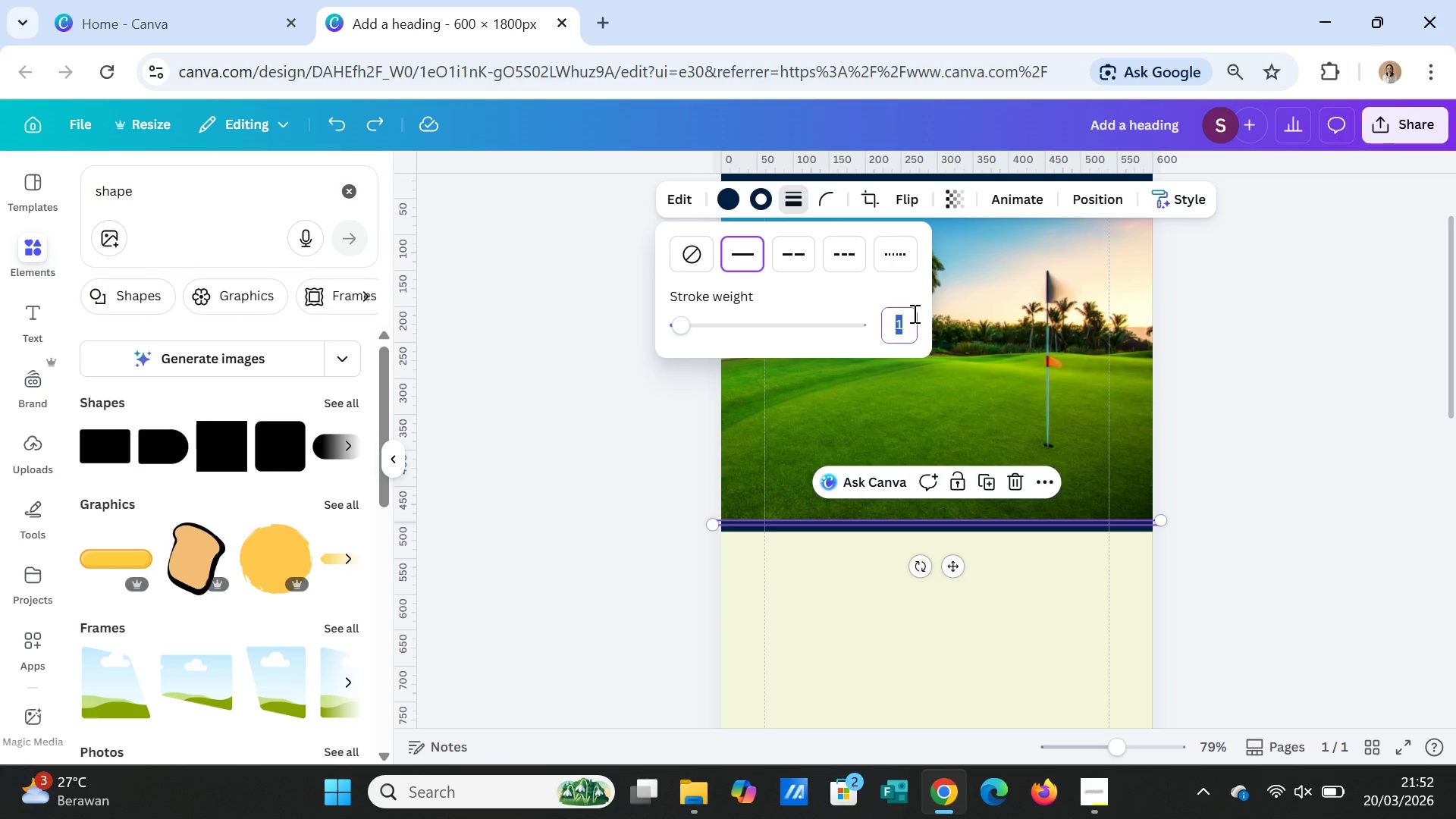 
key(2)
 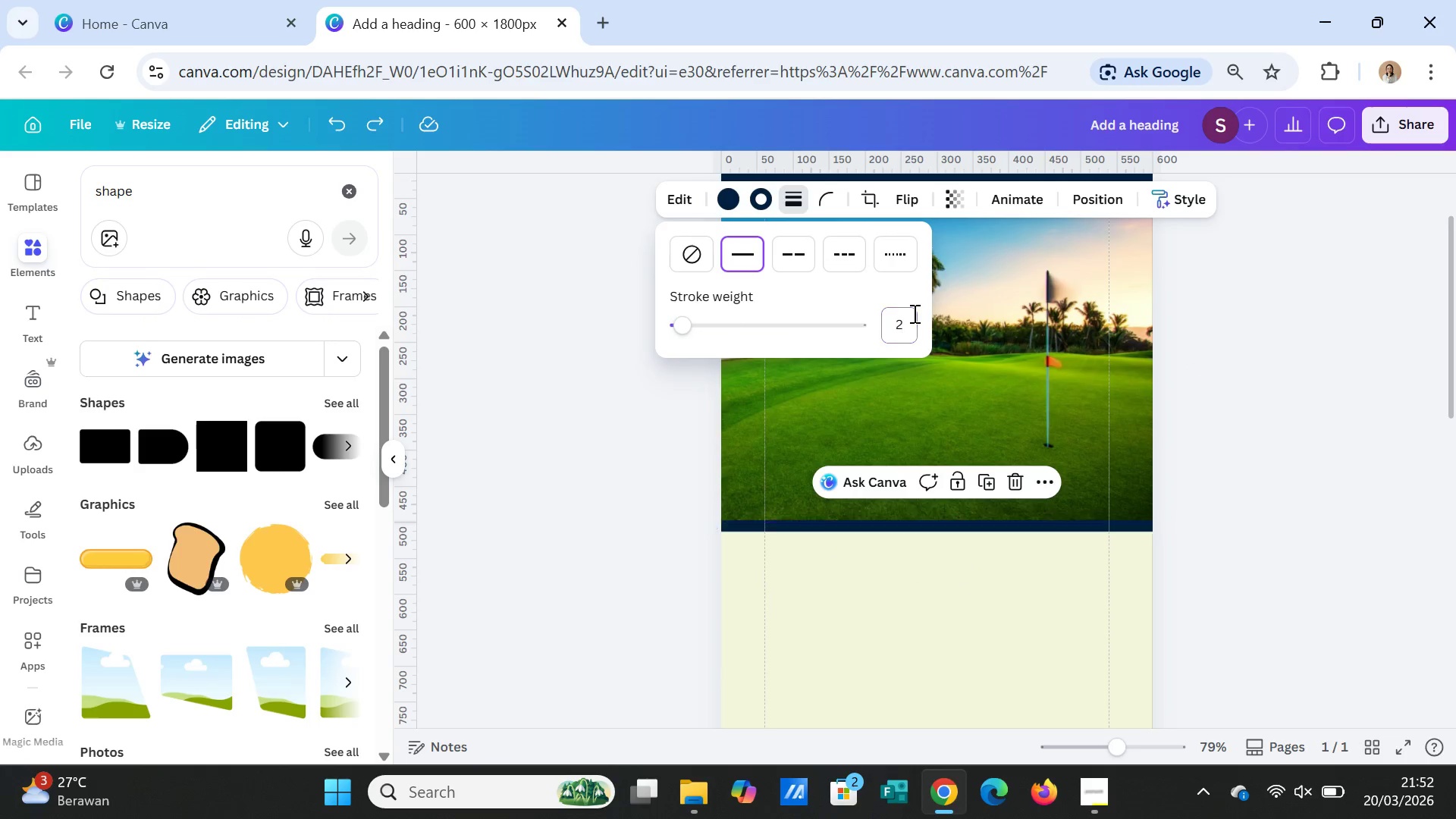 
key(Enter)
 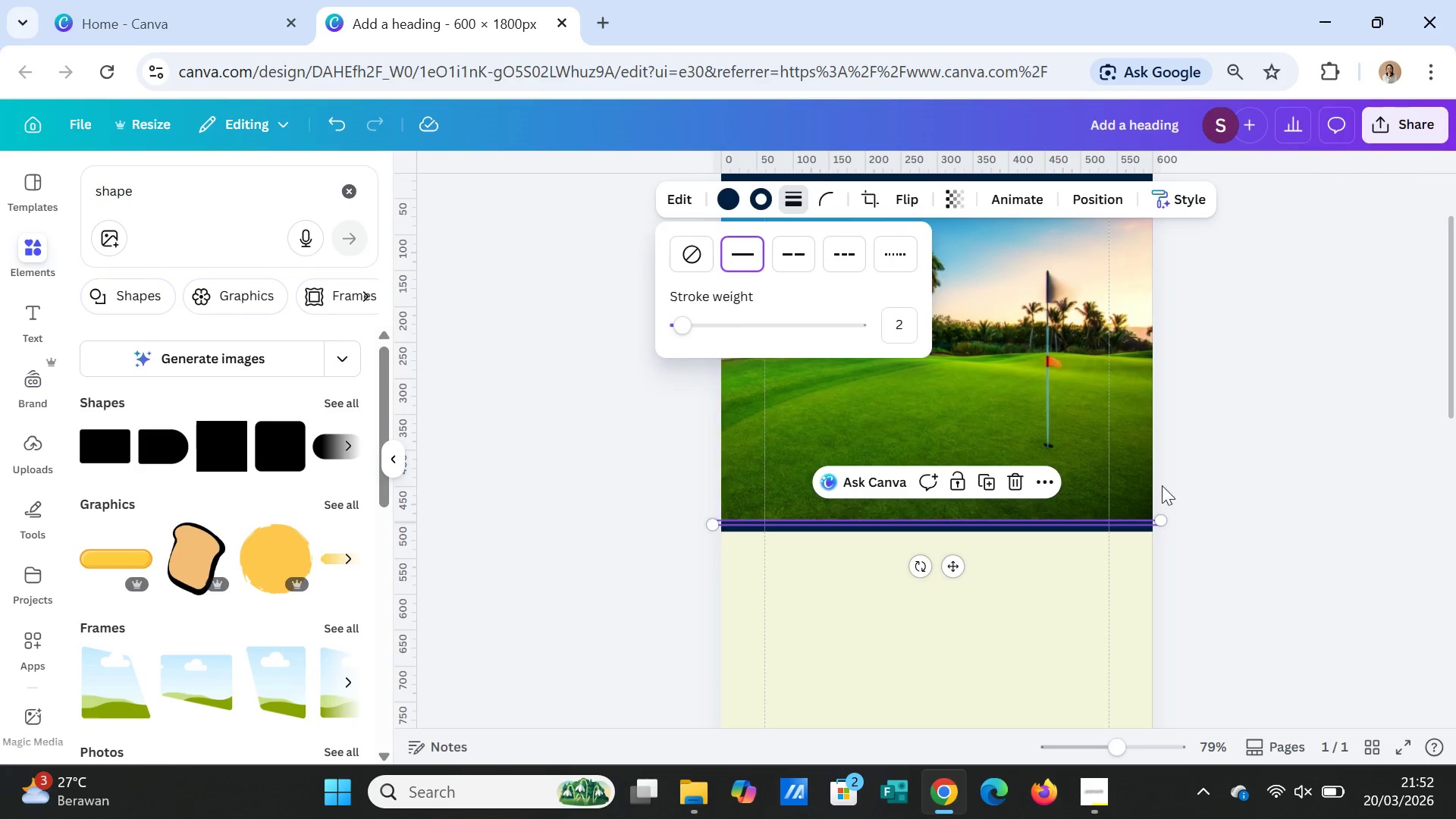 
left_click([1223, 445])
 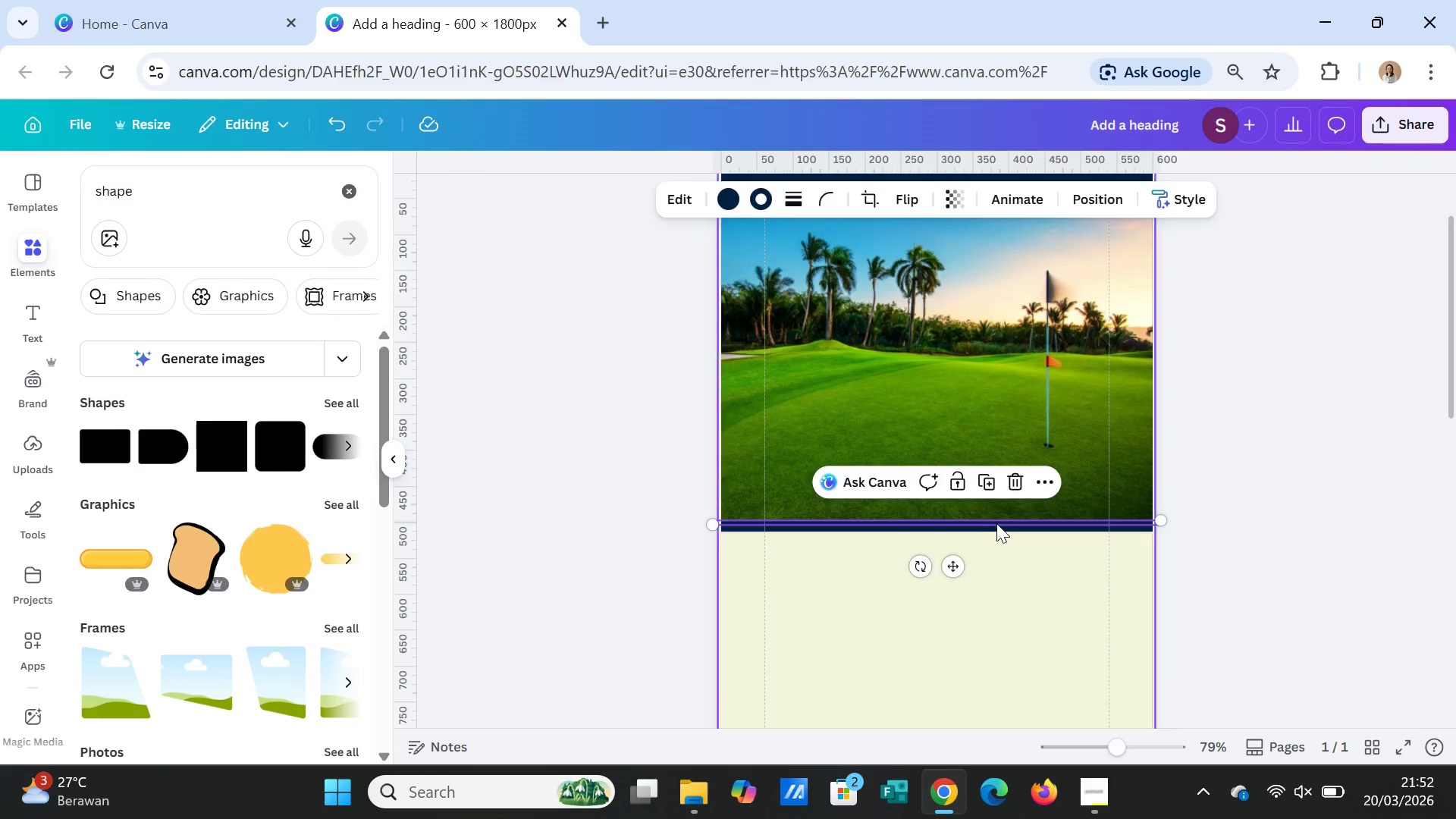 
left_click_drag(start_coordinate=[996, 521], to_coordinate=[997, 526])
 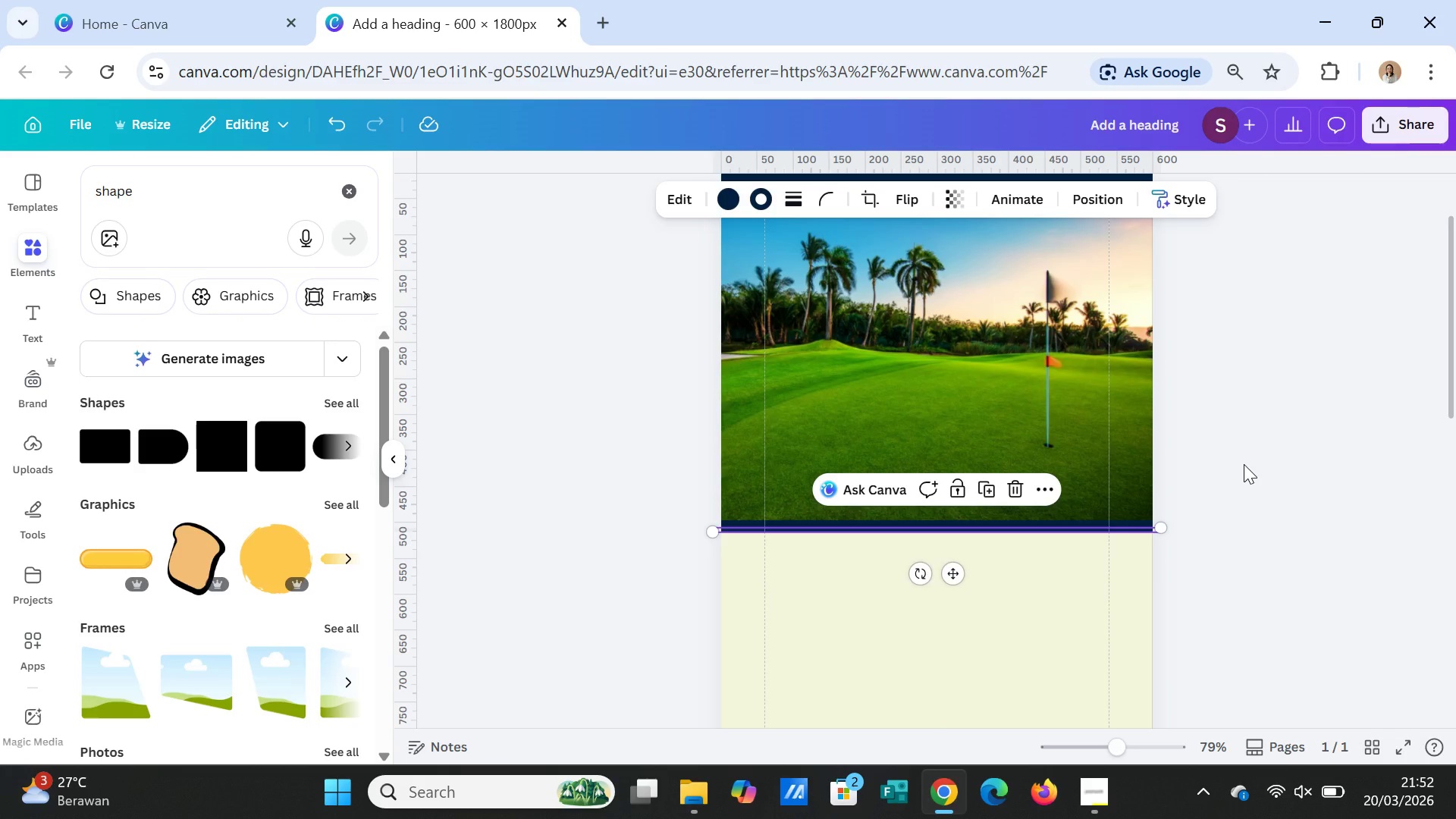 
left_click([1244, 464])
 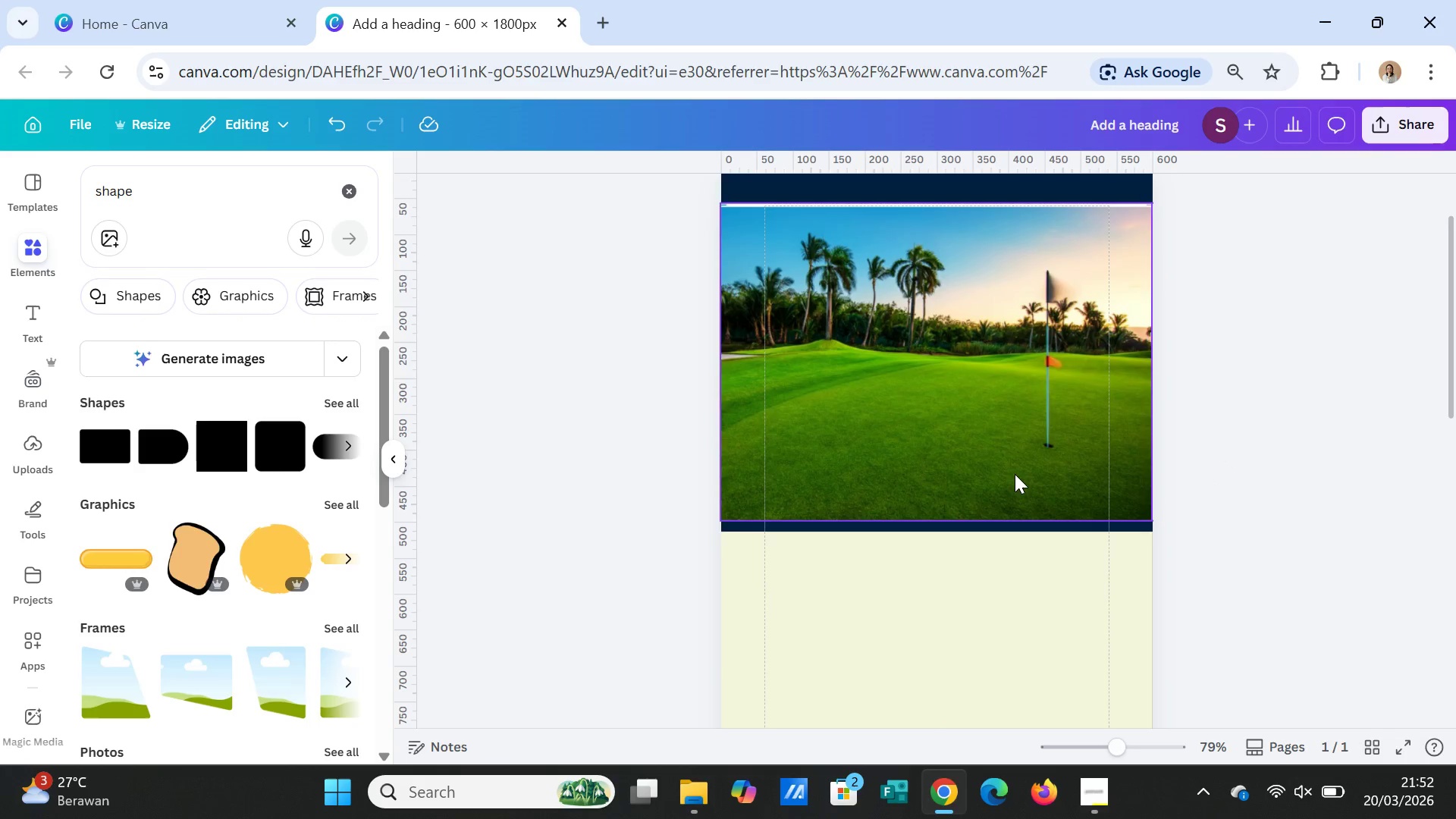 
left_click([1015, 474])
 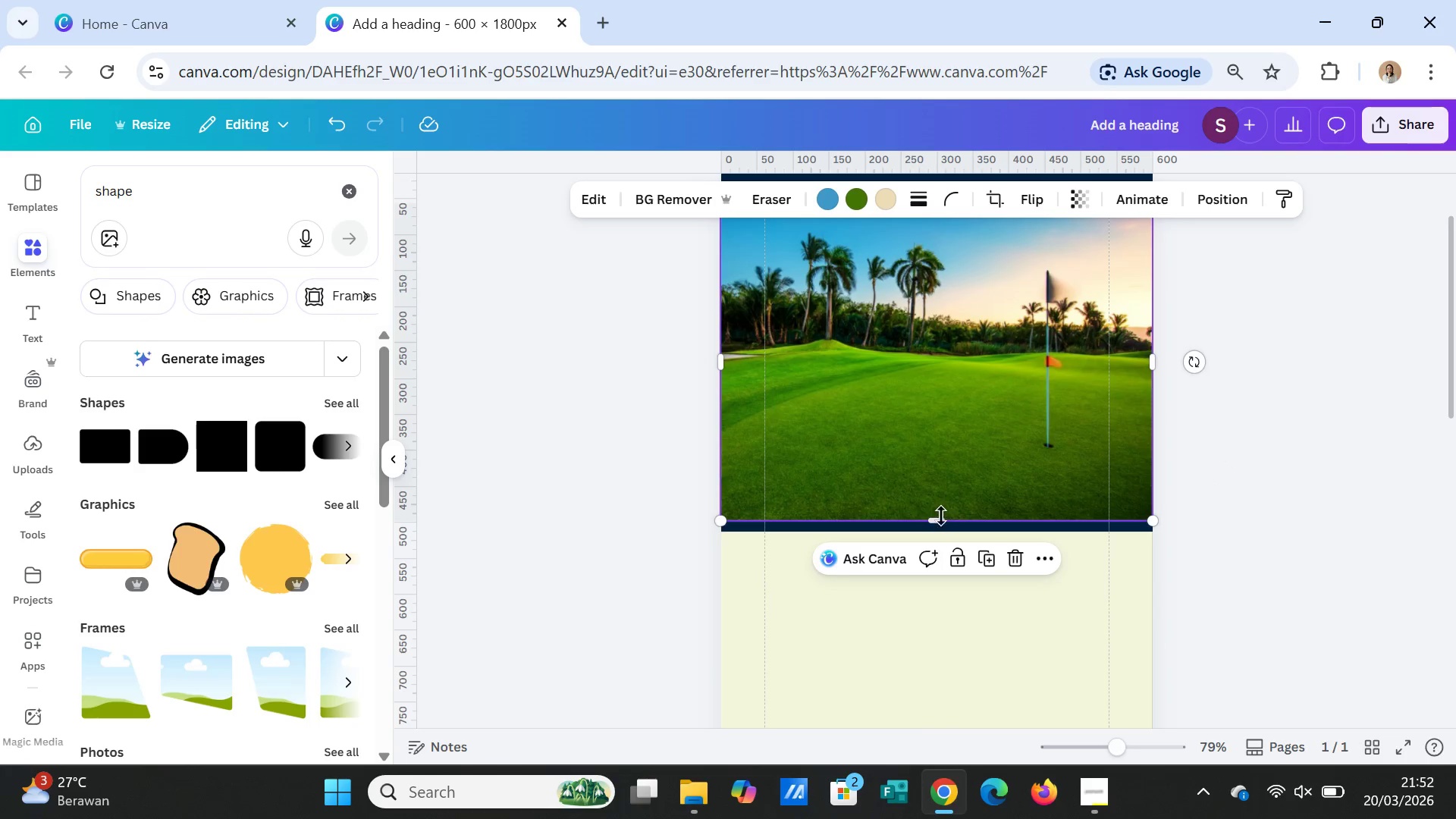 
left_click_drag(start_coordinate=[941, 516], to_coordinate=[954, 497])
 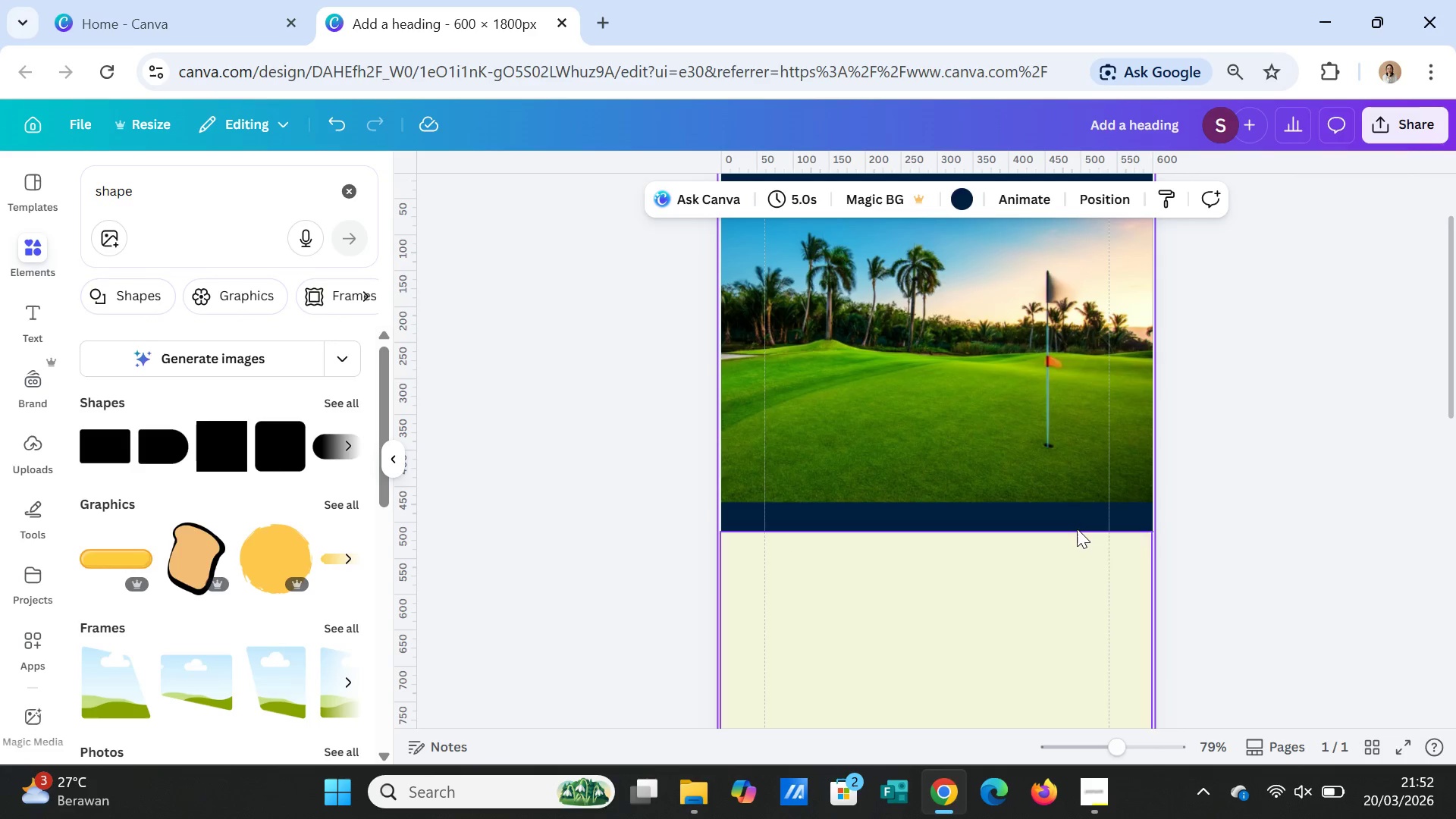 
left_click([1077, 528])
 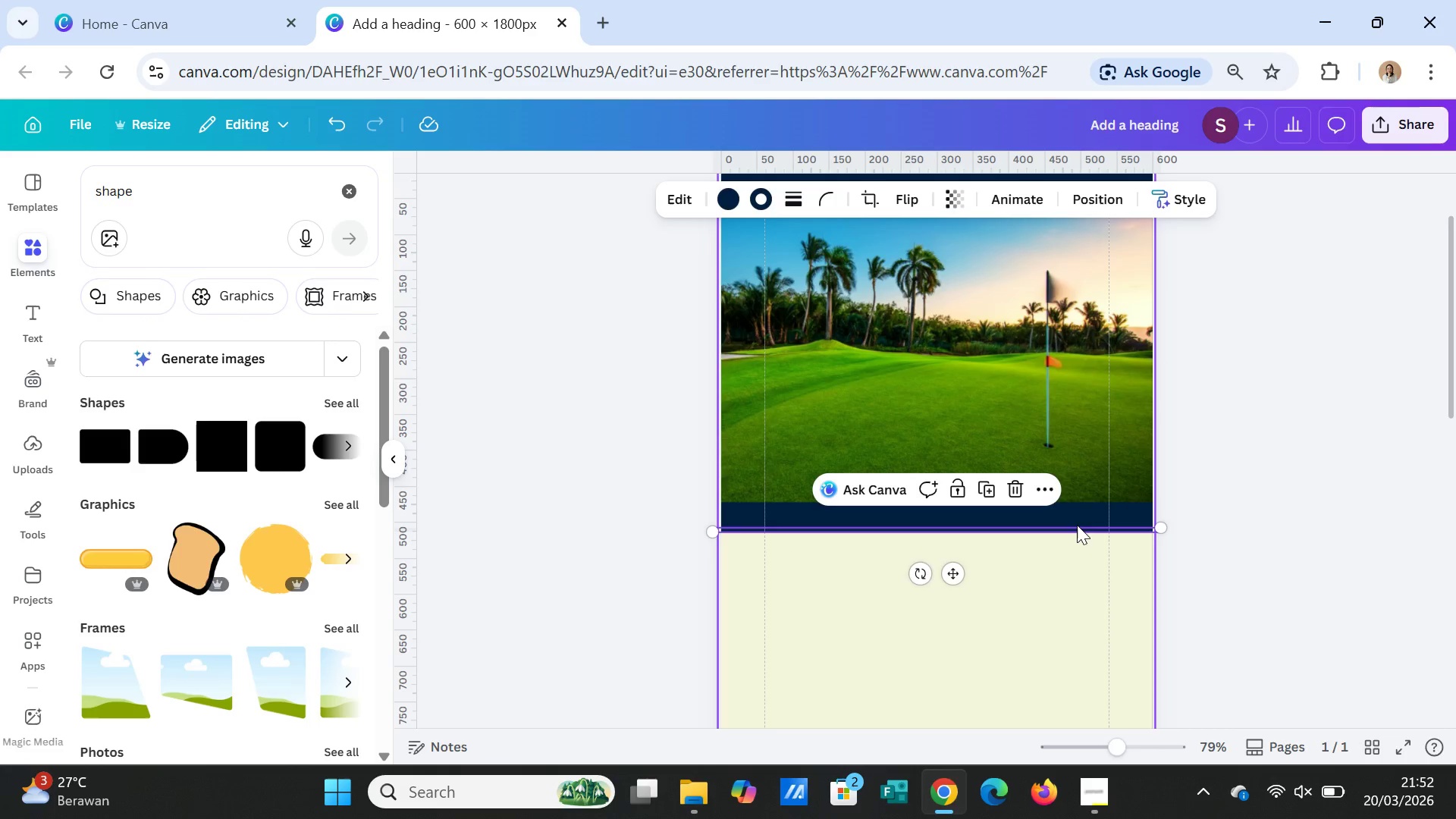 
left_click_drag(start_coordinate=[1077, 525], to_coordinate=[1078, 544])
 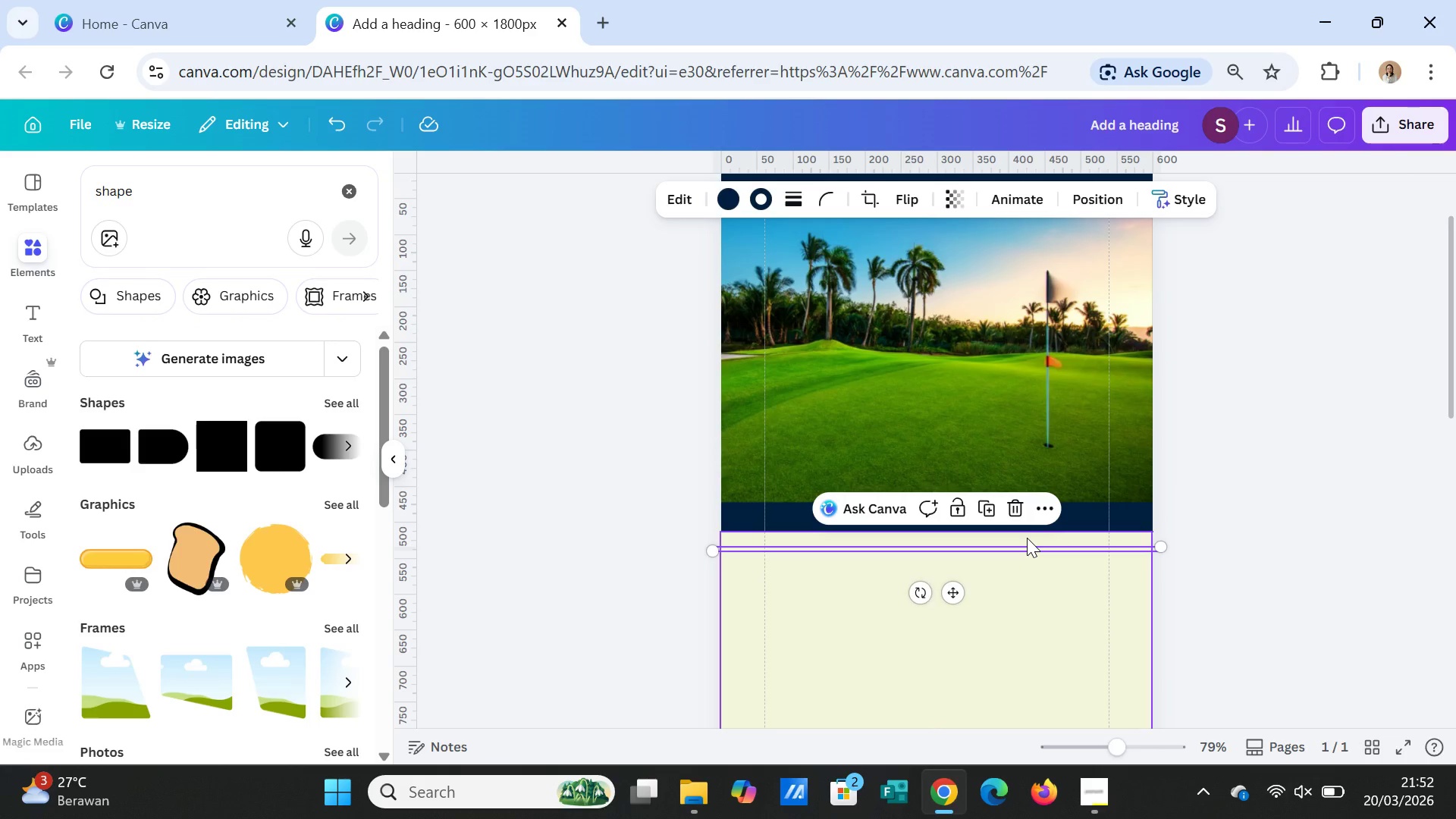 
left_click([1027, 538])
 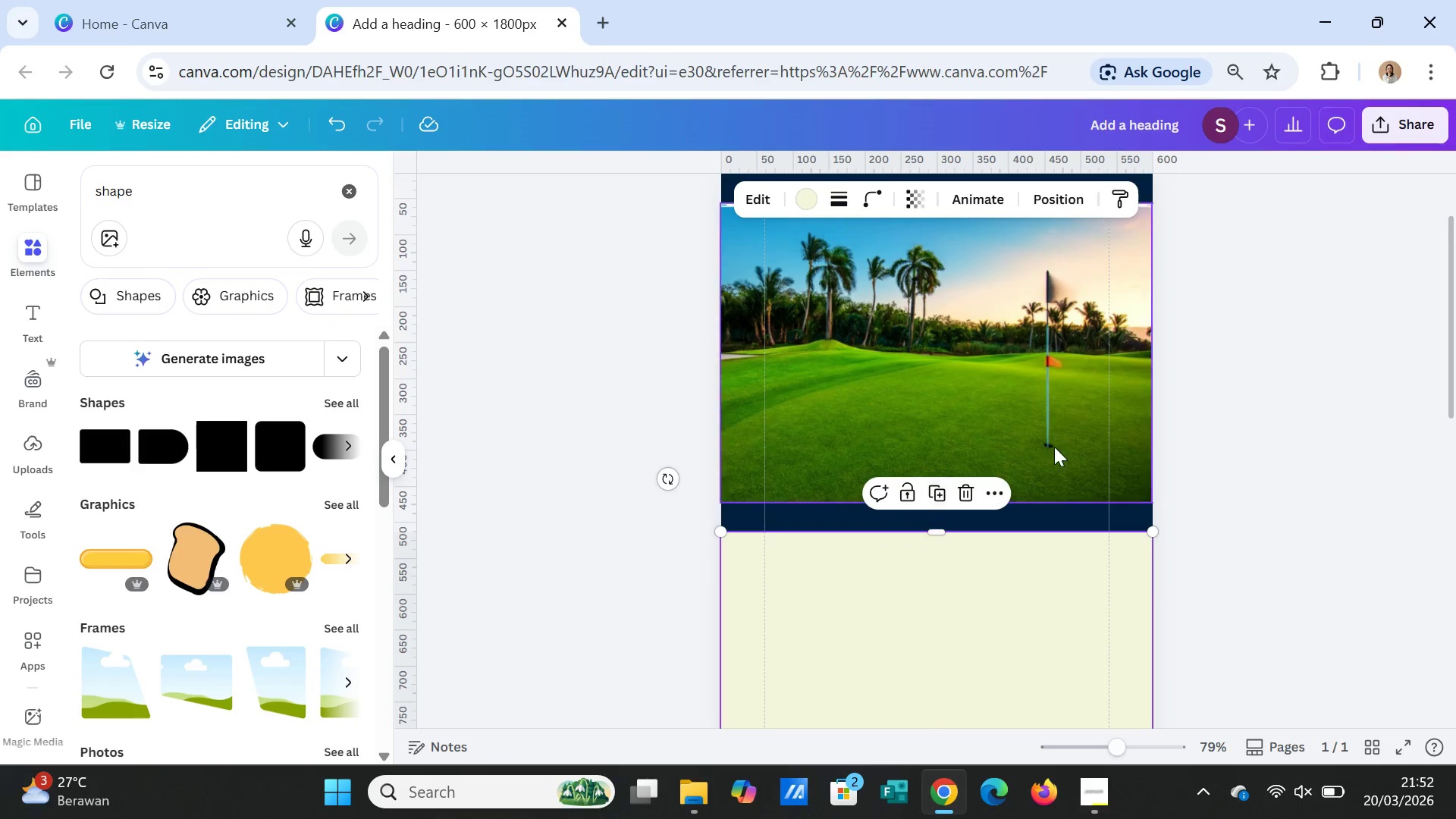 
left_click([1047, 430])
 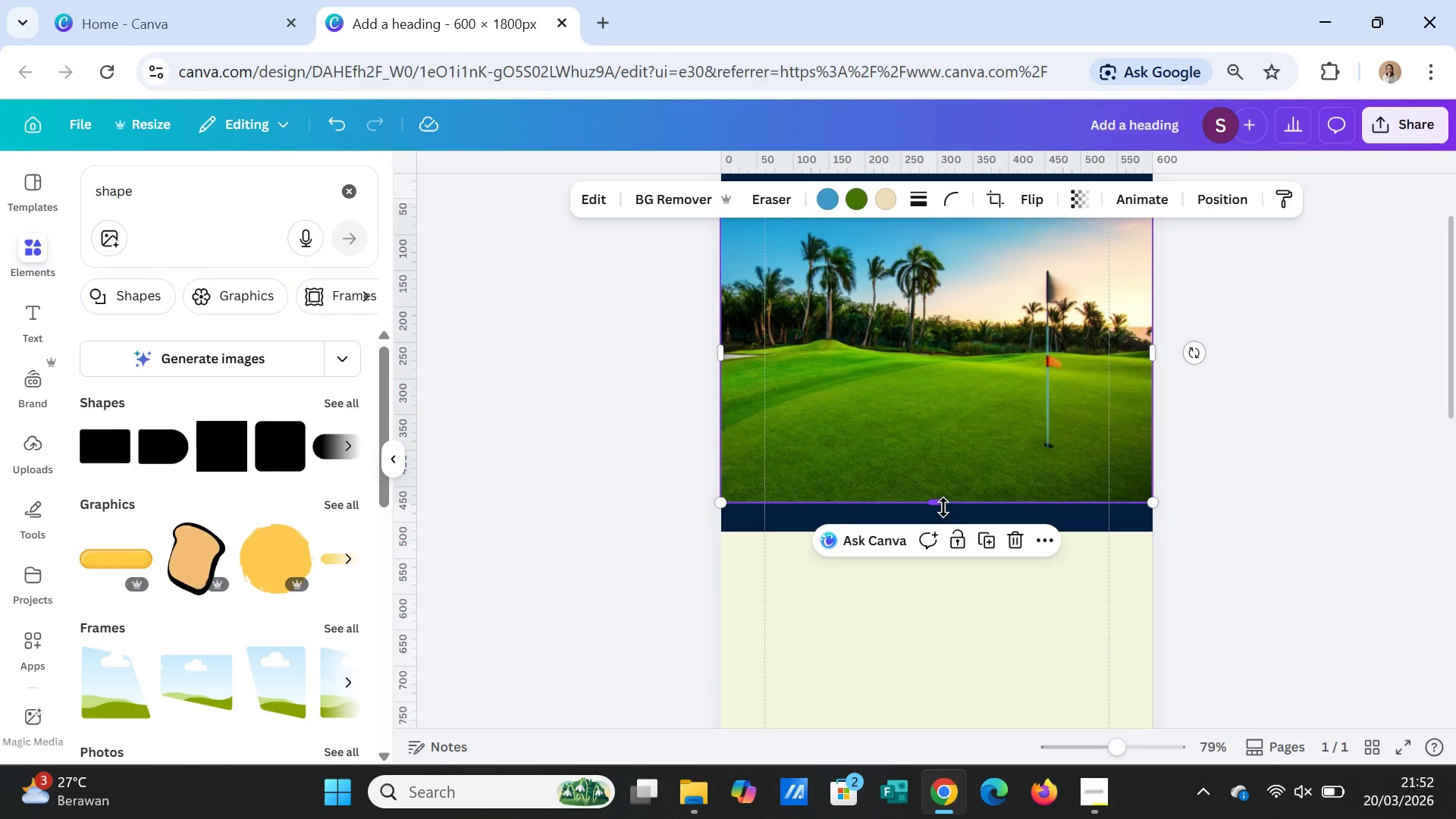 
left_click_drag(start_coordinate=[943, 504], to_coordinate=[949, 532])
 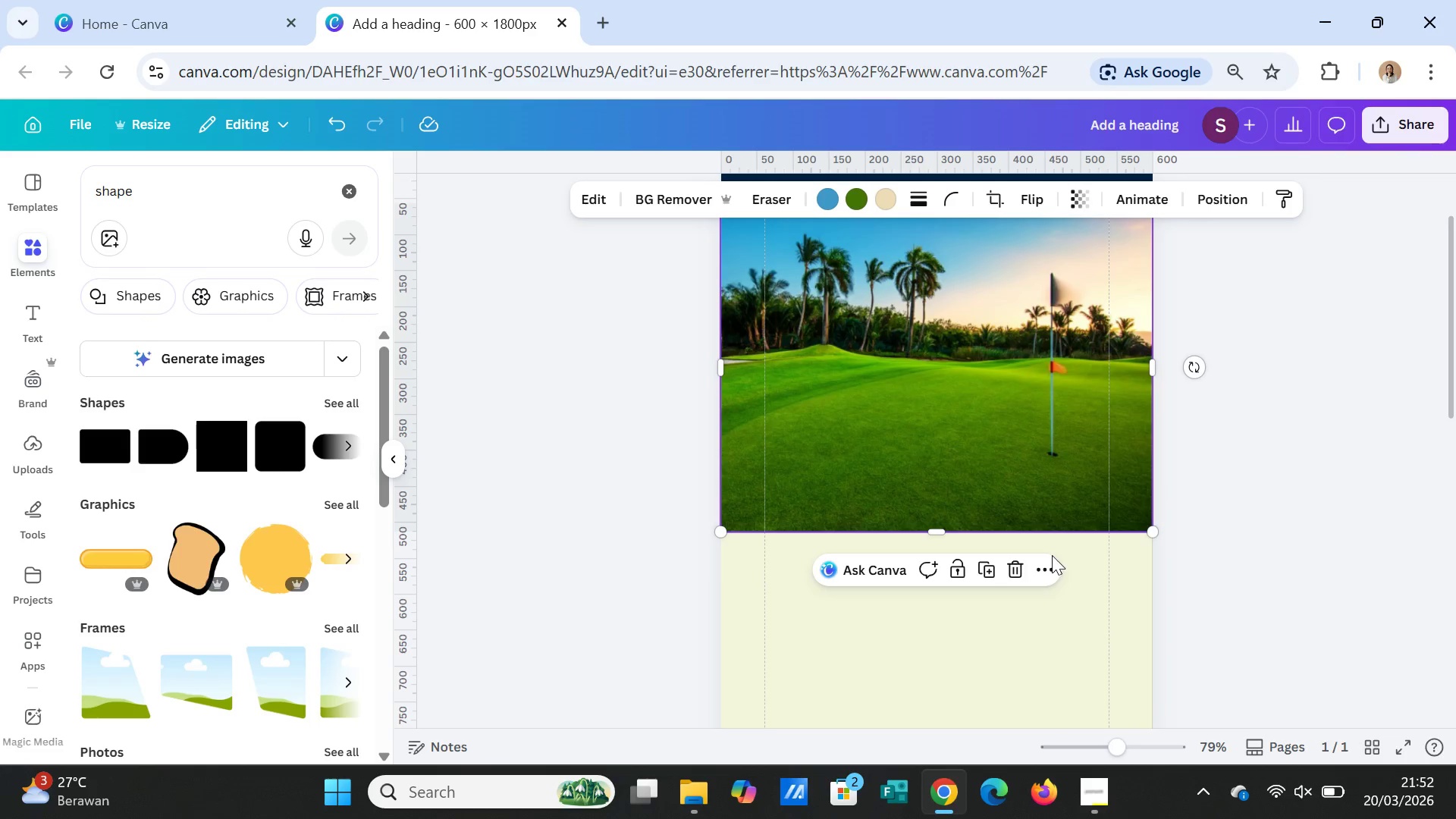 
double_click([1064, 549])
 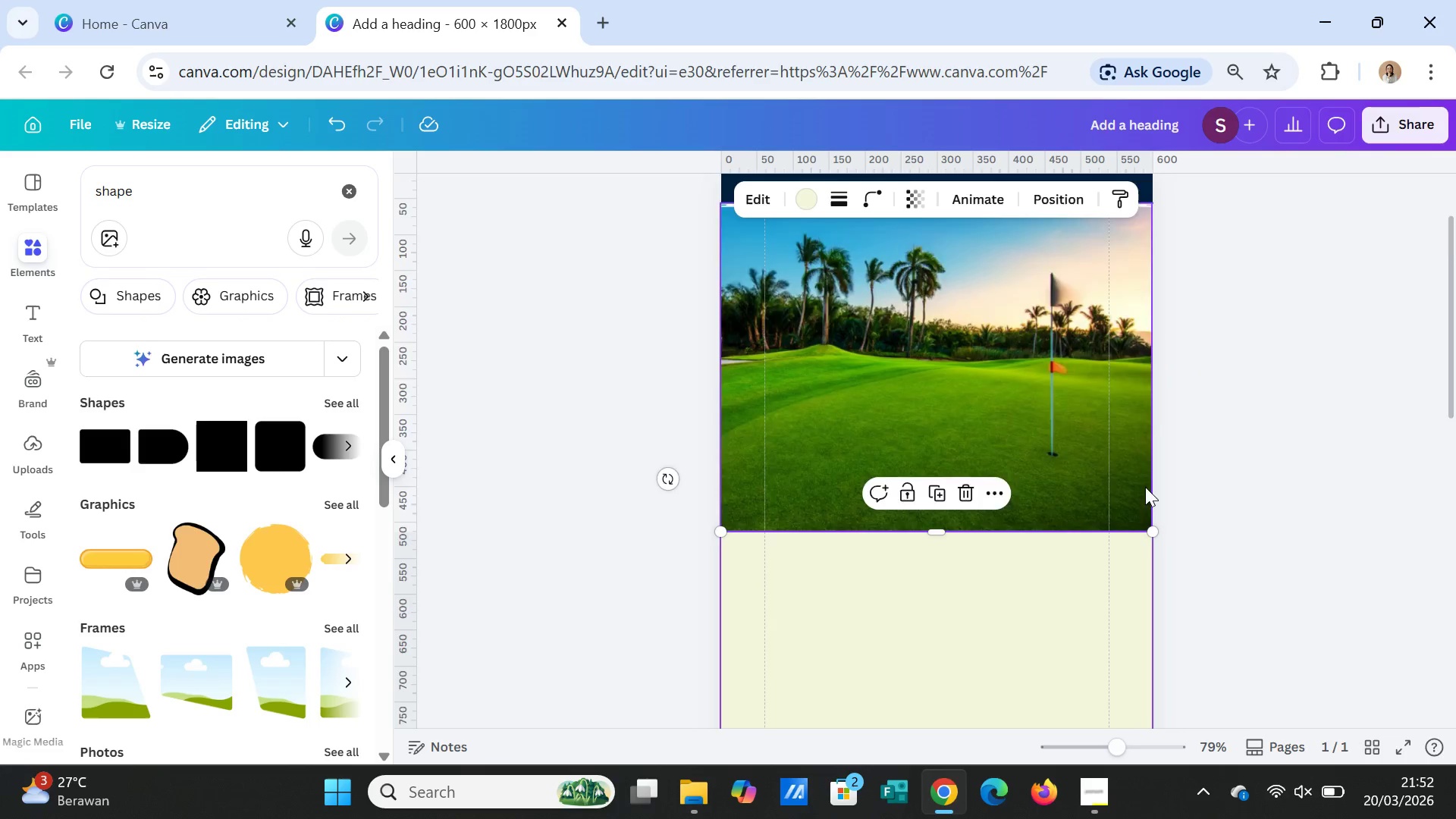 
scroll: coordinate [1145, 487], scroll_direction: down, amount: 1.0
 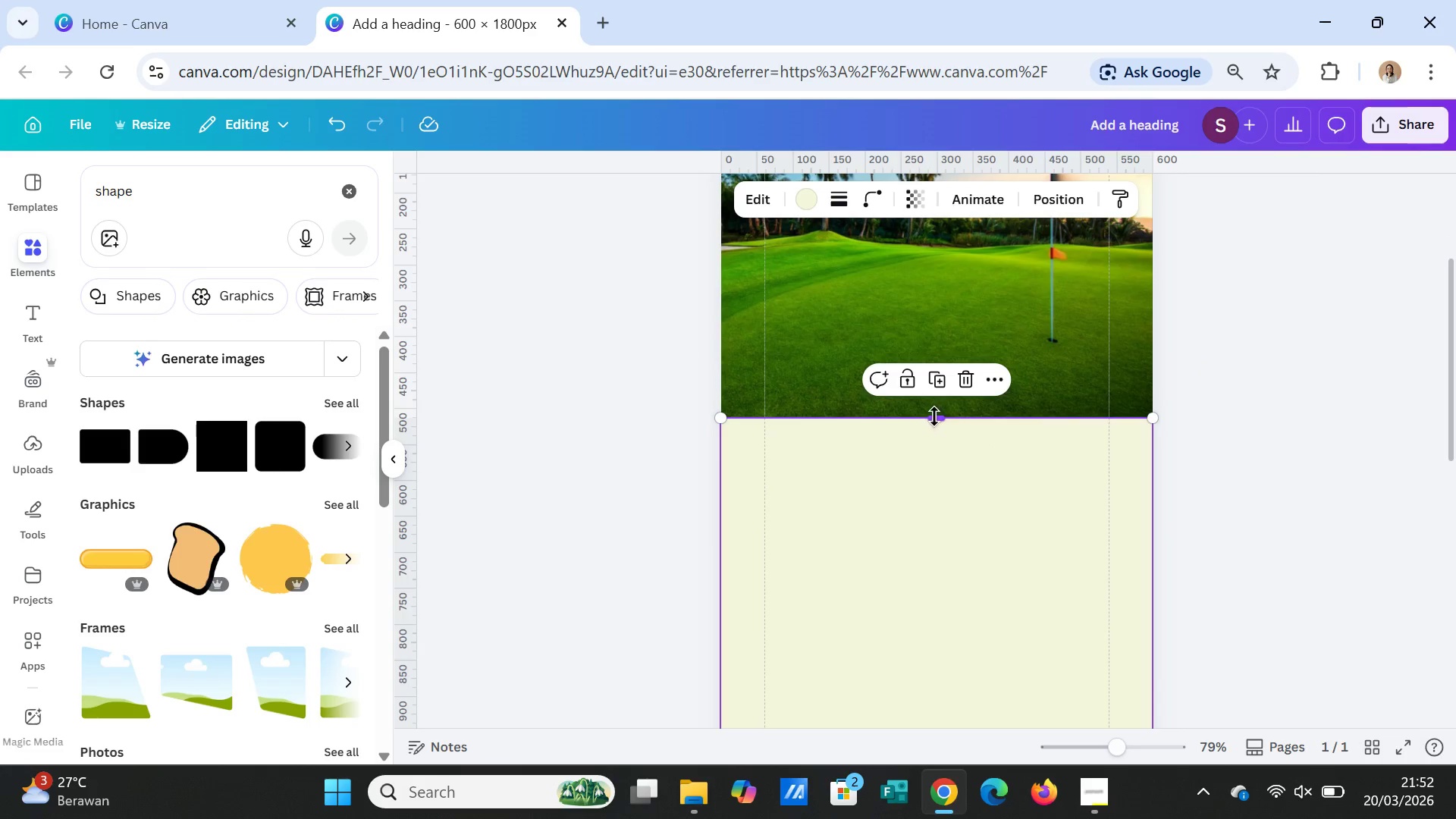 
left_click_drag(start_coordinate=[937, 416], to_coordinate=[945, 397])
 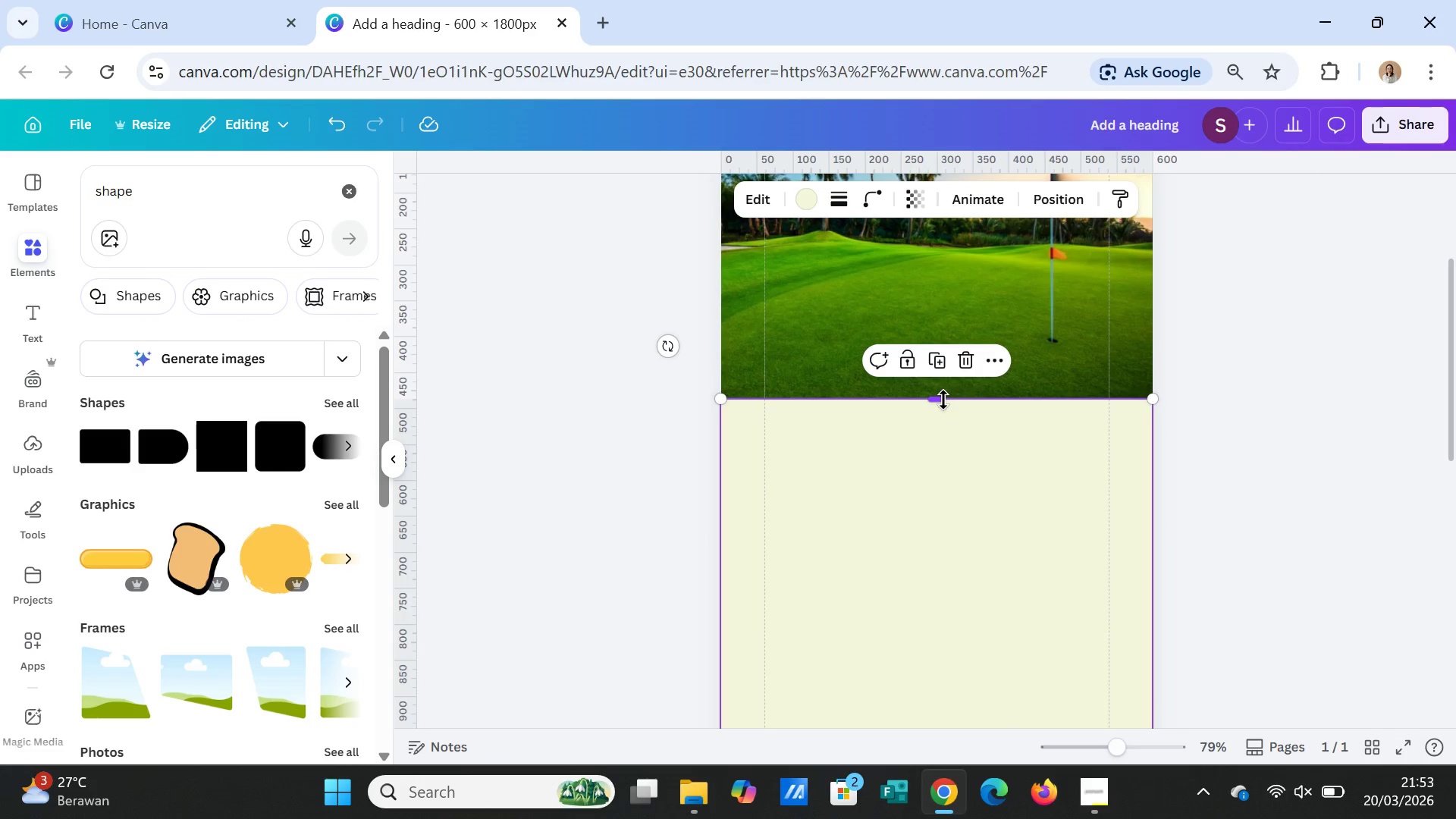 
left_click_drag(start_coordinate=[943, 400], to_coordinate=[952, 436])
 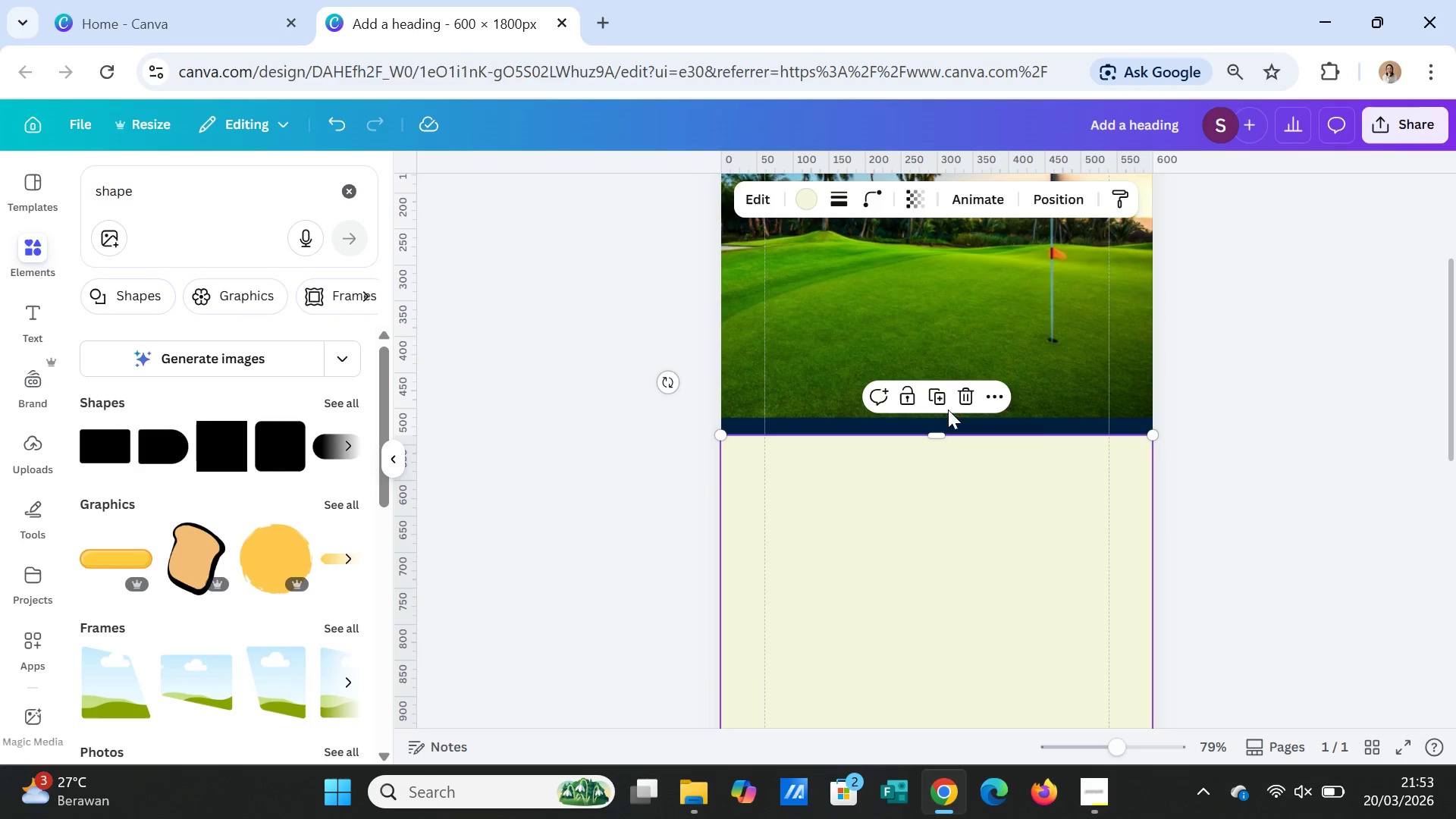 
left_click([1043, 372])
 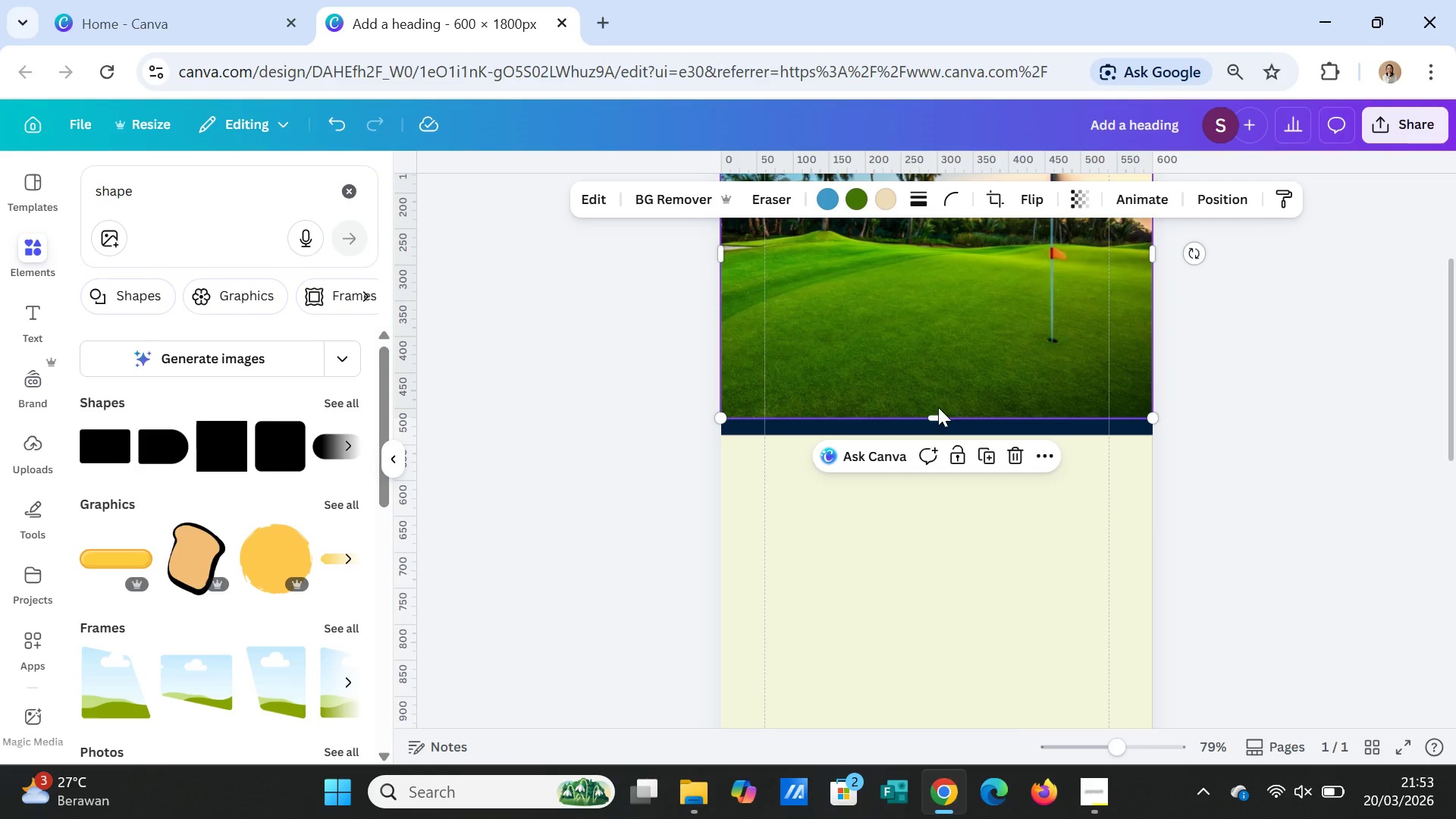 
left_click_drag(start_coordinate=[939, 406], to_coordinate=[938, 412])
 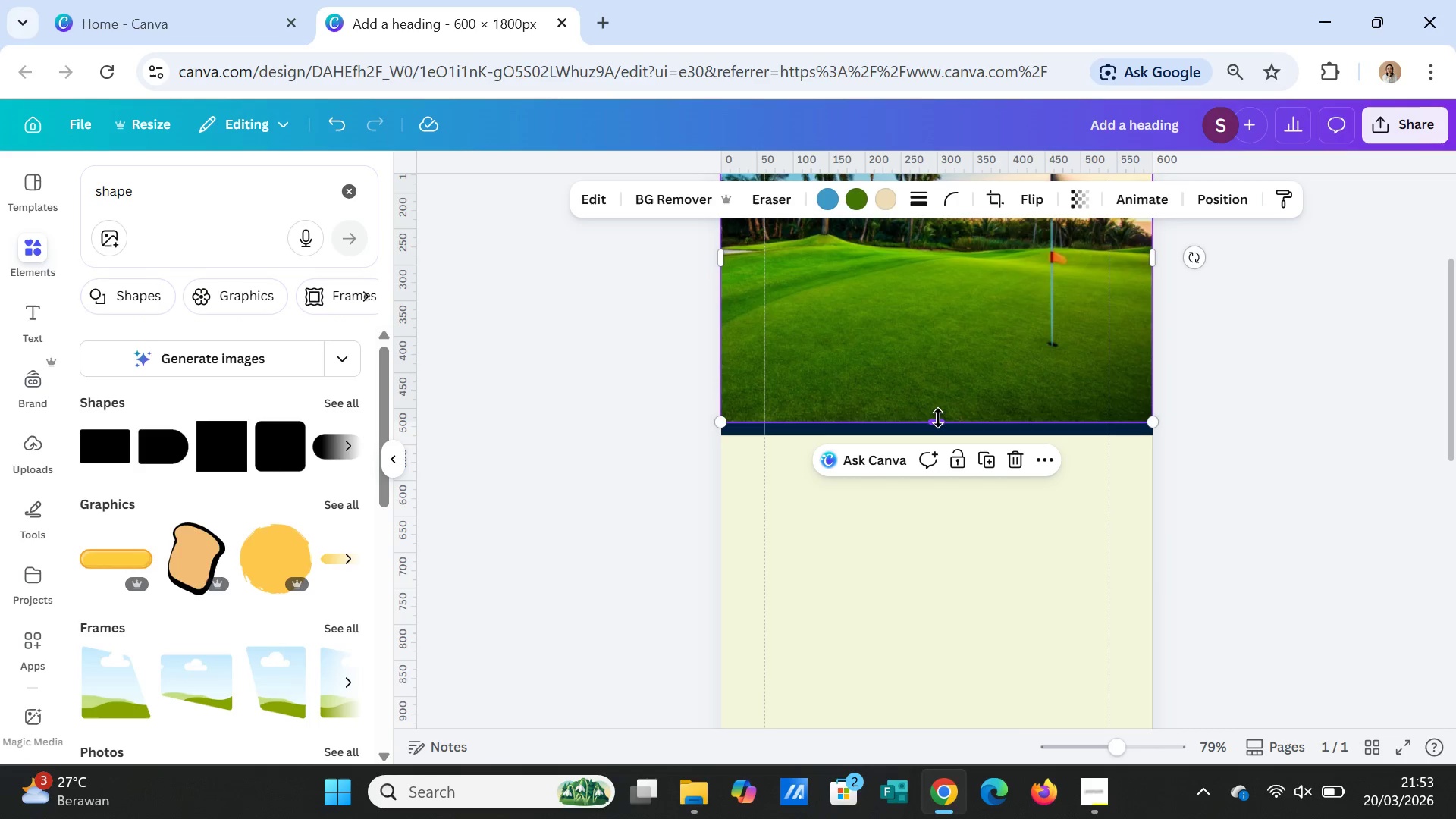 
left_click_drag(start_coordinate=[938, 418], to_coordinate=[947, 345])
 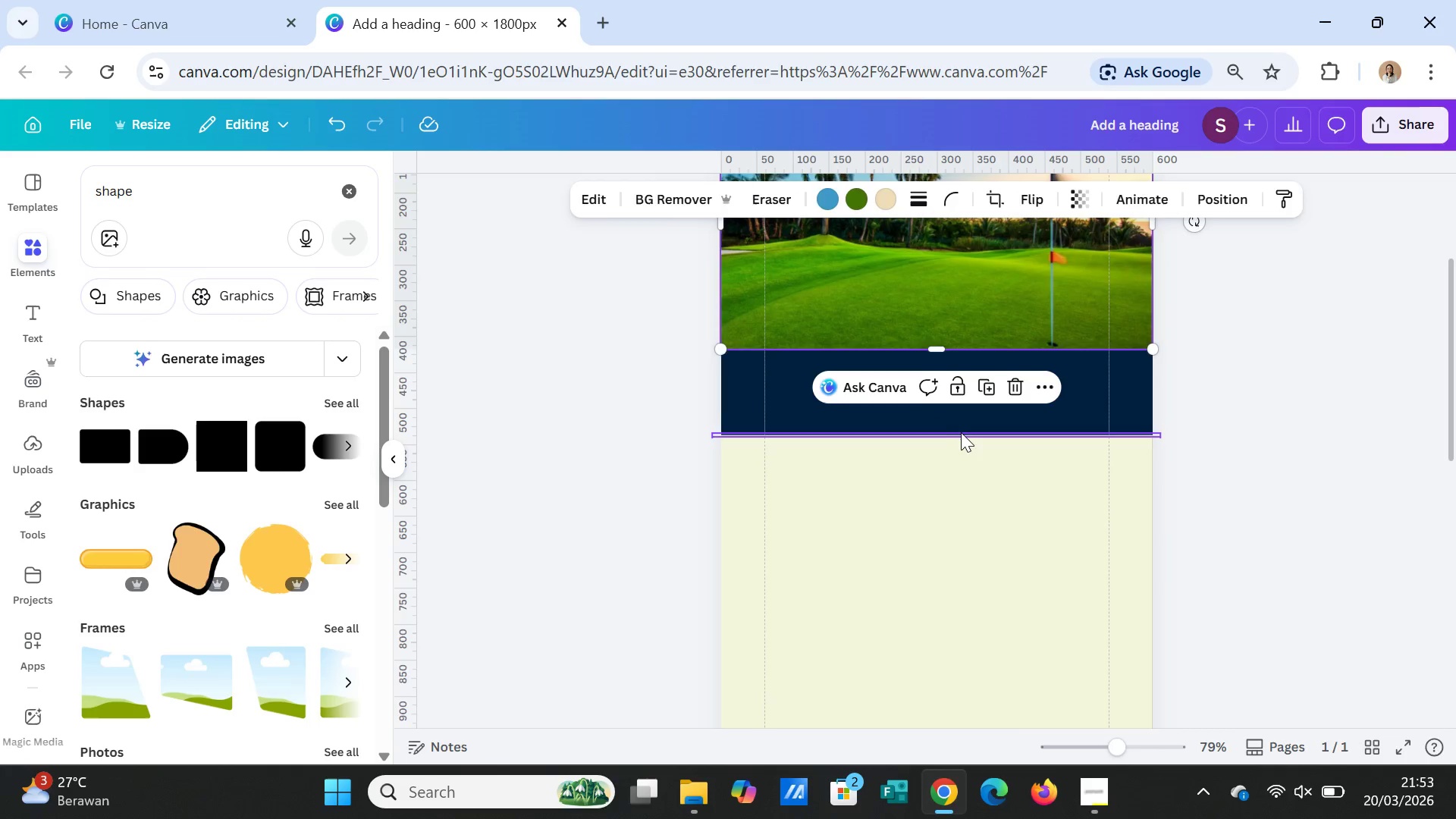 
left_click([961, 432])
 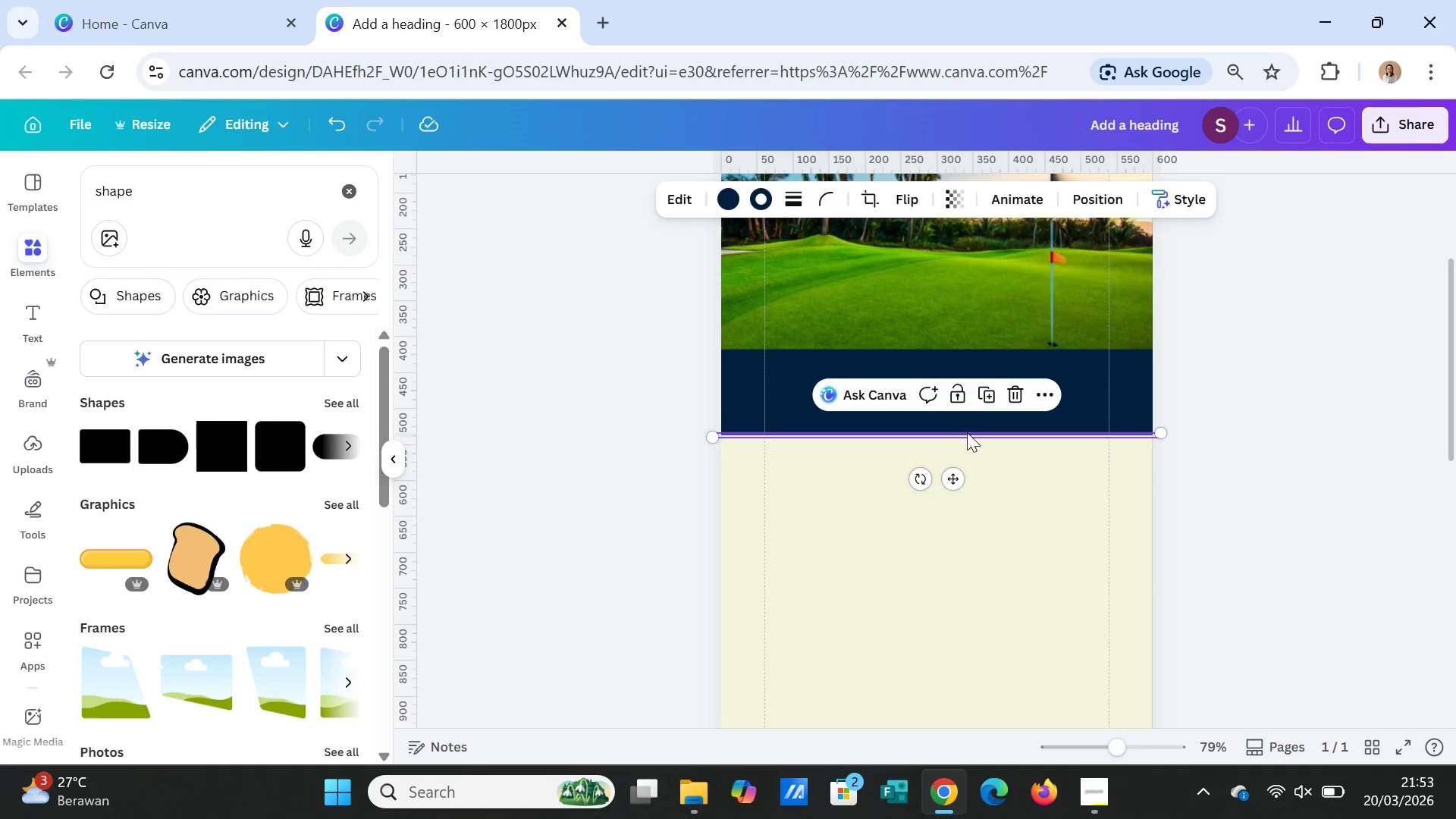 
left_click_drag(start_coordinate=[966, 432], to_coordinate=[971, 540])
 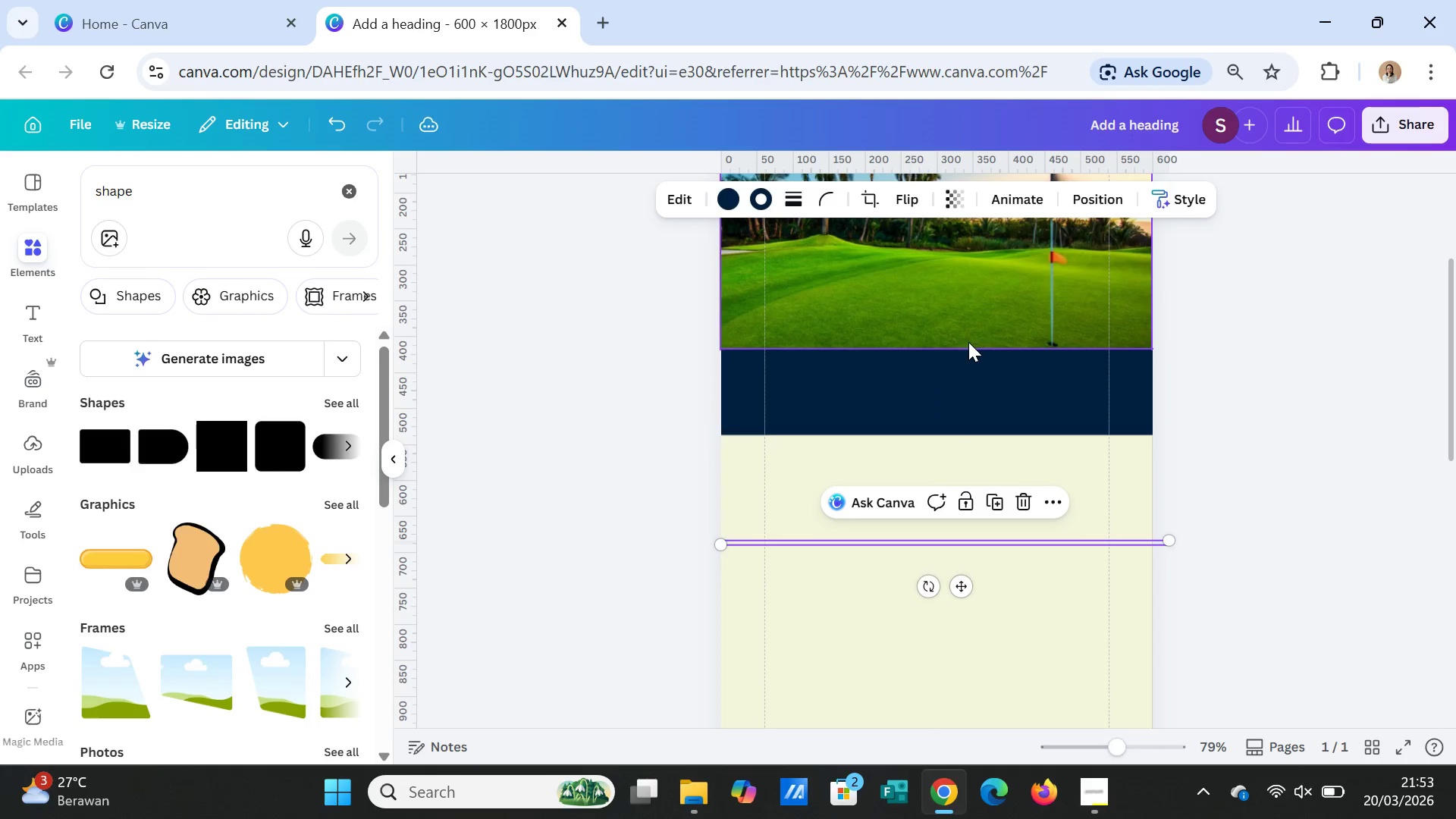 
left_click([969, 329])
 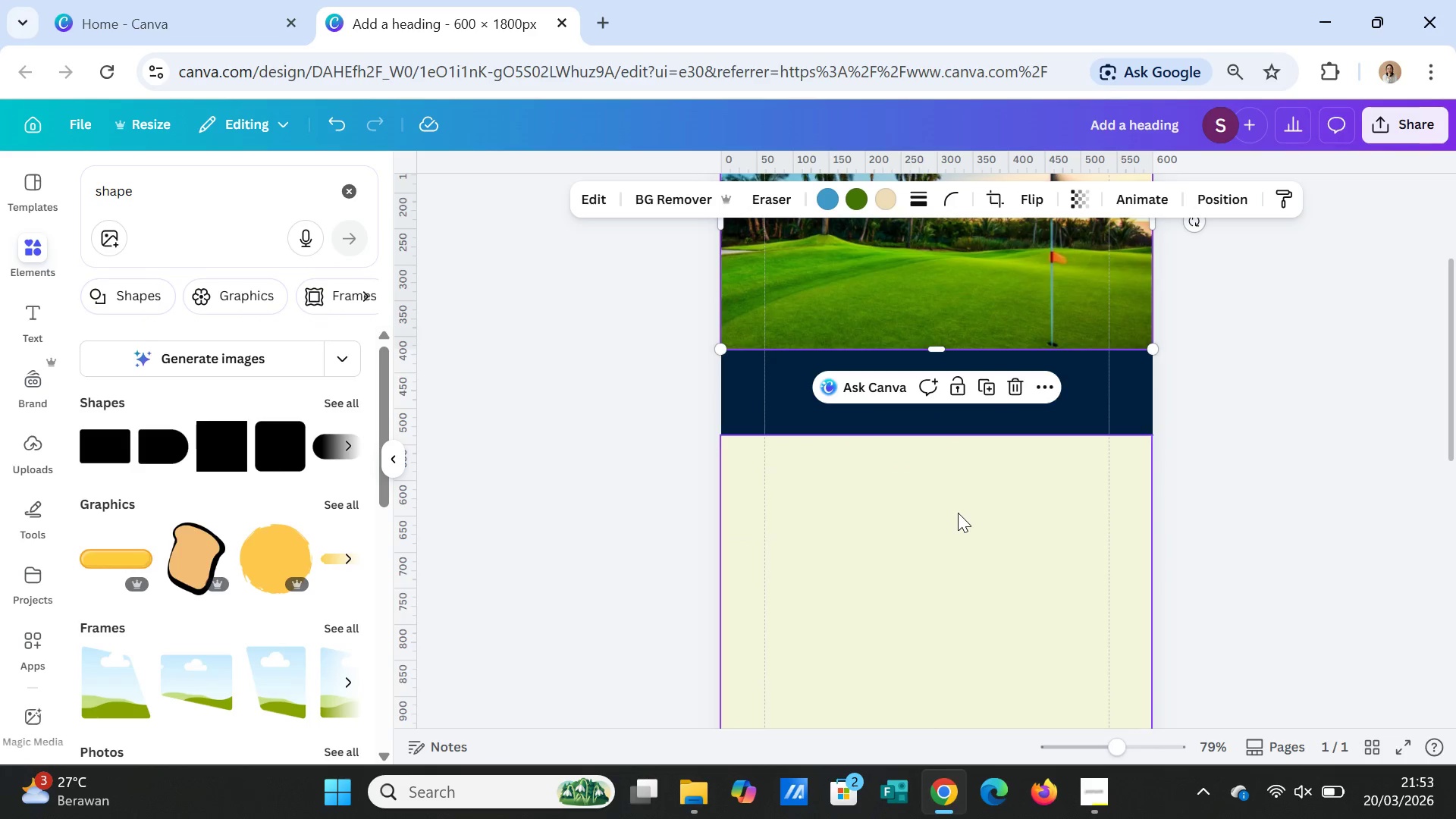 
left_click([963, 511])
 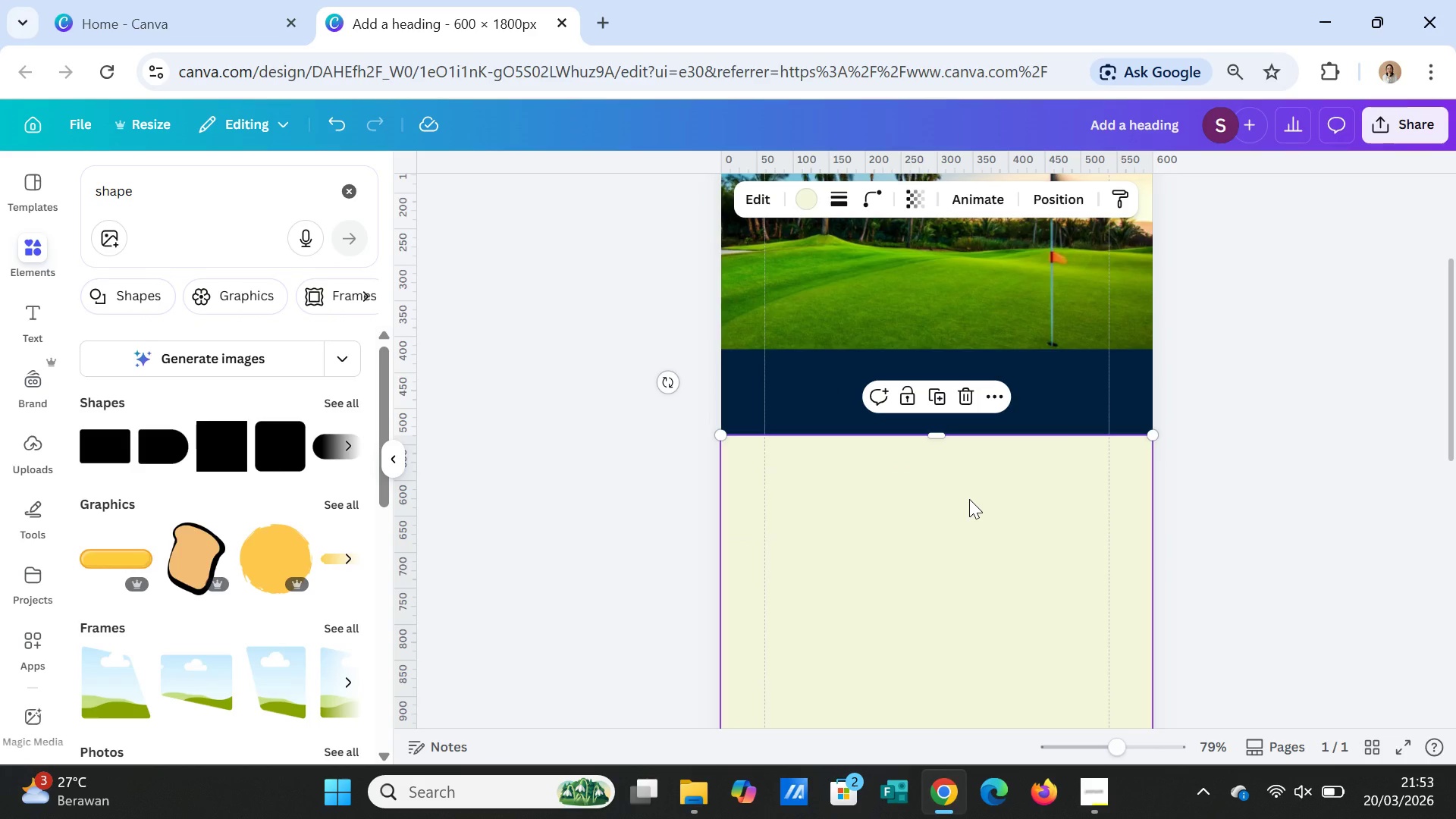 
left_click([969, 499])
 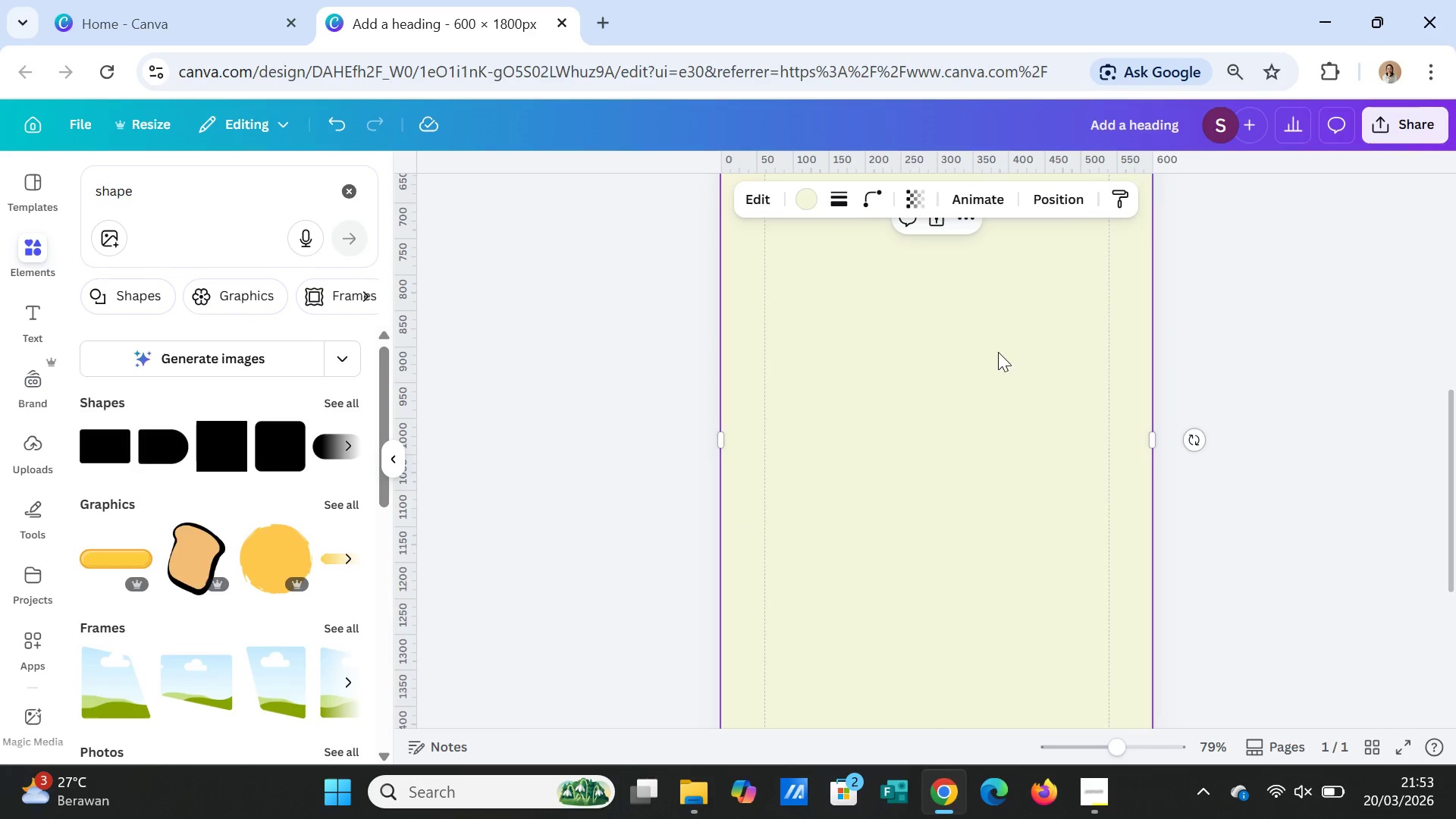 
scroll: coordinate [1031, 437], scroll_direction: up, amount: 5.0
 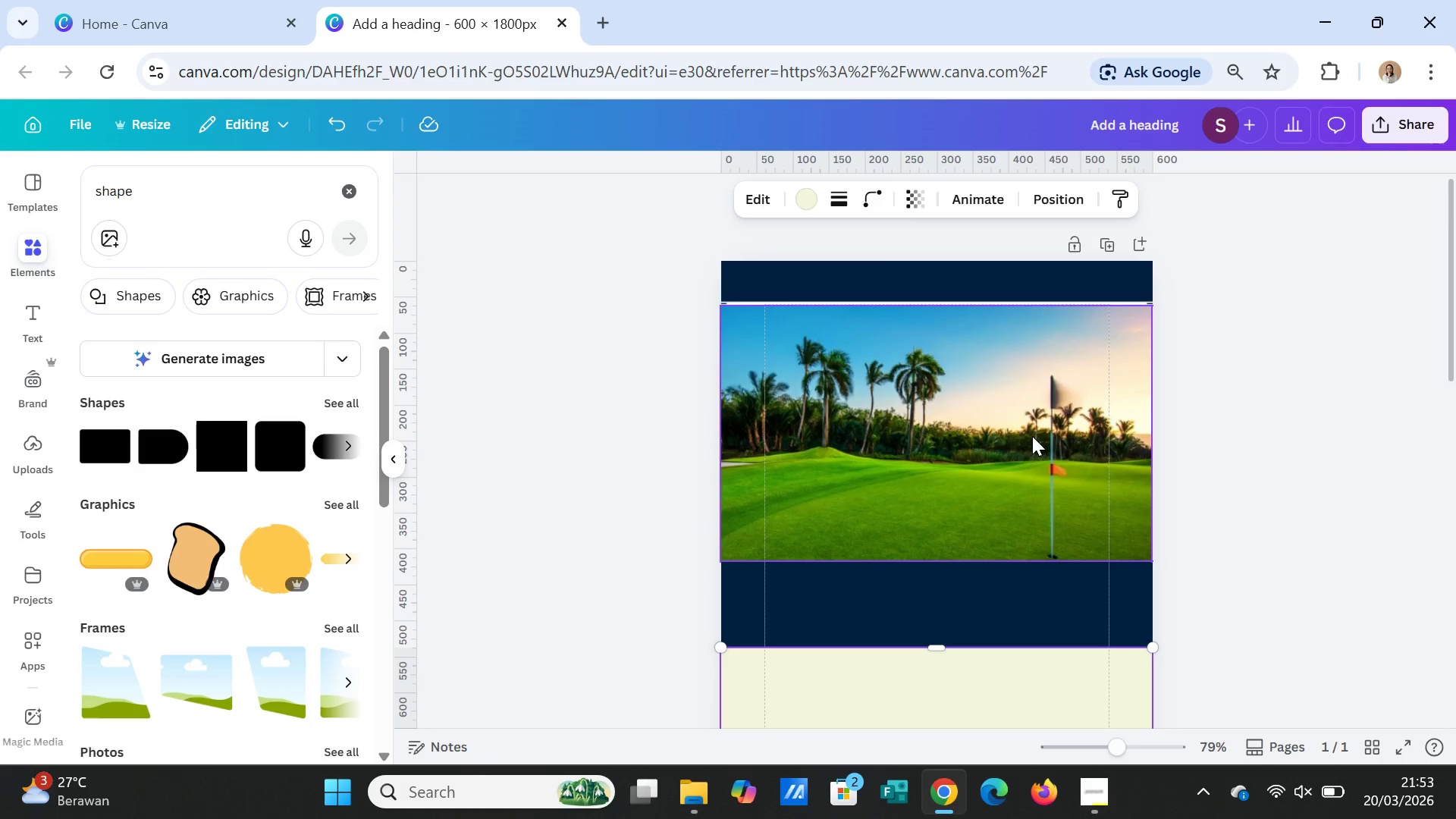 
scroll: coordinate [1032, 436], scroll_direction: down, amount: 2.0
 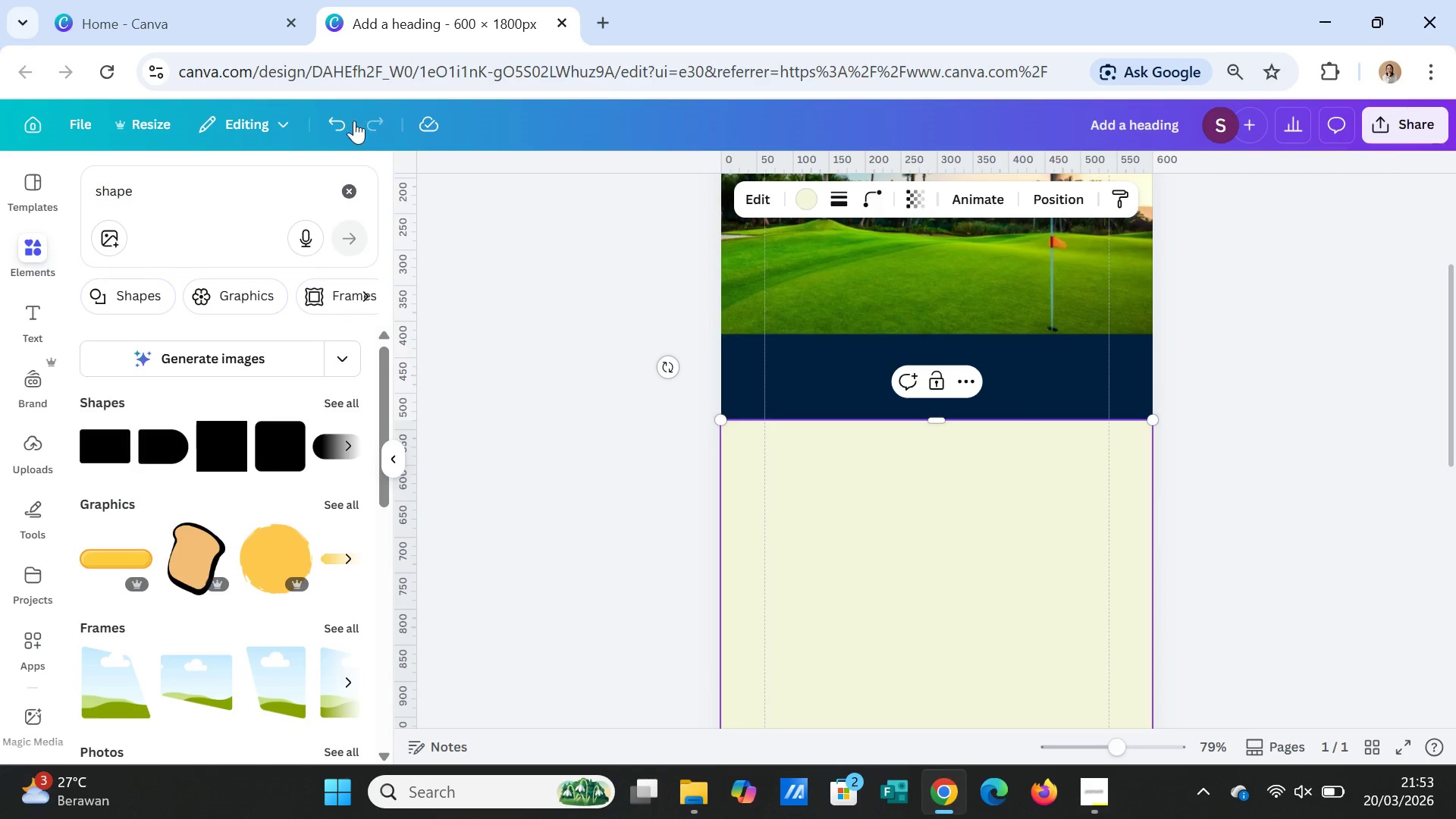 
left_click([343, 121])
 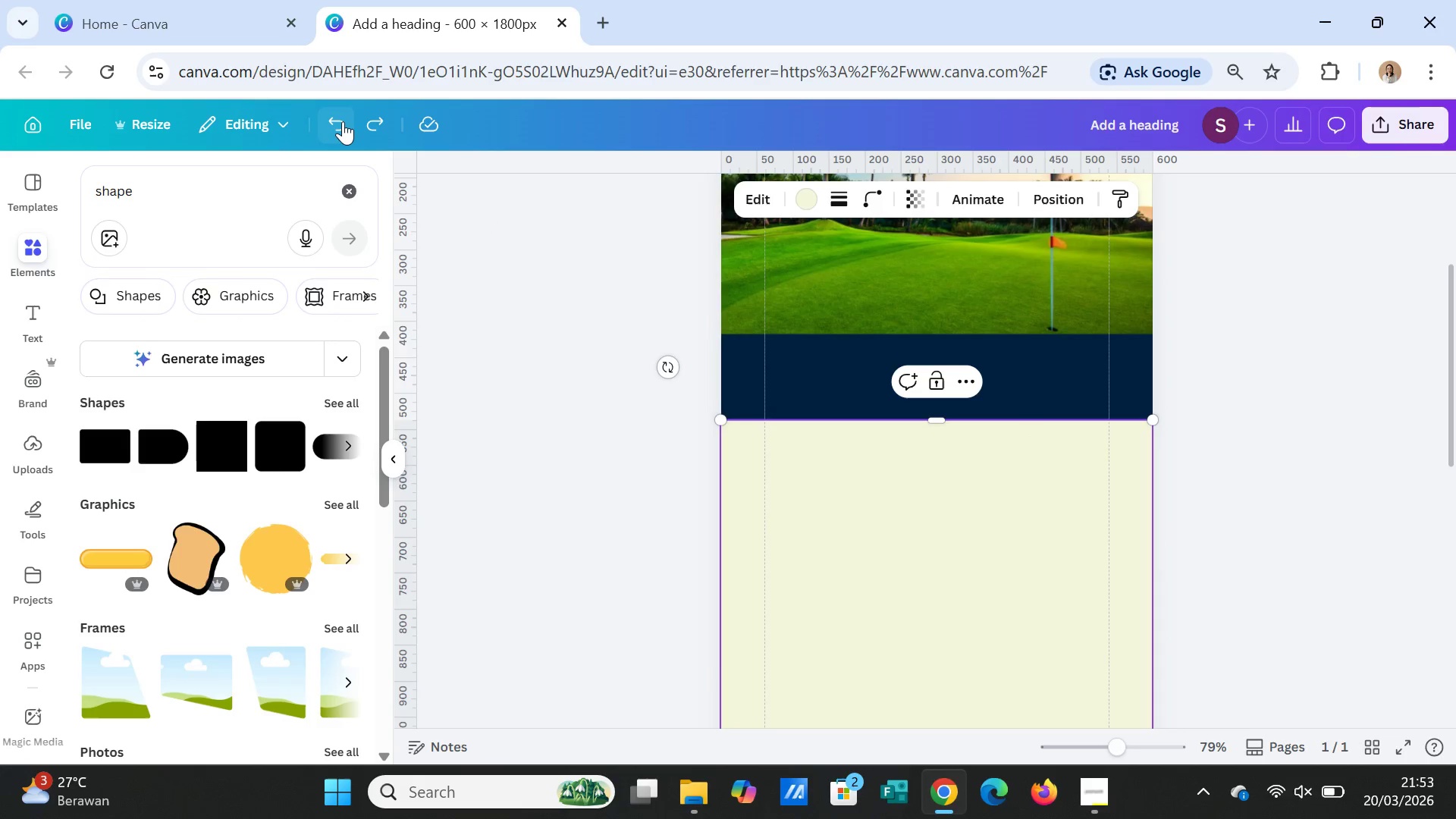 
left_click([343, 121])
 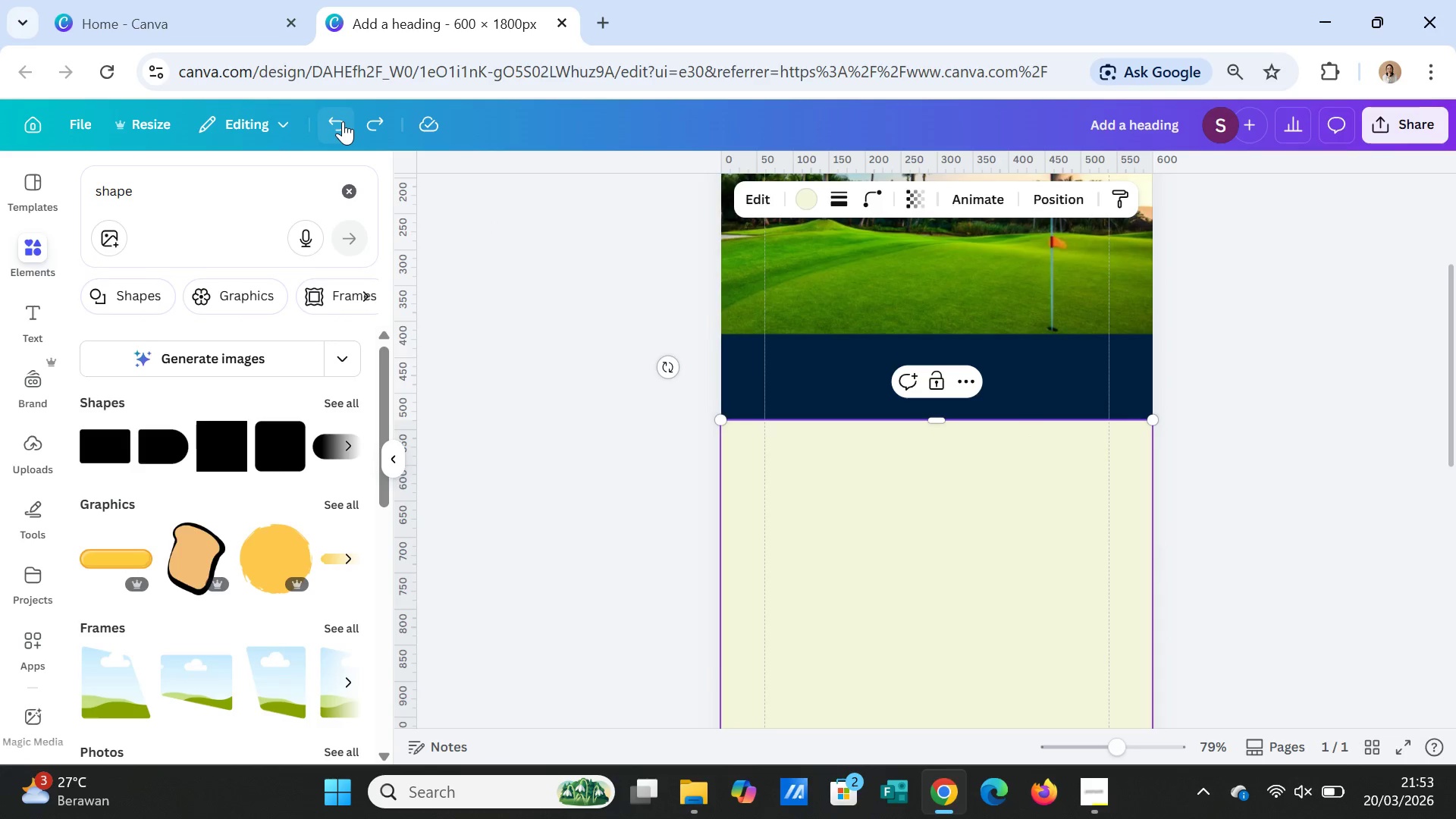 
left_click([343, 121])
 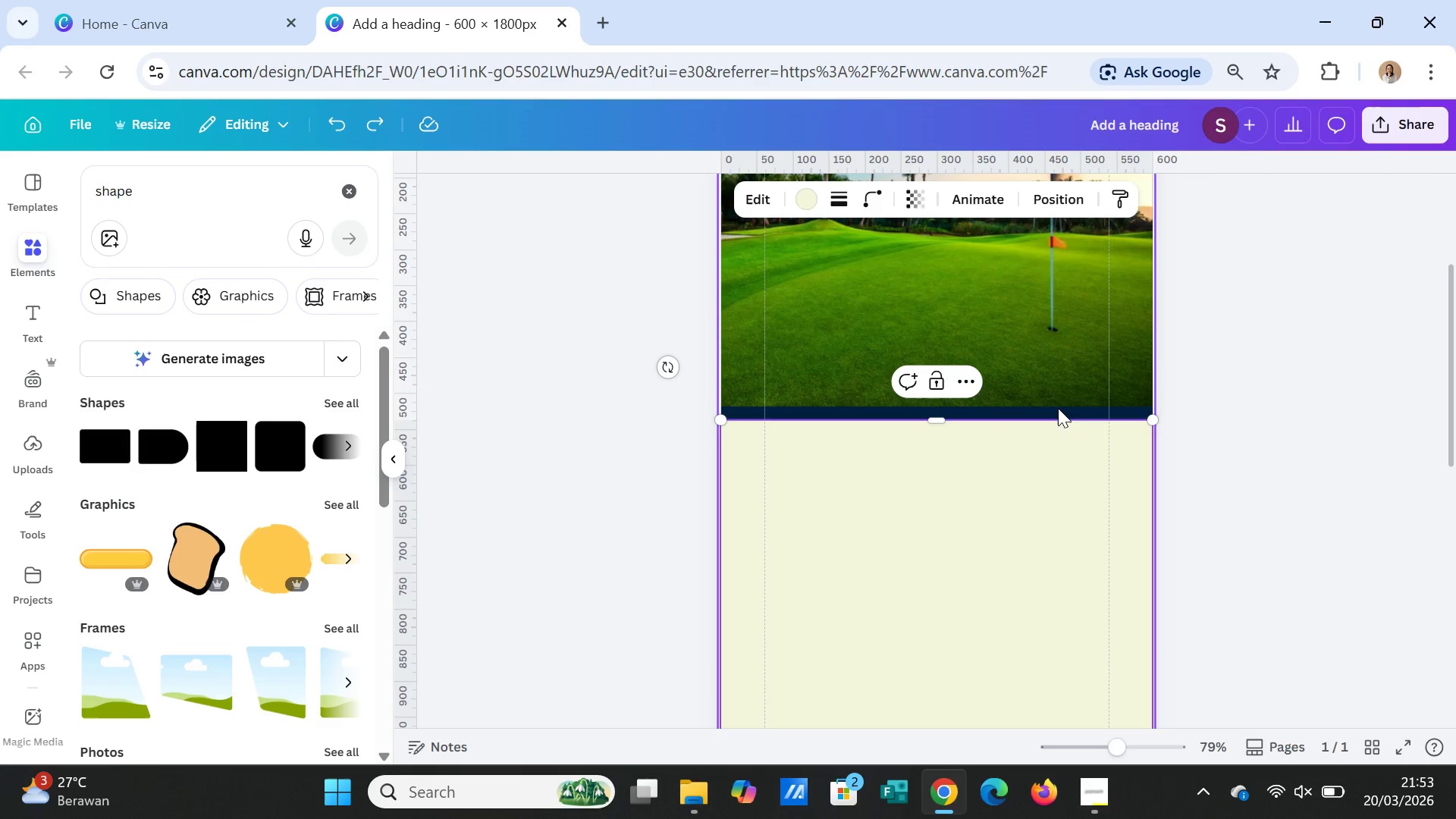 
left_click([1062, 400])
 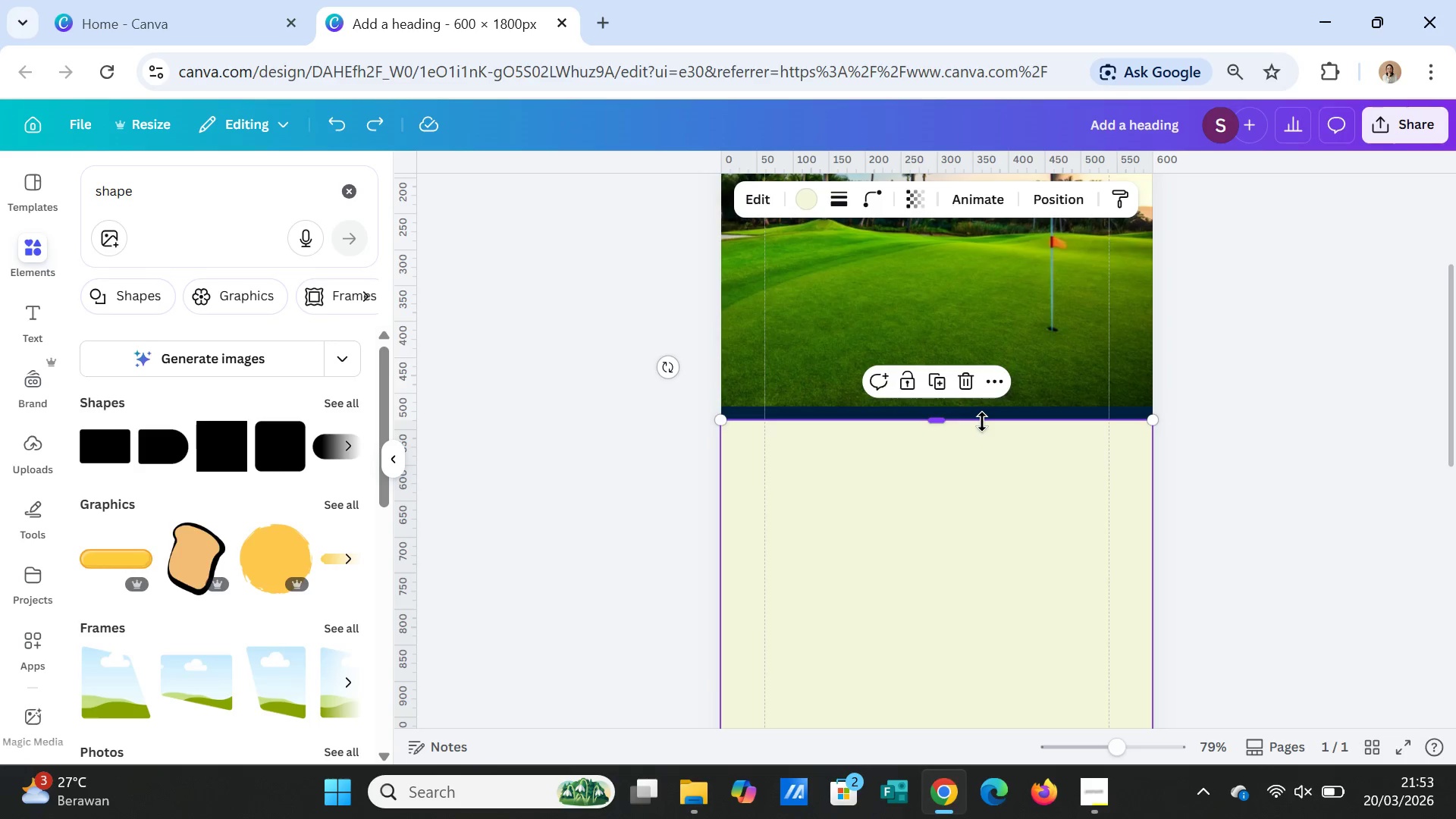 
wait(5.05)
 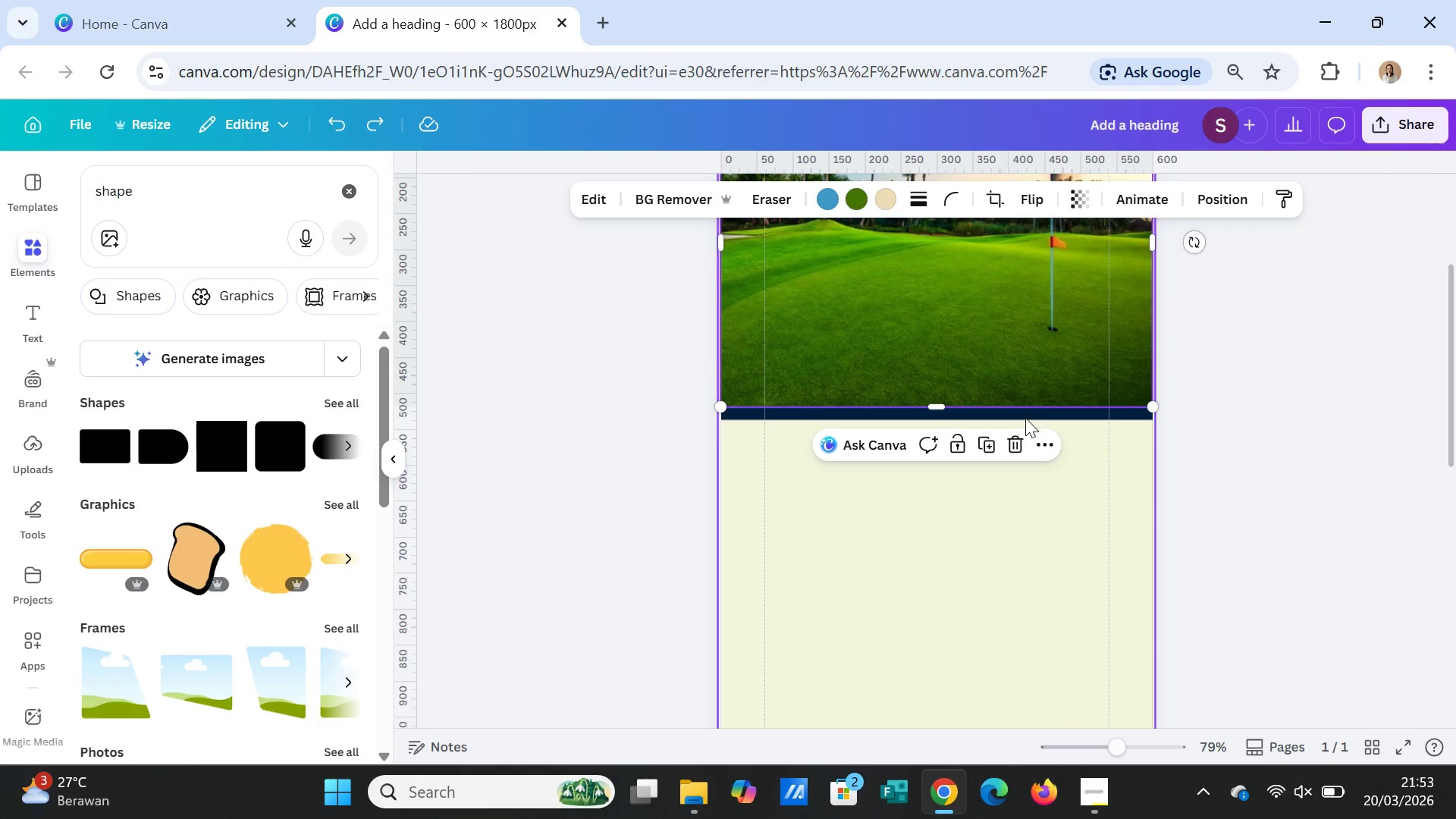 
left_click([1018, 452])
 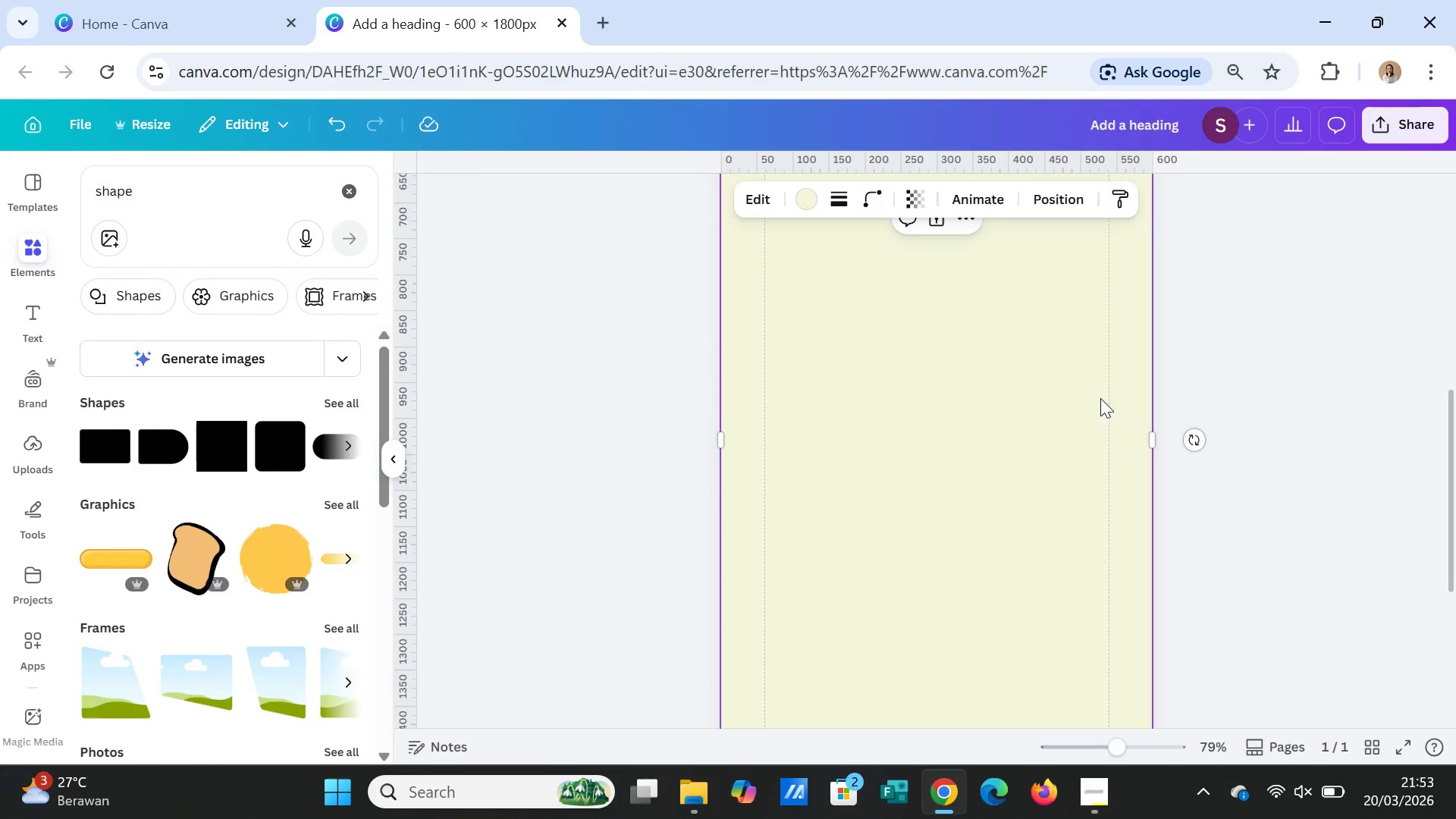 
scroll: coordinate [1085, 398], scroll_direction: up, amount: 4.0
 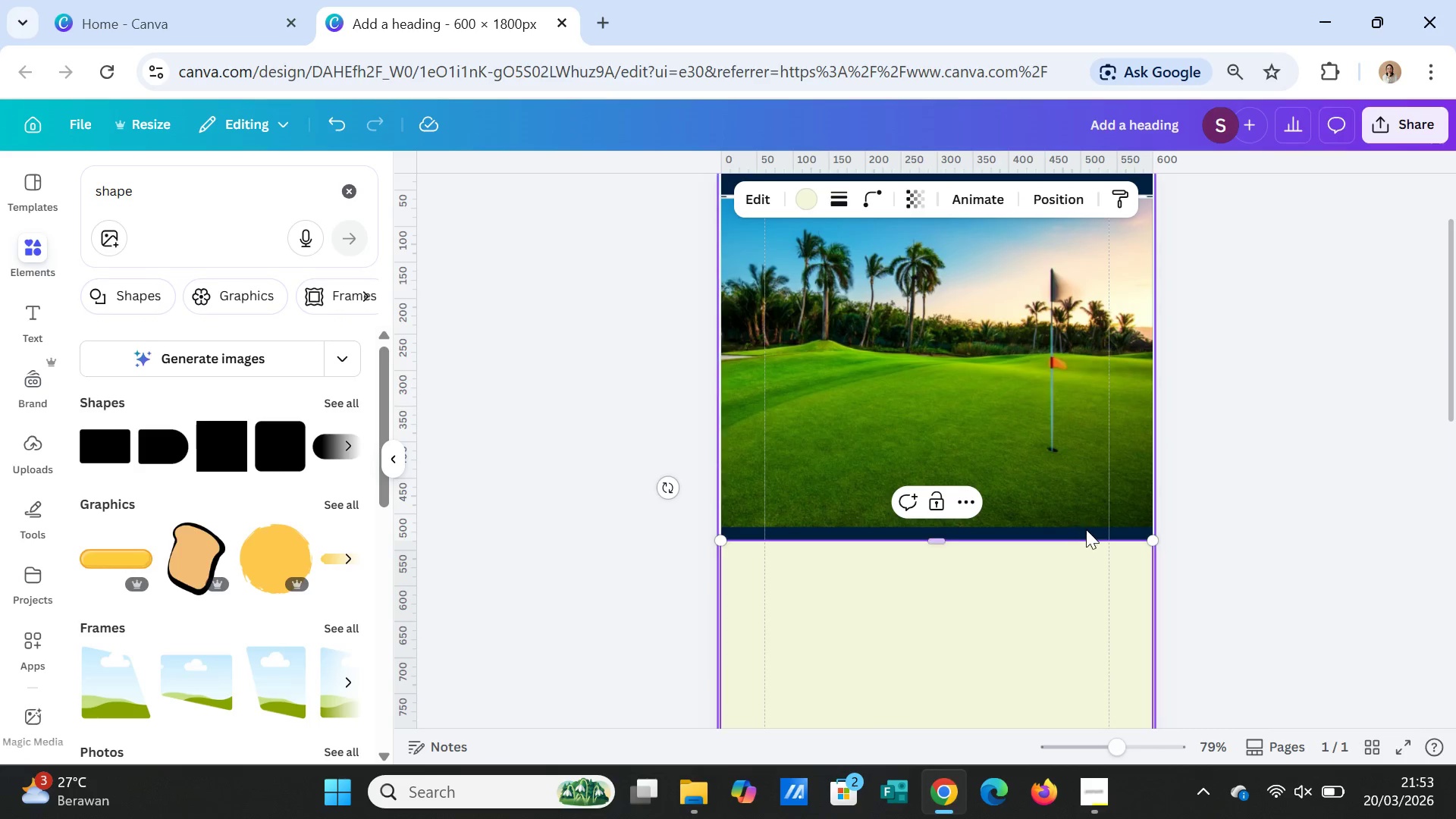 
left_click([1086, 529])
 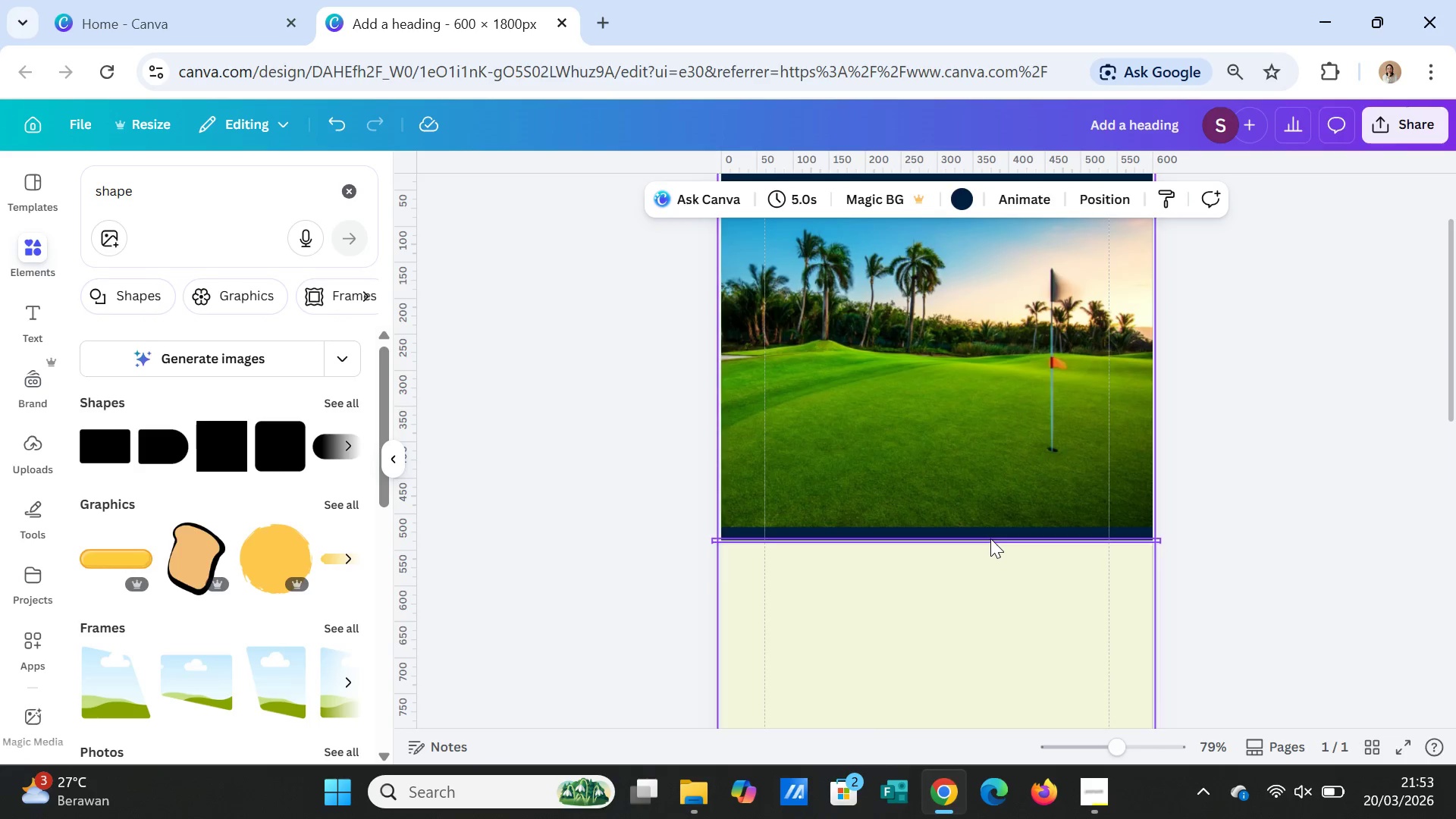 
left_click([990, 538])
 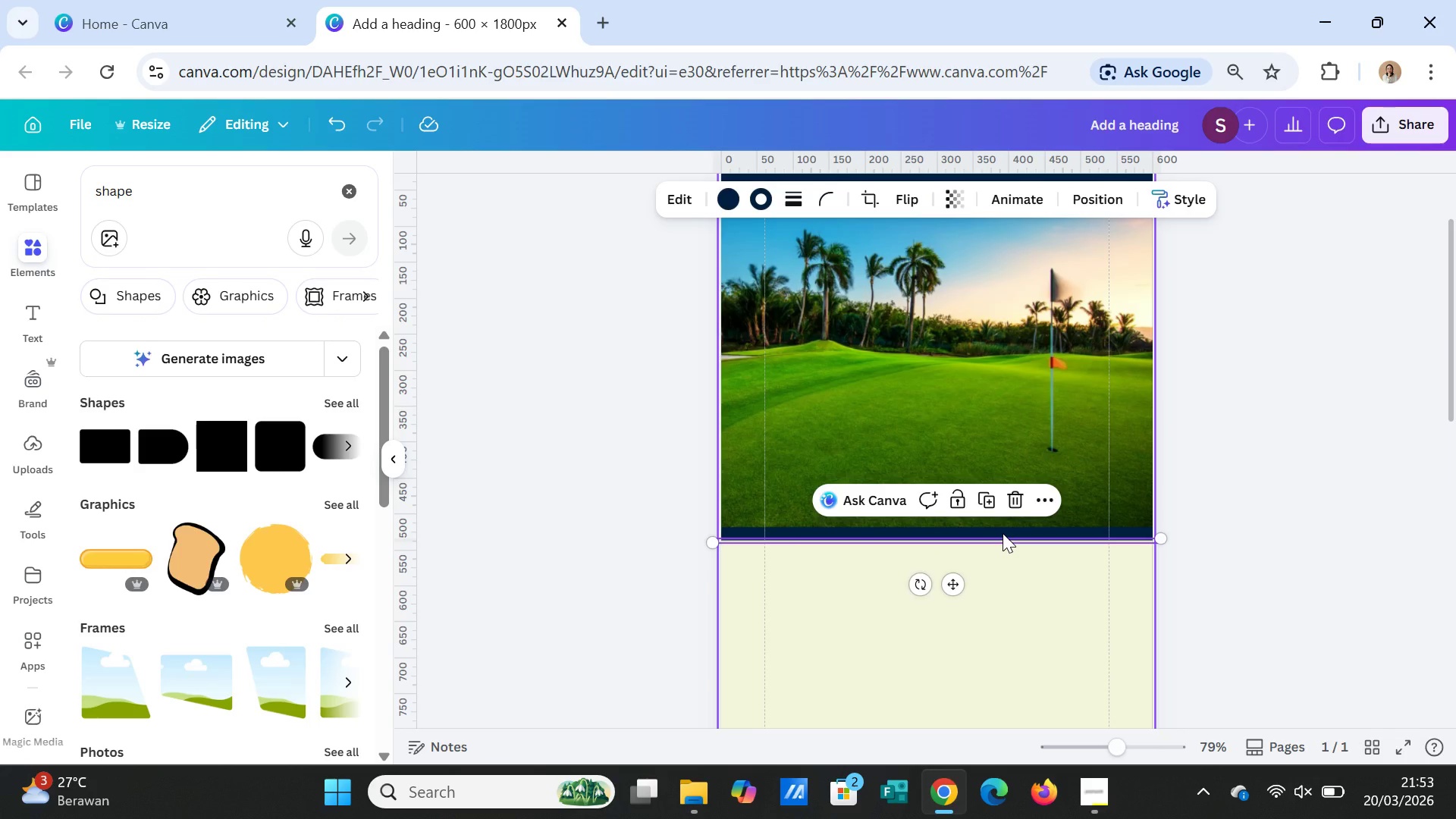 
key(Delete)
 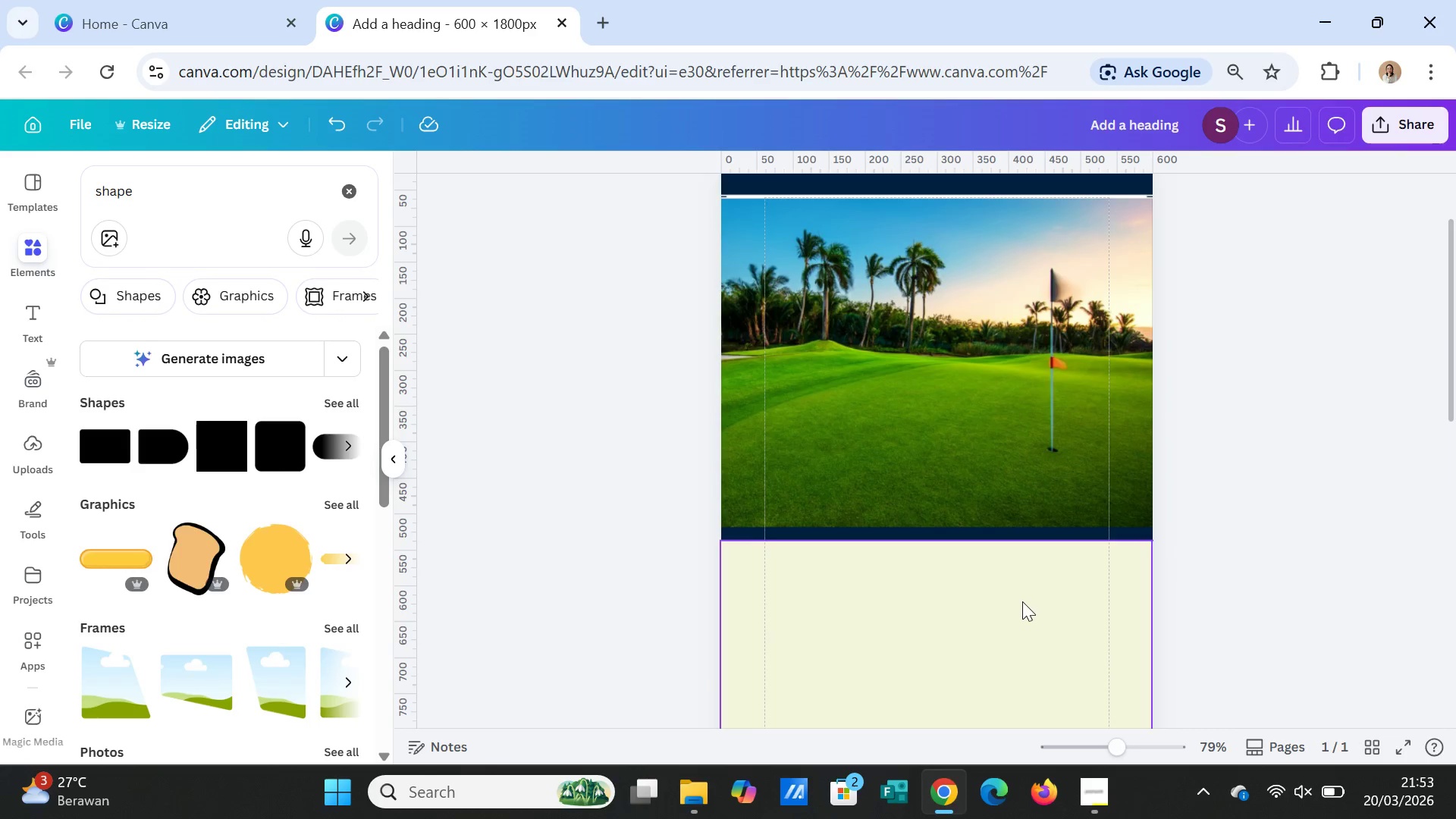 
left_click([1022, 606])
 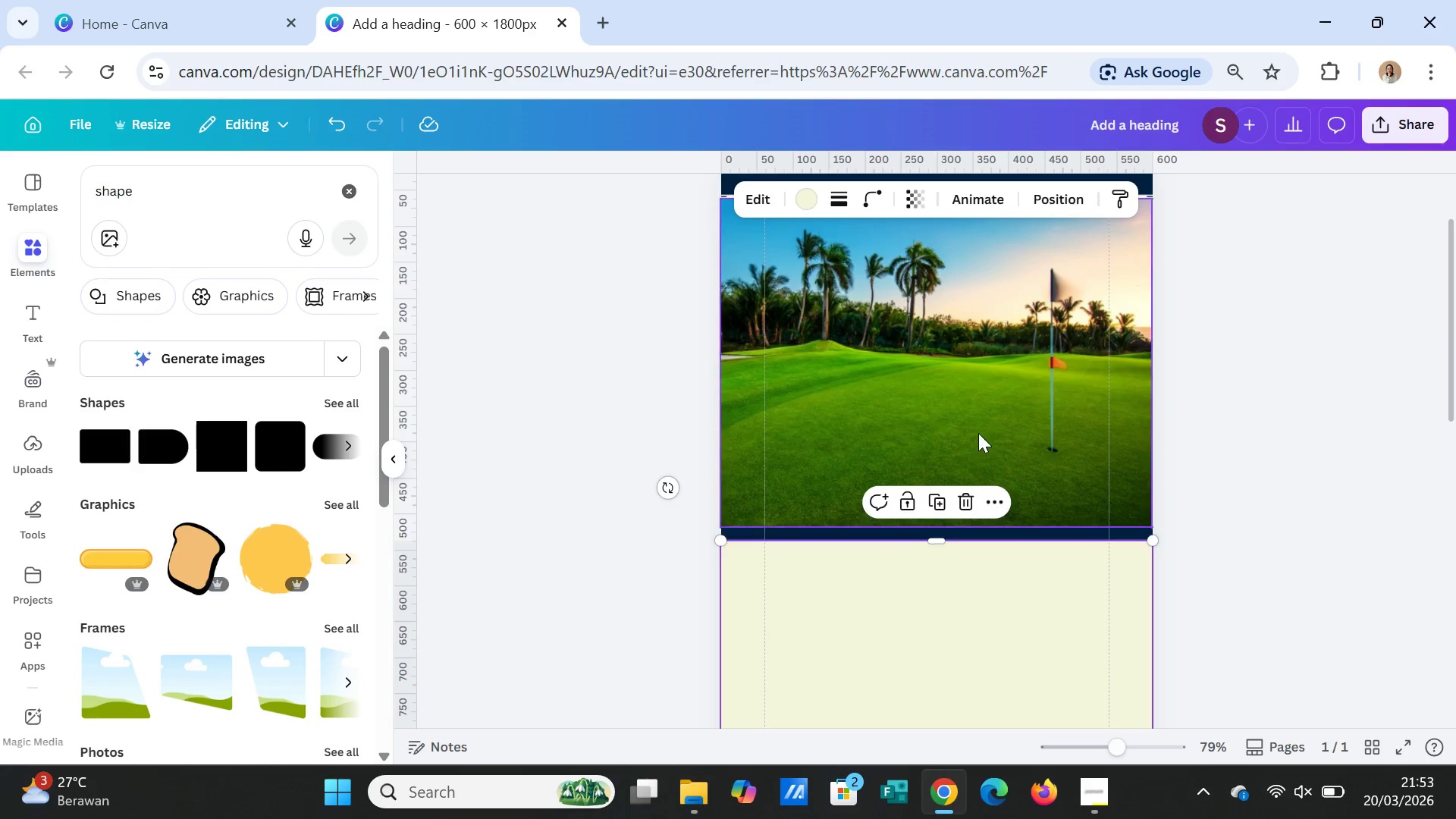 
left_click([978, 433])
 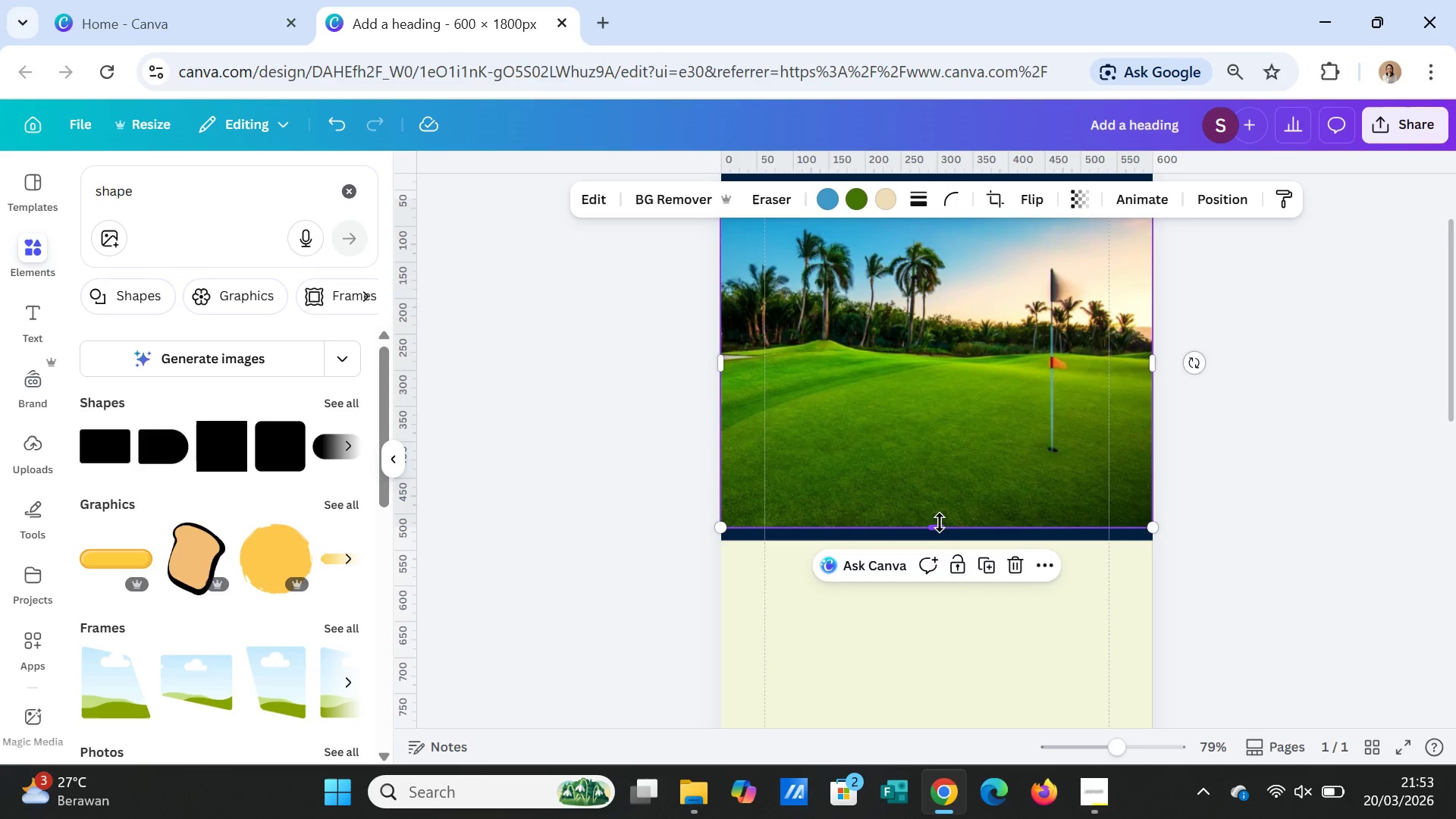 
left_click_drag(start_coordinate=[939, 522], to_coordinate=[945, 557])
 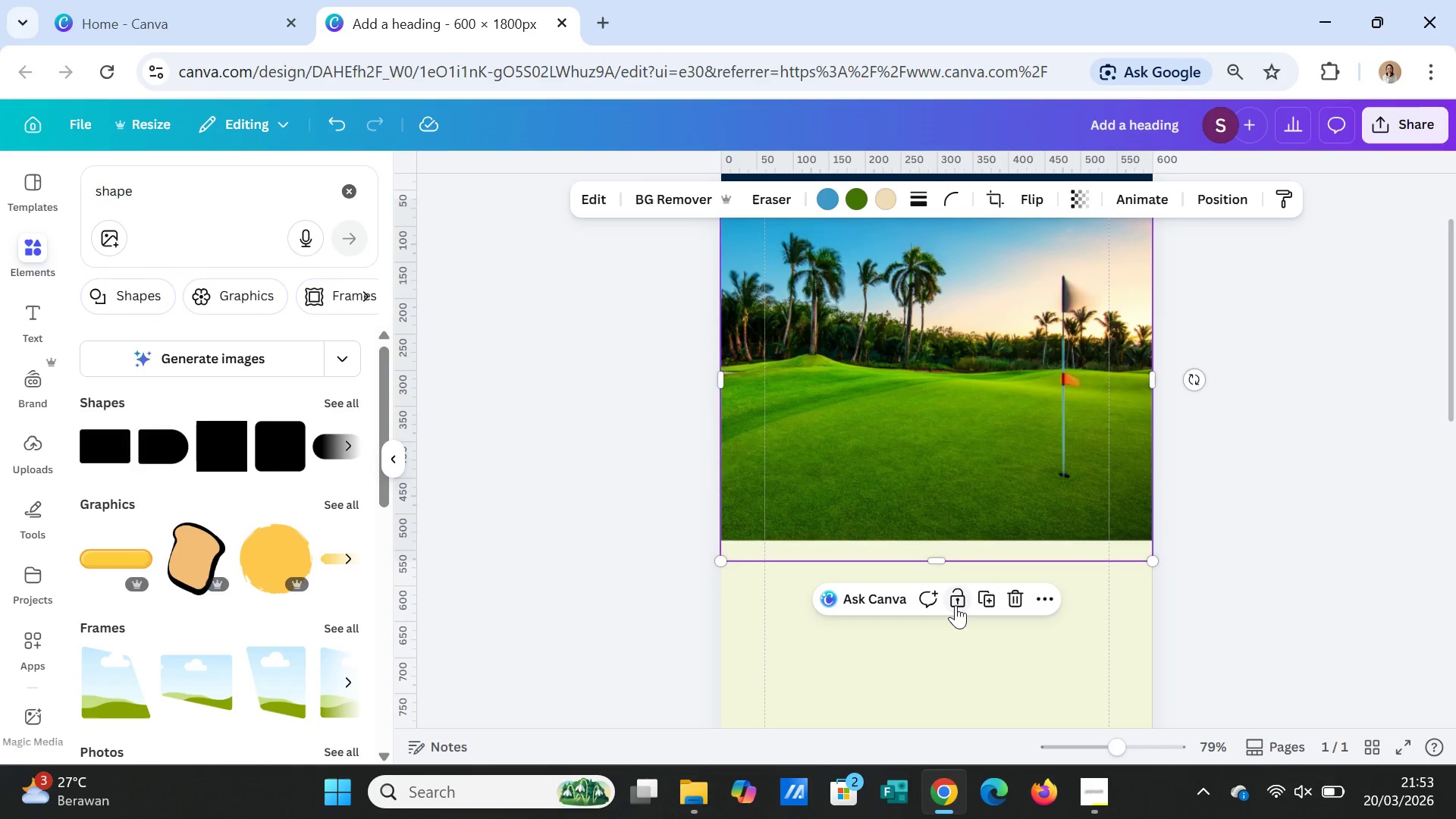 
left_click([956, 605])
 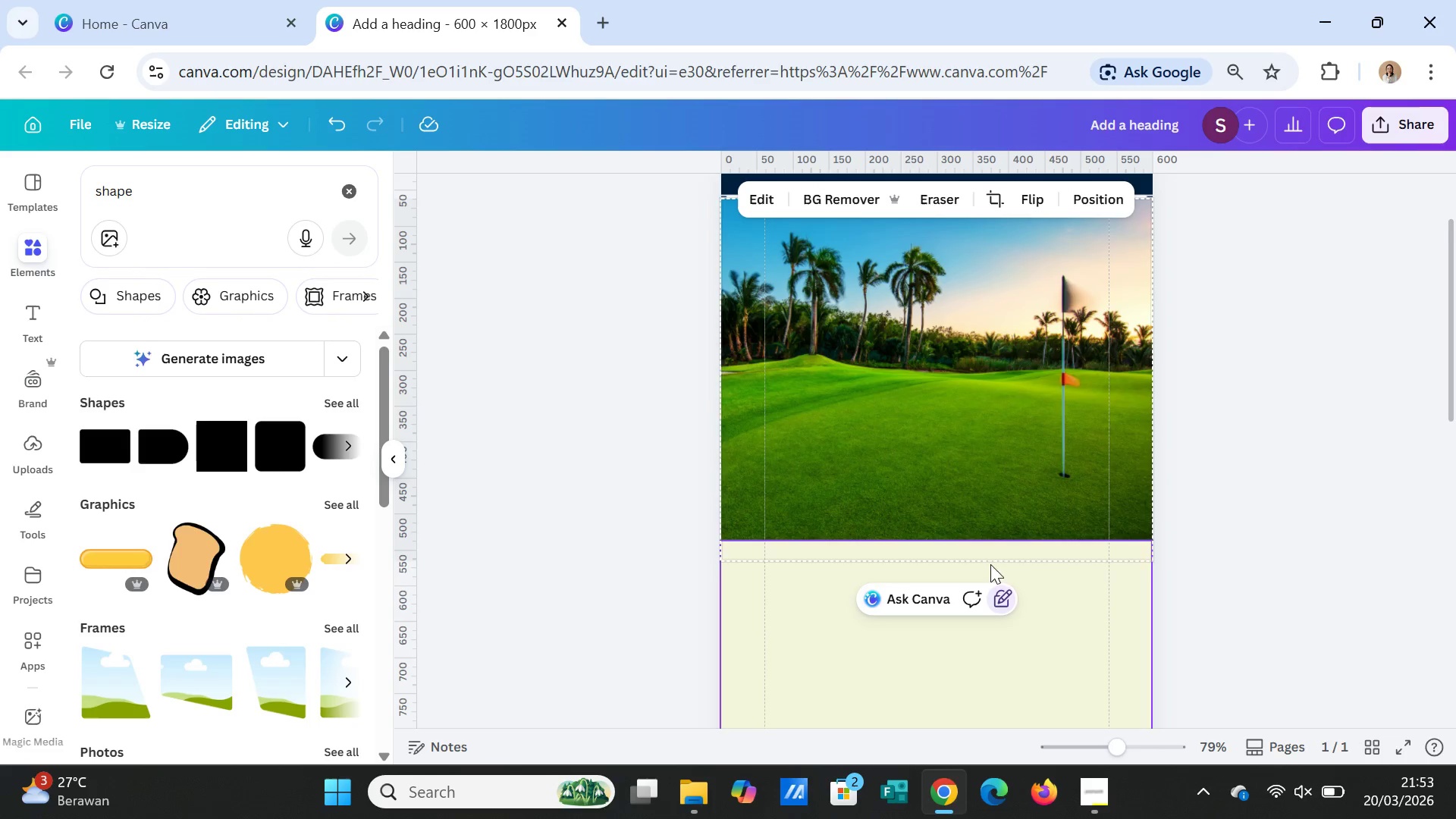 
left_click([1047, 578])
 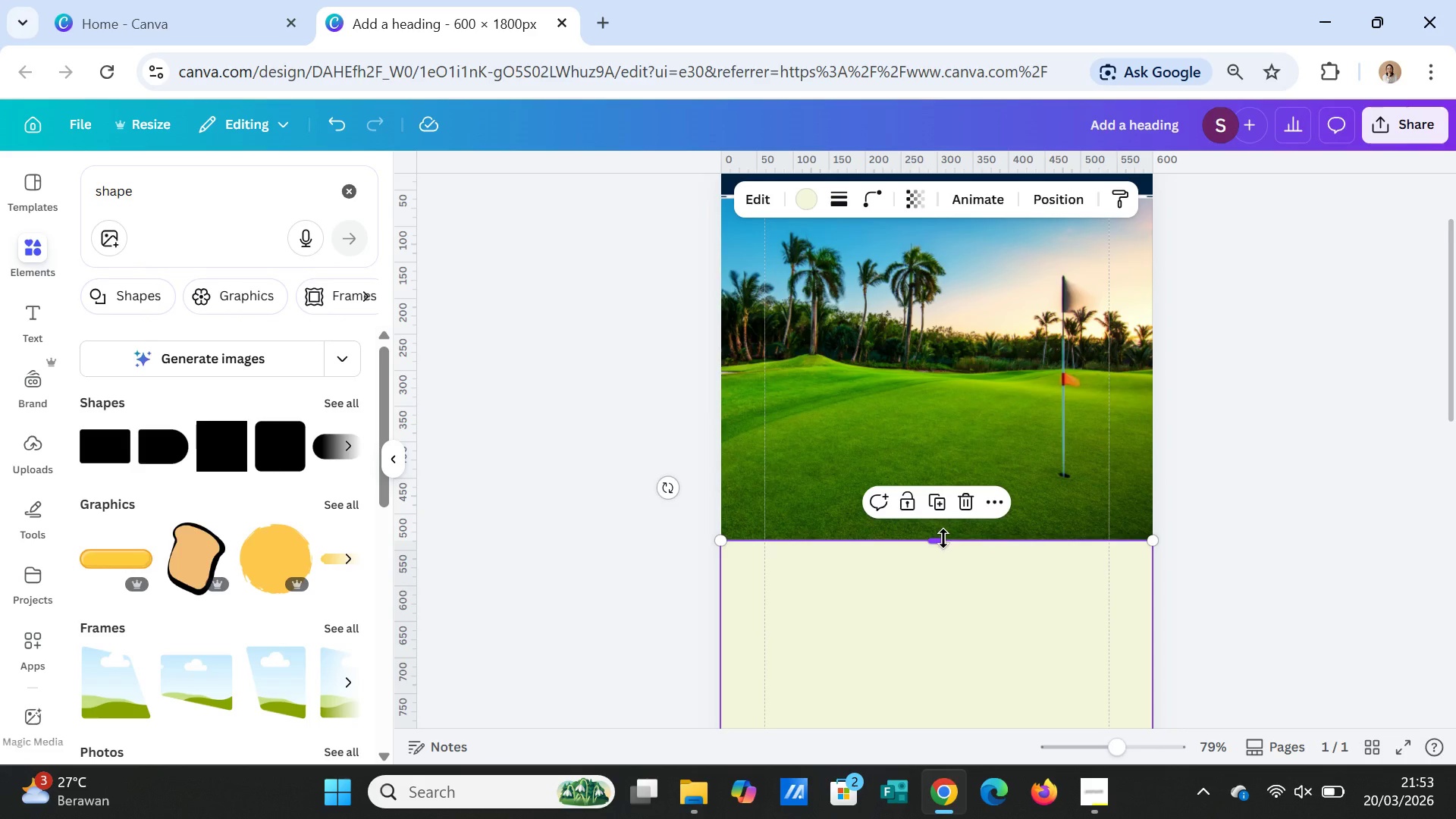 
left_click_drag(start_coordinate=[943, 538], to_coordinate=[951, 470])
 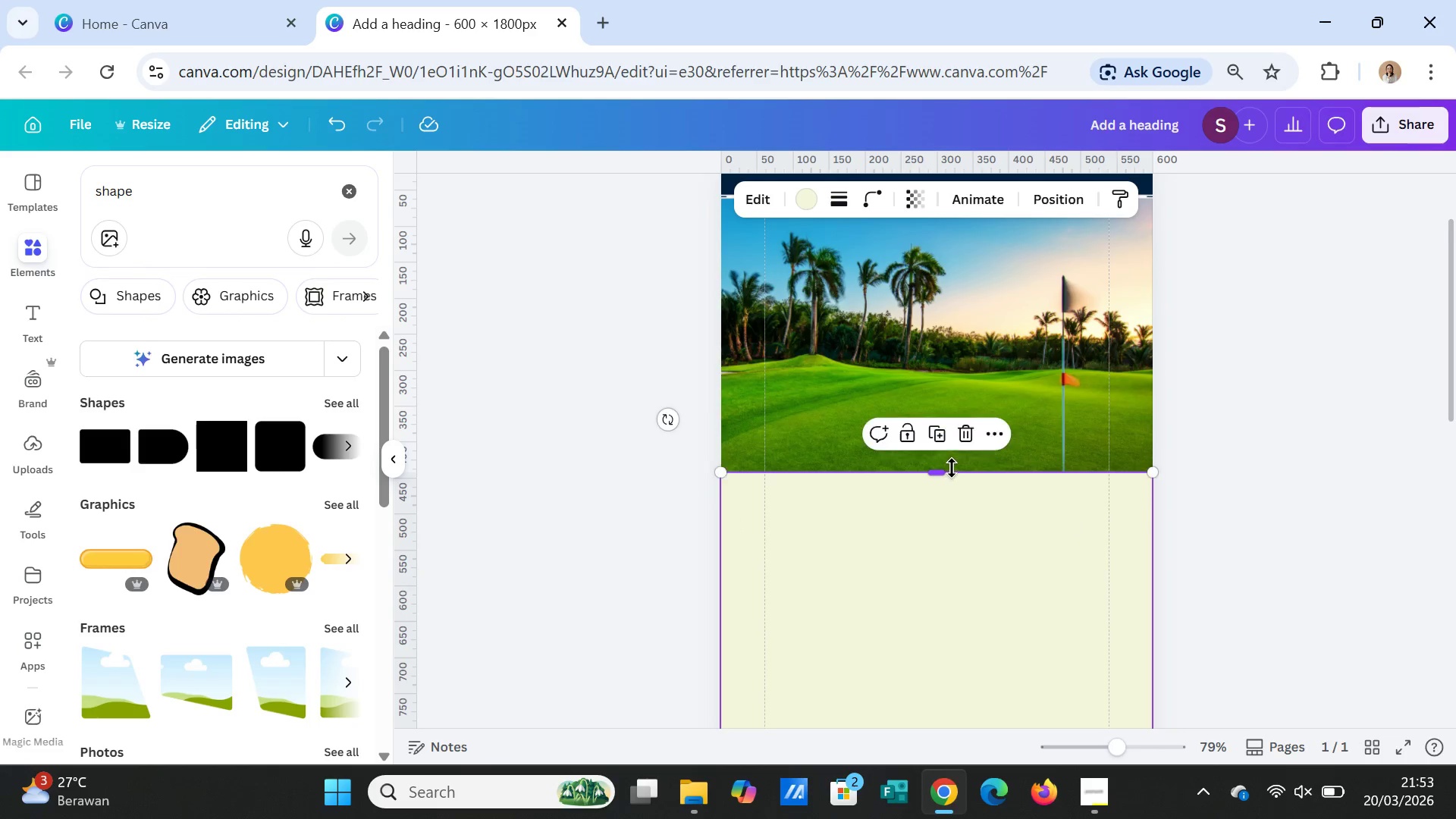 
left_click([952, 468])
 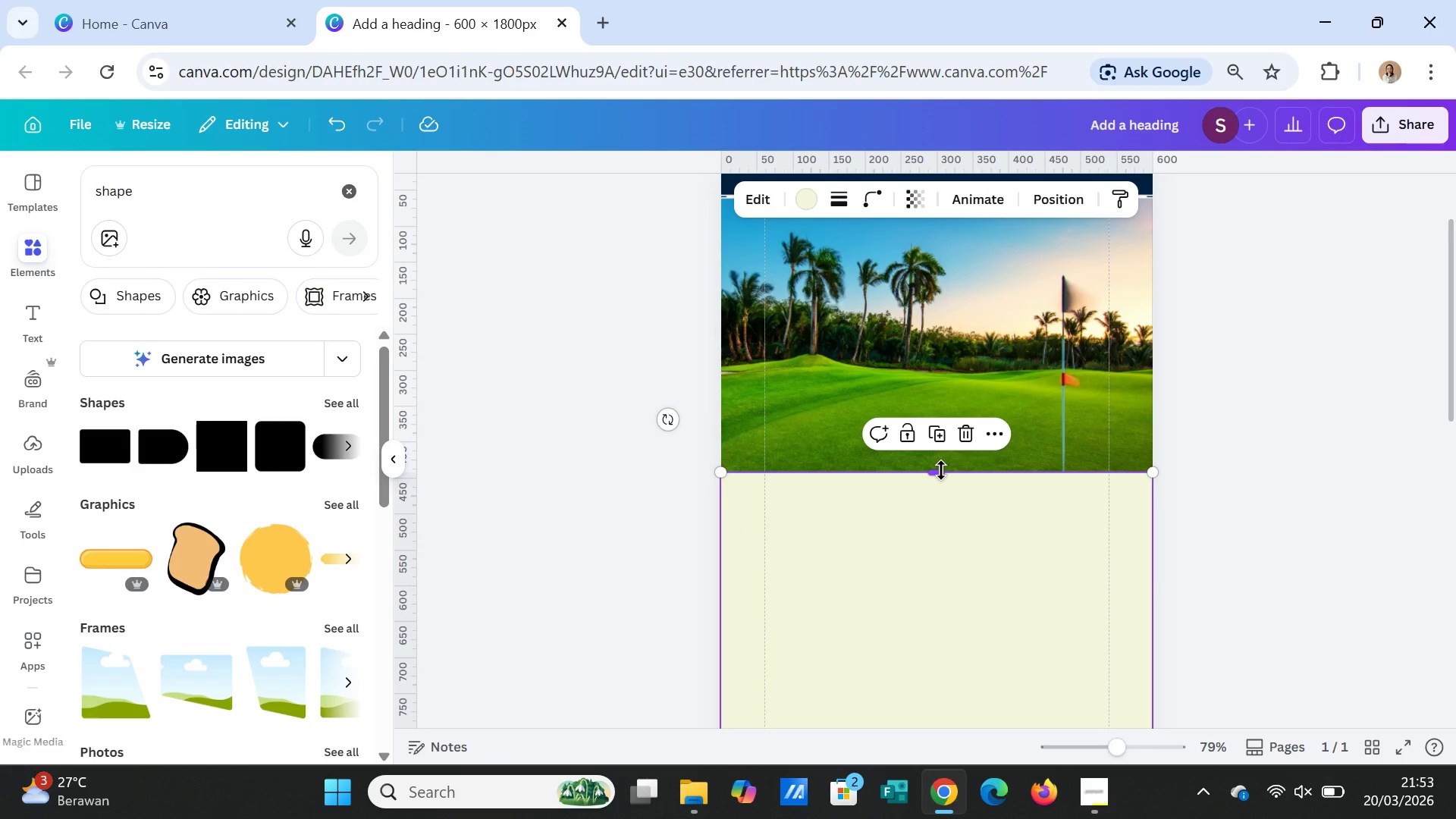 
left_click_drag(start_coordinate=[941, 470], to_coordinate=[954, 325])
 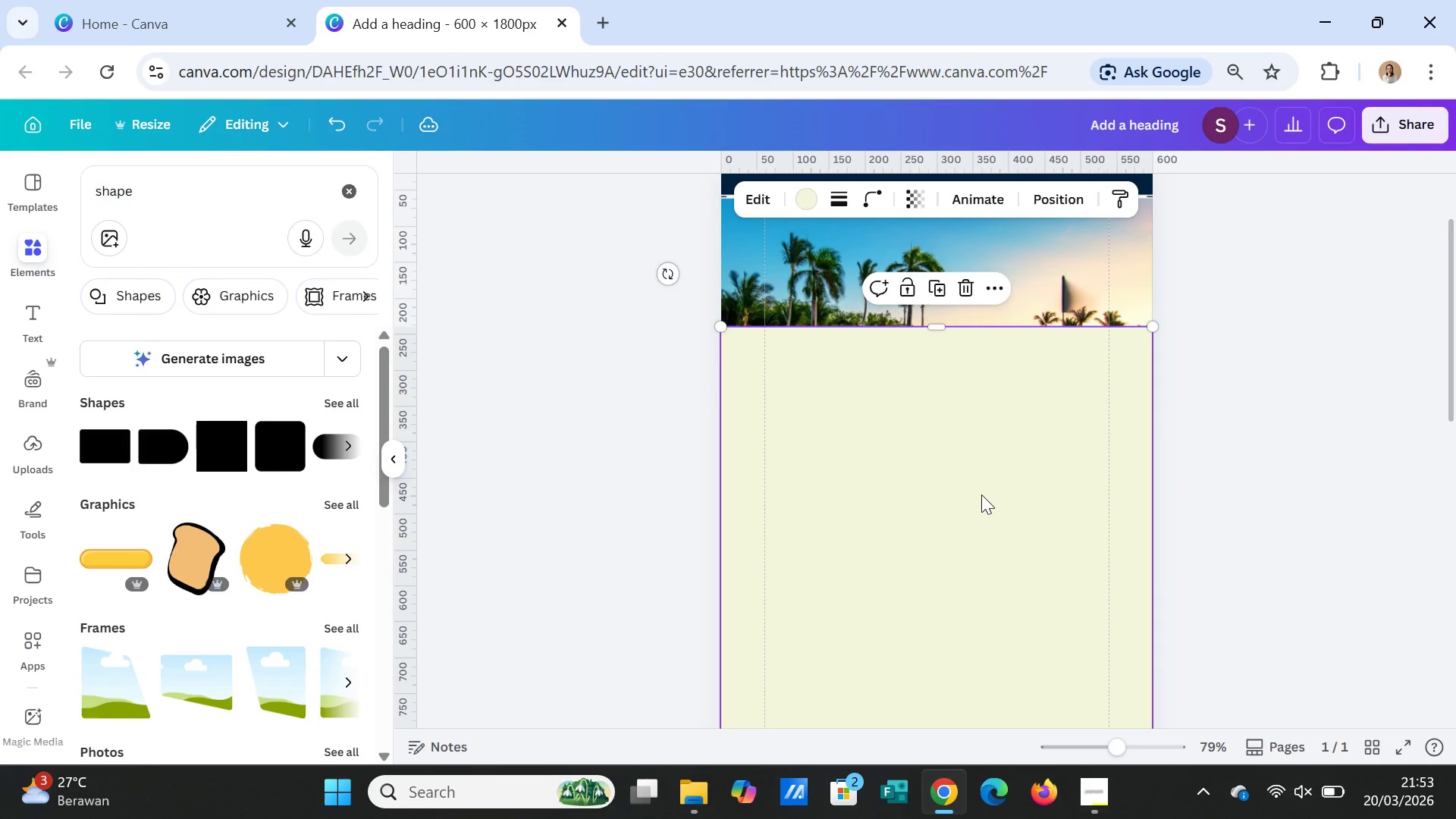 
left_click([981, 494])
 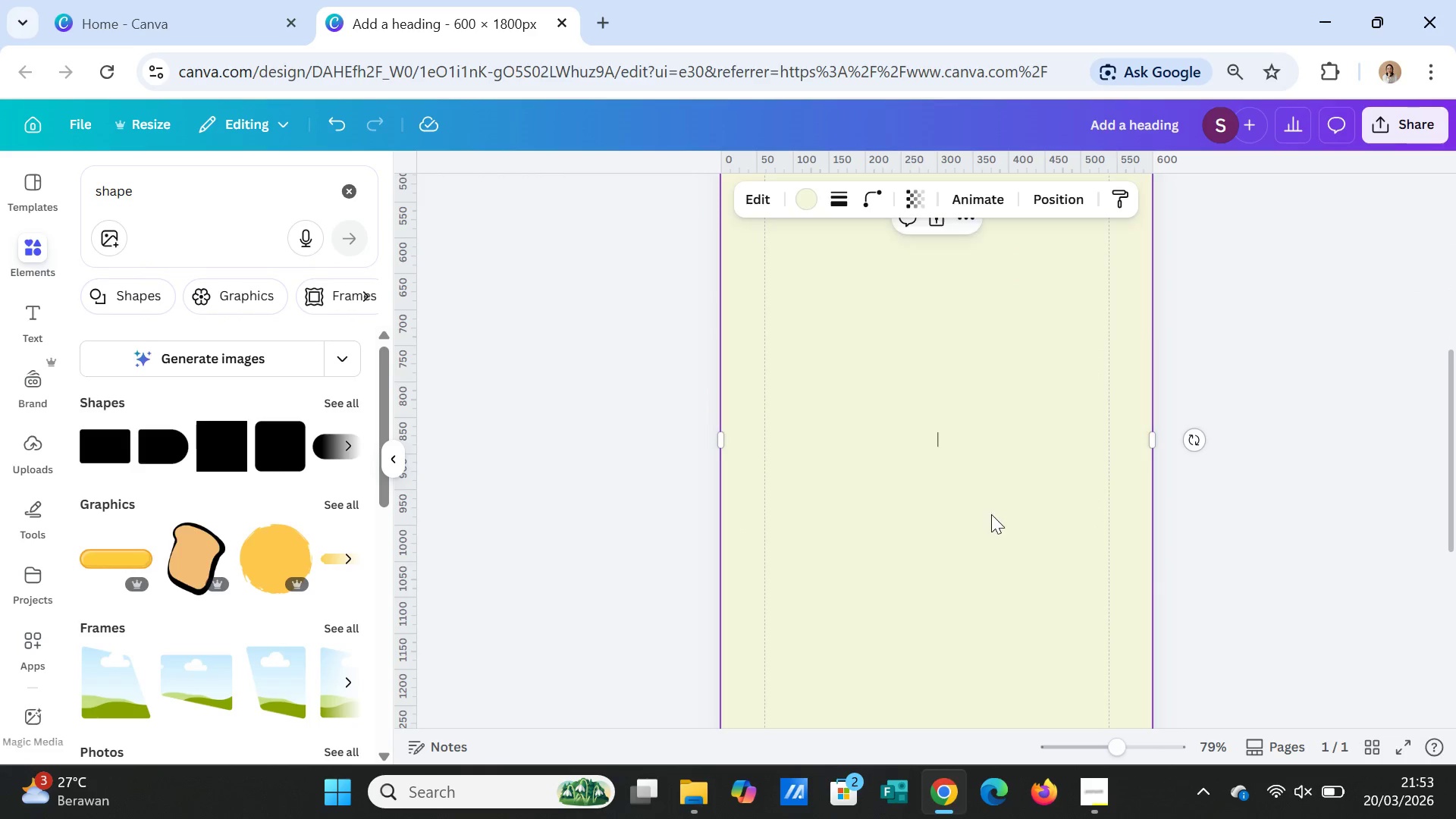 
scroll: coordinate [991, 511], scroll_direction: up, amount: 6.0
 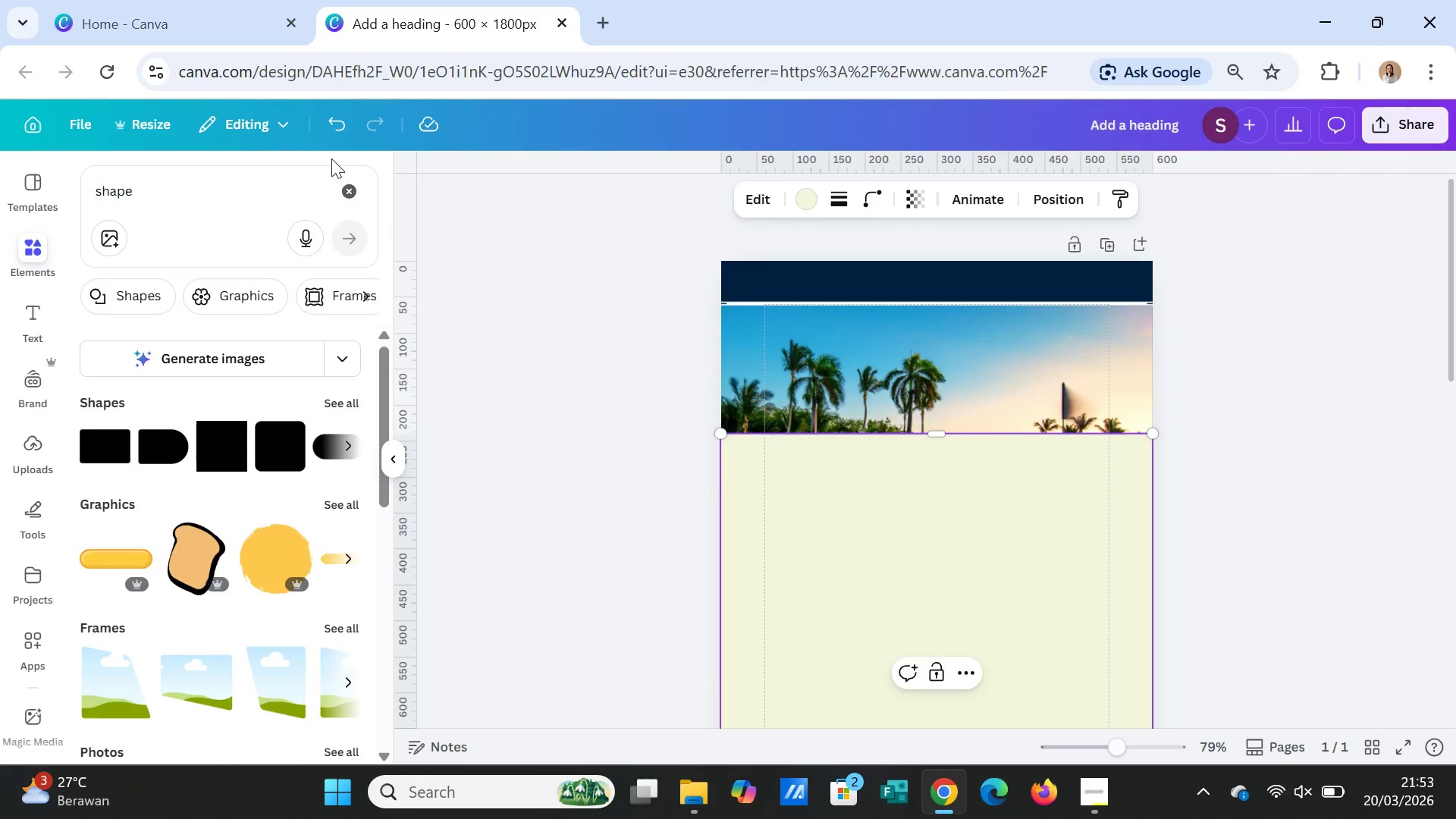 
left_click([334, 122])
 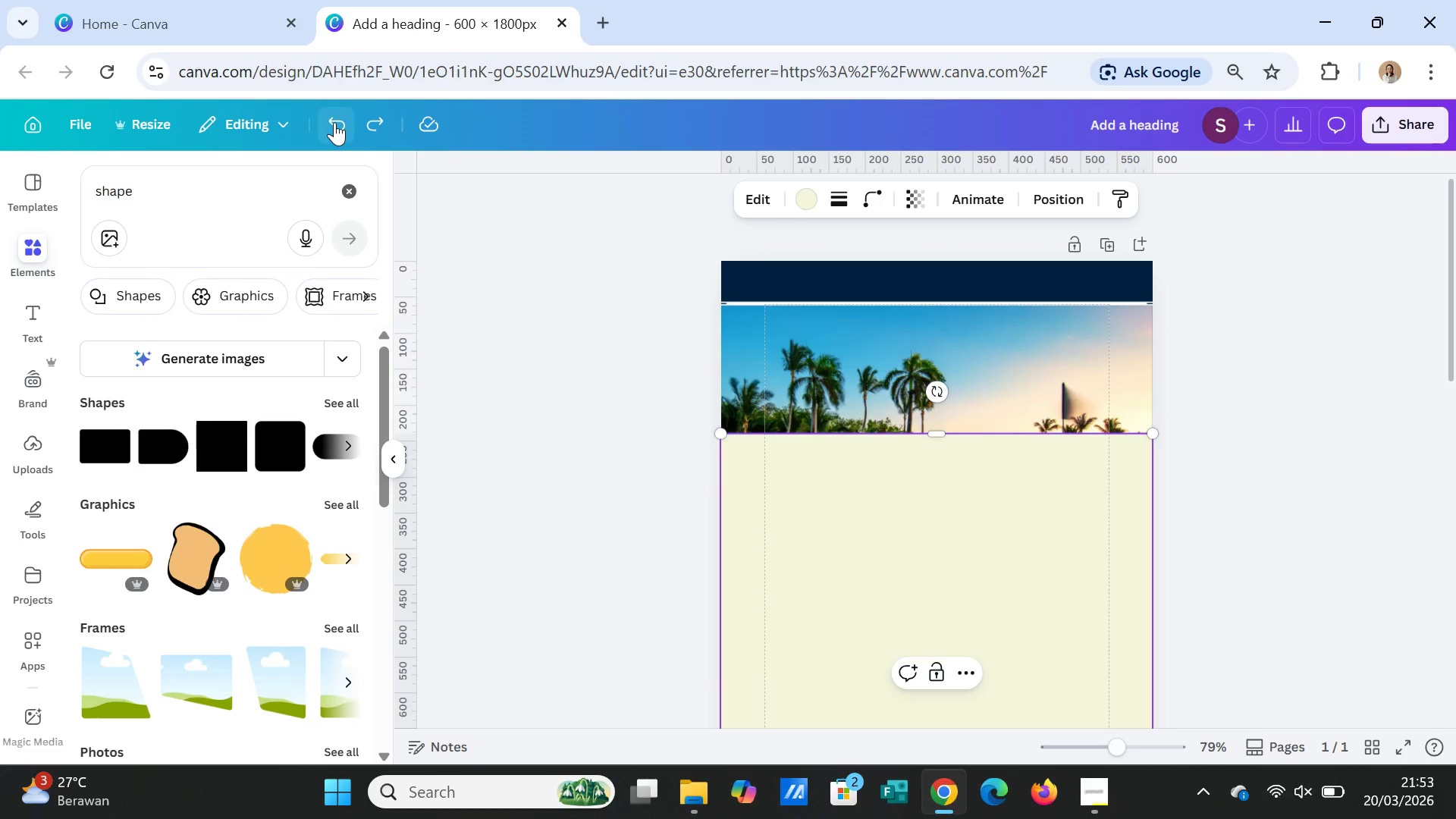 
left_click([334, 122])
 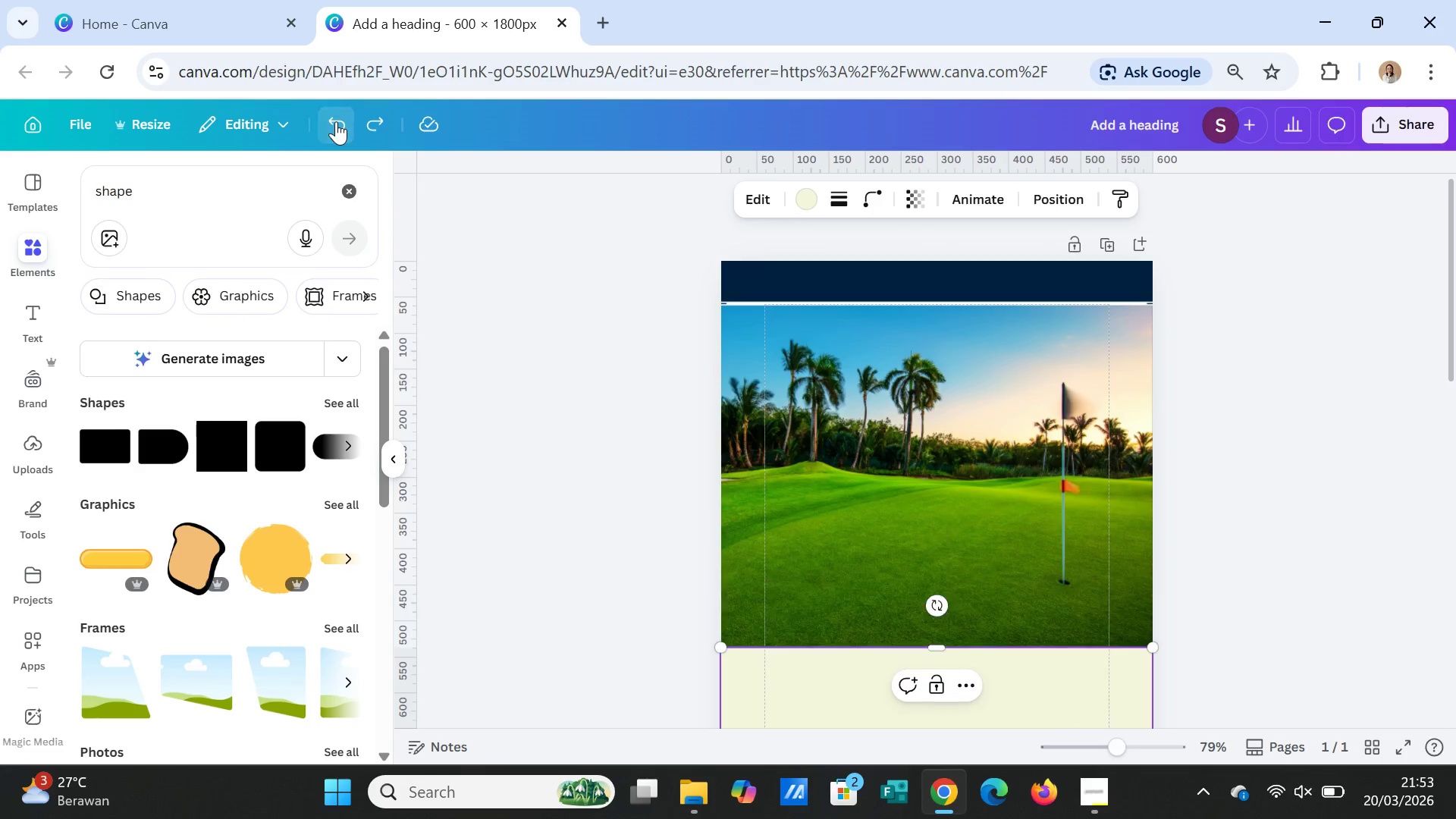 
left_click([336, 121])
 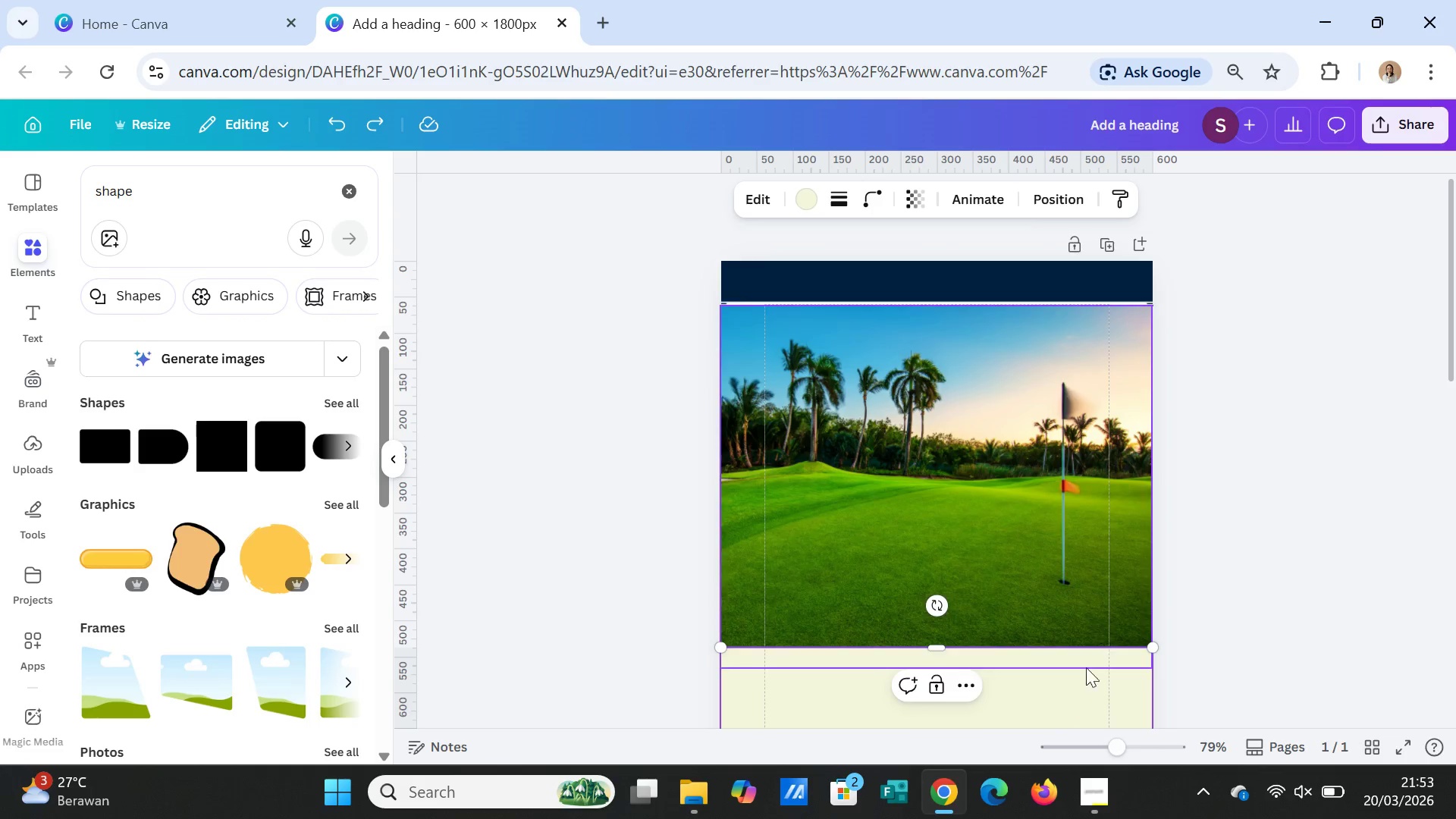 
left_click([1079, 688])
 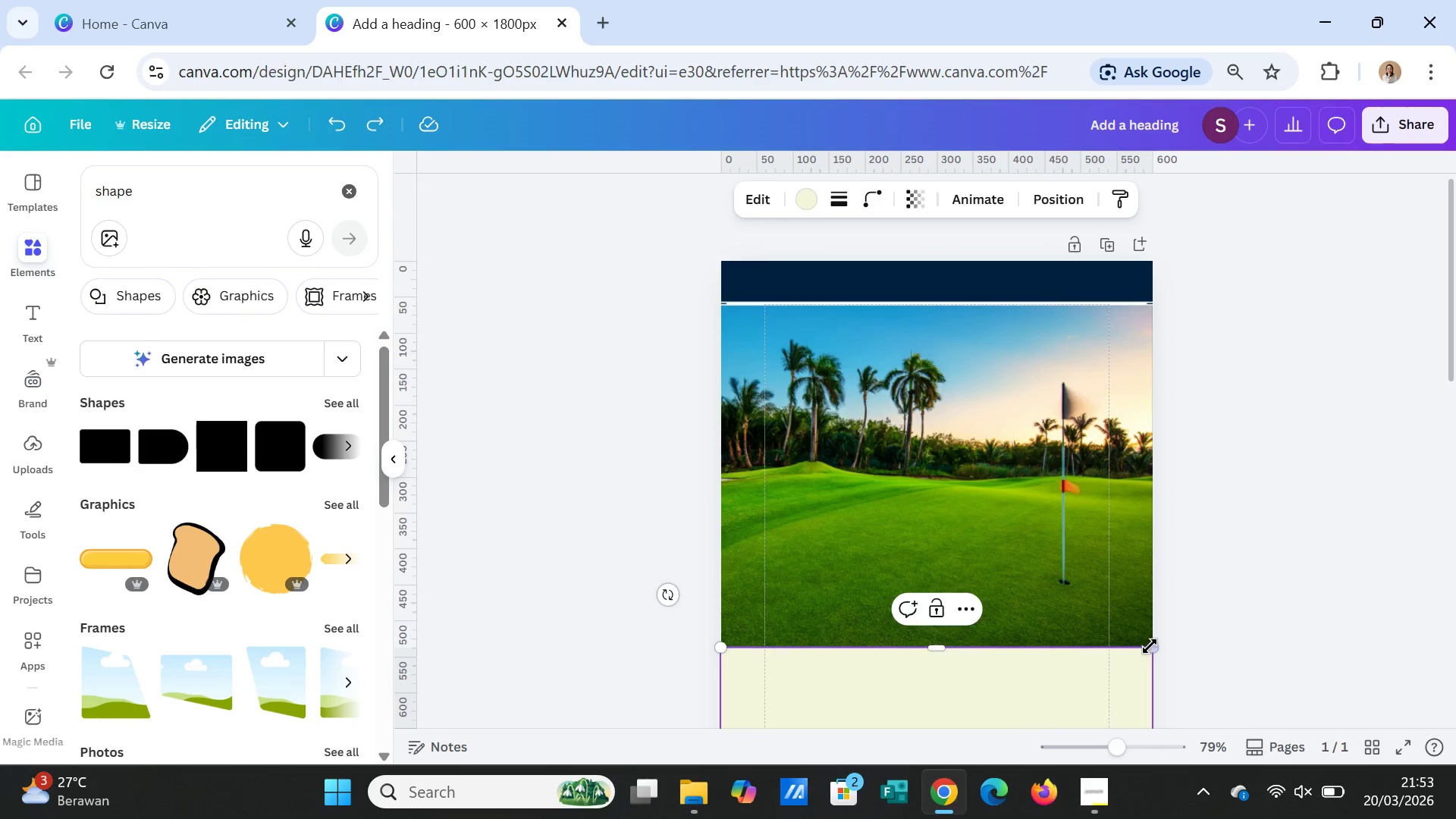 
left_click_drag(start_coordinate=[1152, 647], to_coordinate=[1153, 692])
 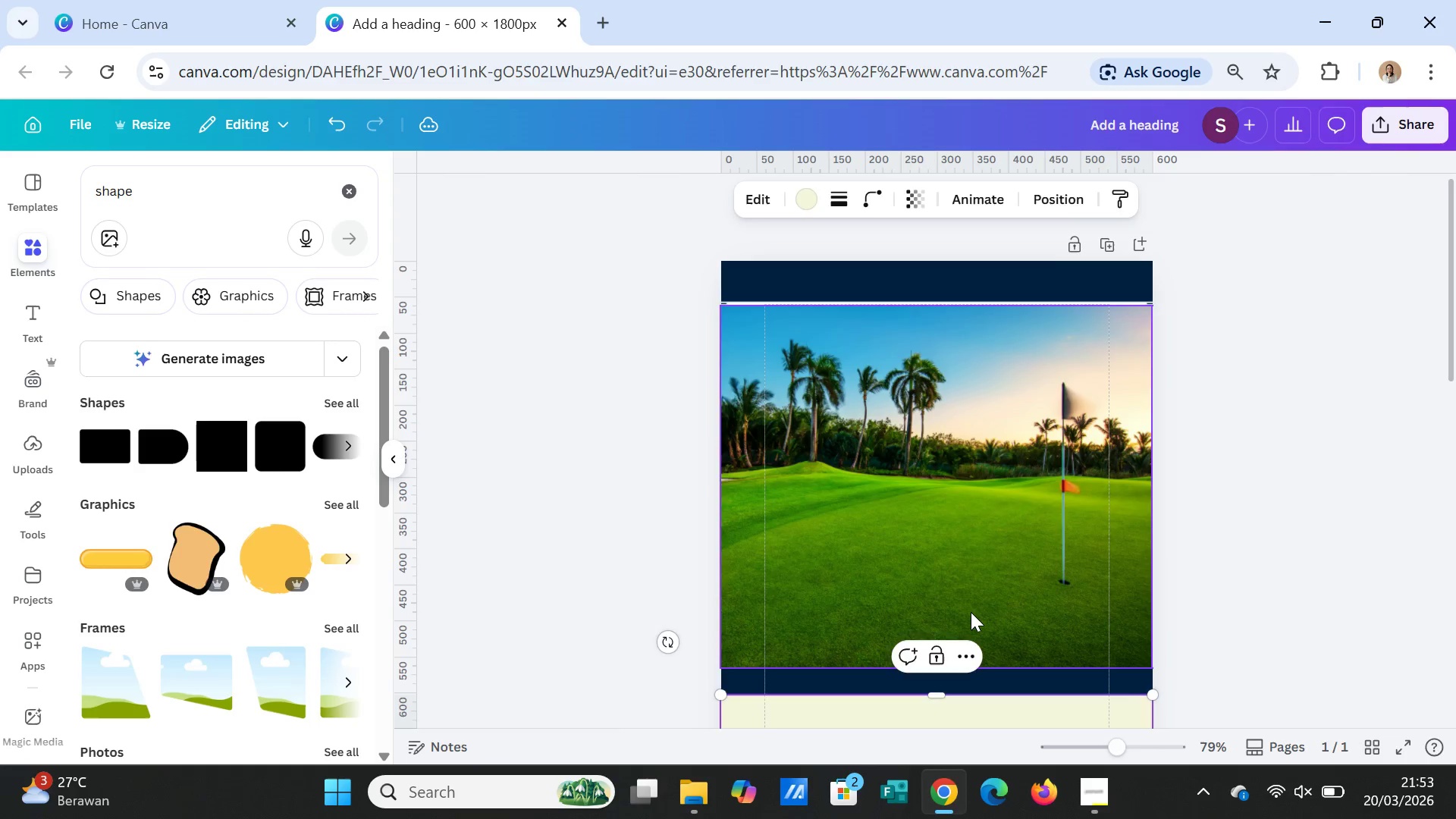 
left_click([971, 612])
 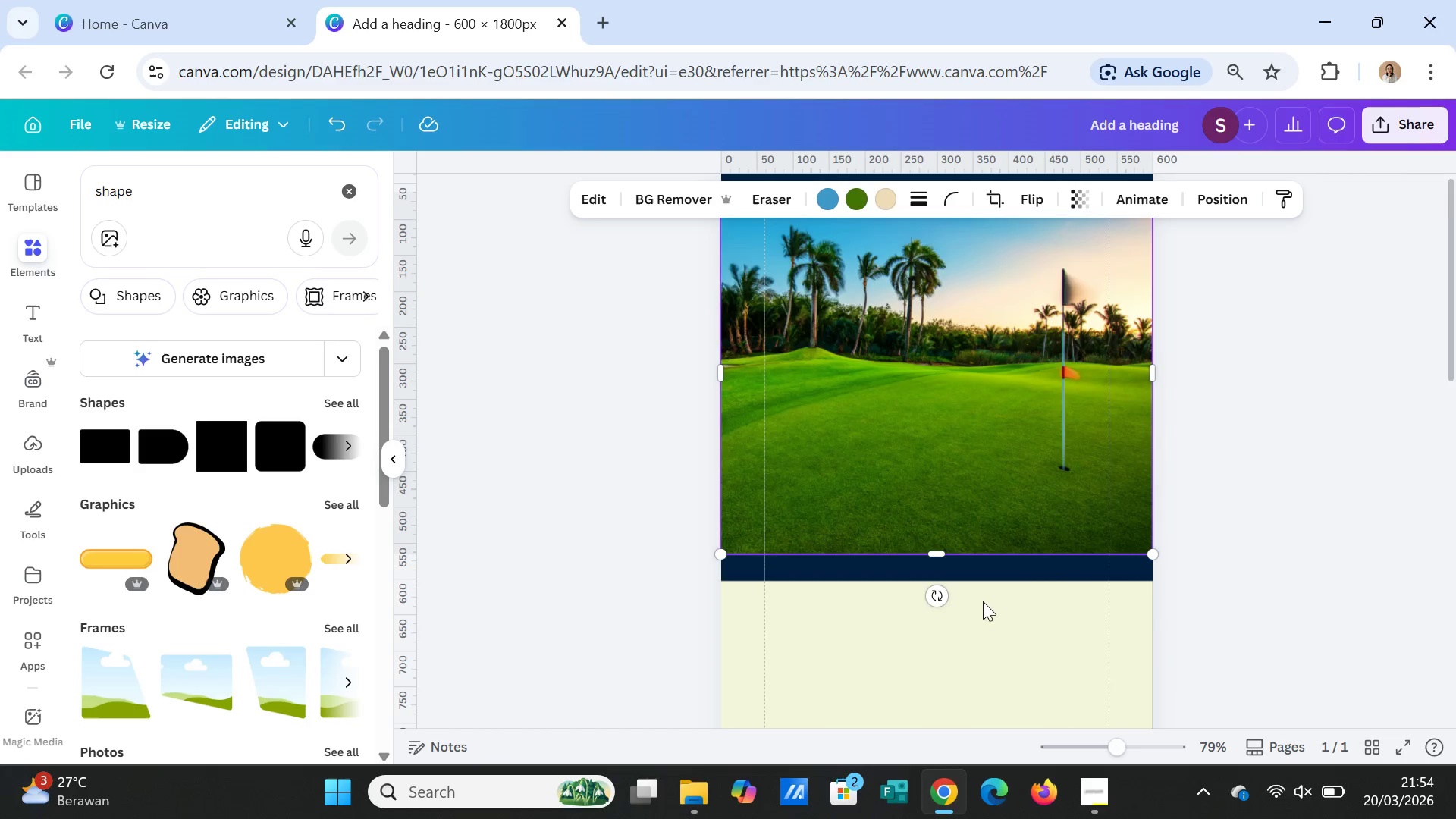 
scroll: coordinate [983, 601], scroll_direction: down, amount: 1.0
 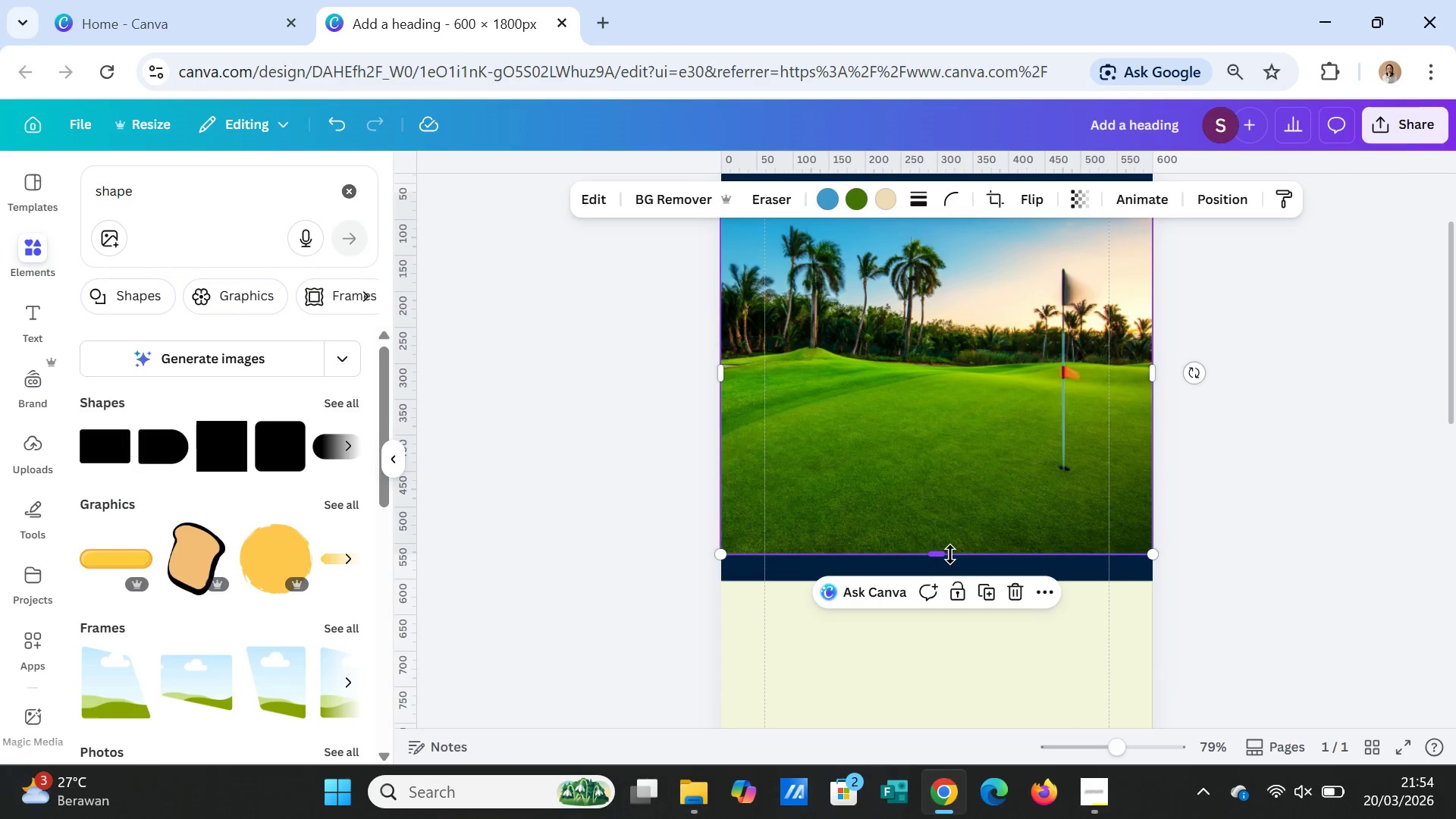 
left_click_drag(start_coordinate=[950, 554], to_coordinate=[952, 581])
 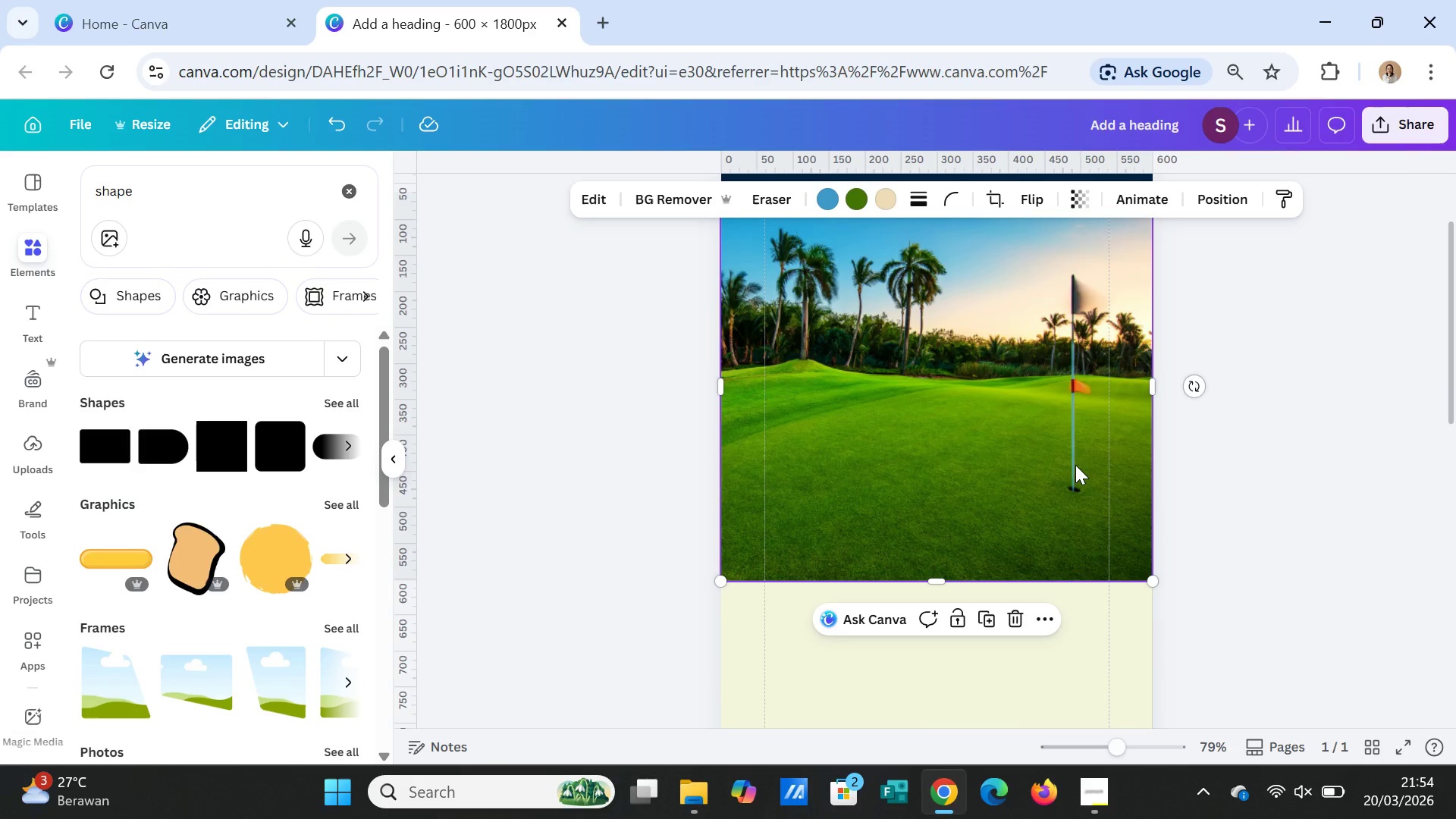 
double_click([1075, 465])
 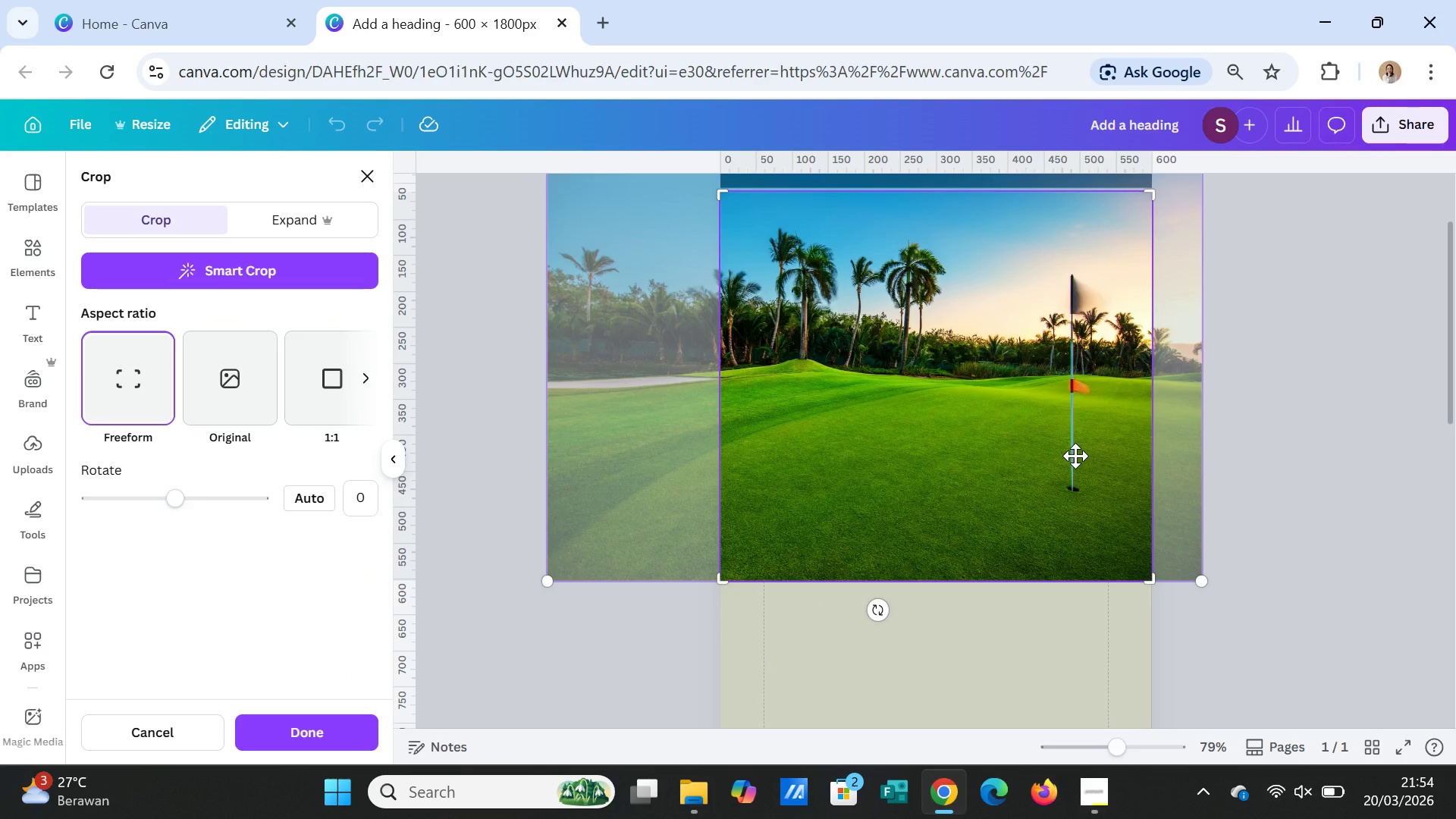 
left_click_drag(start_coordinate=[1075, 456], to_coordinate=[1017, 447])
 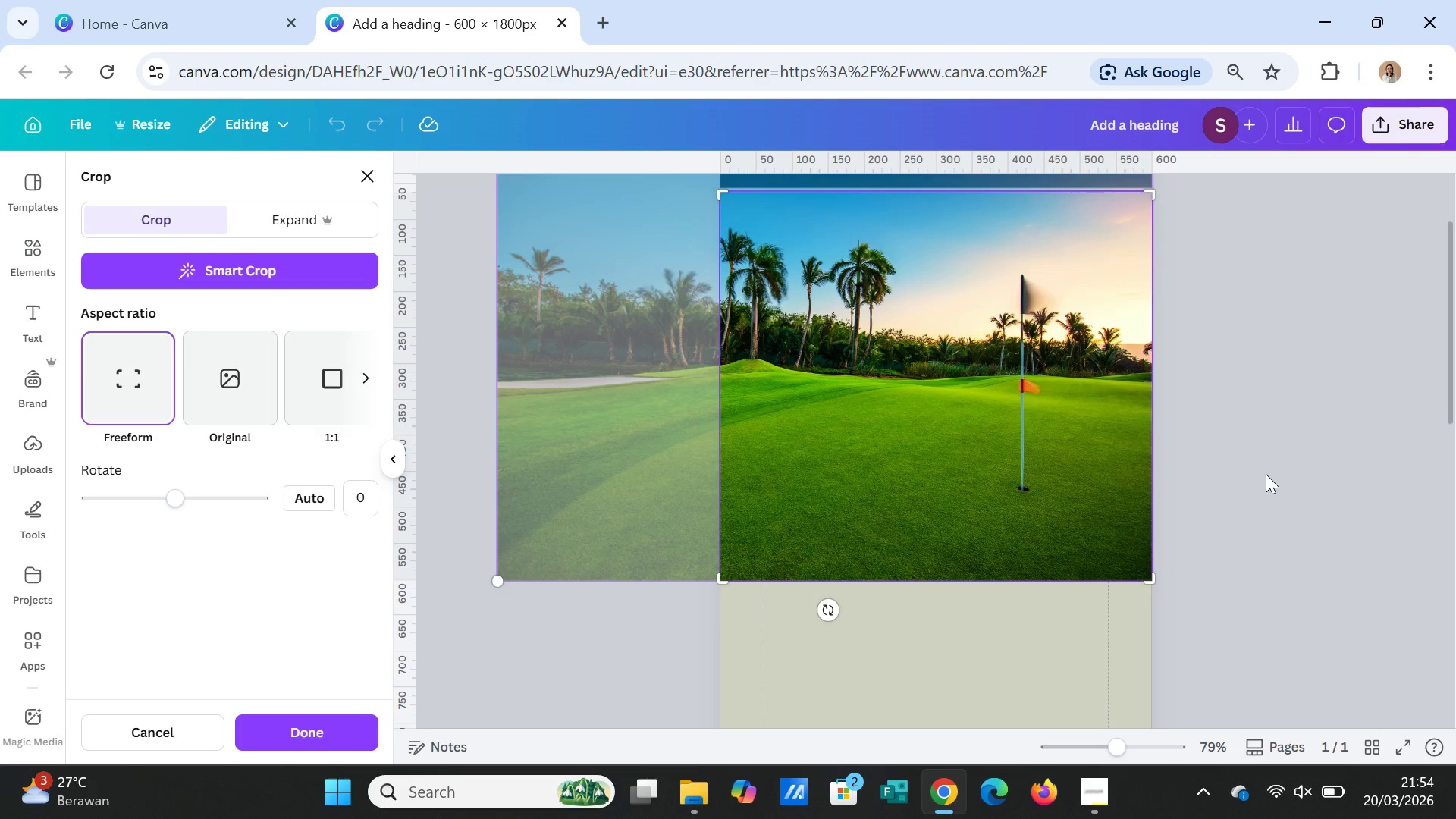 
left_click([1266, 474])
 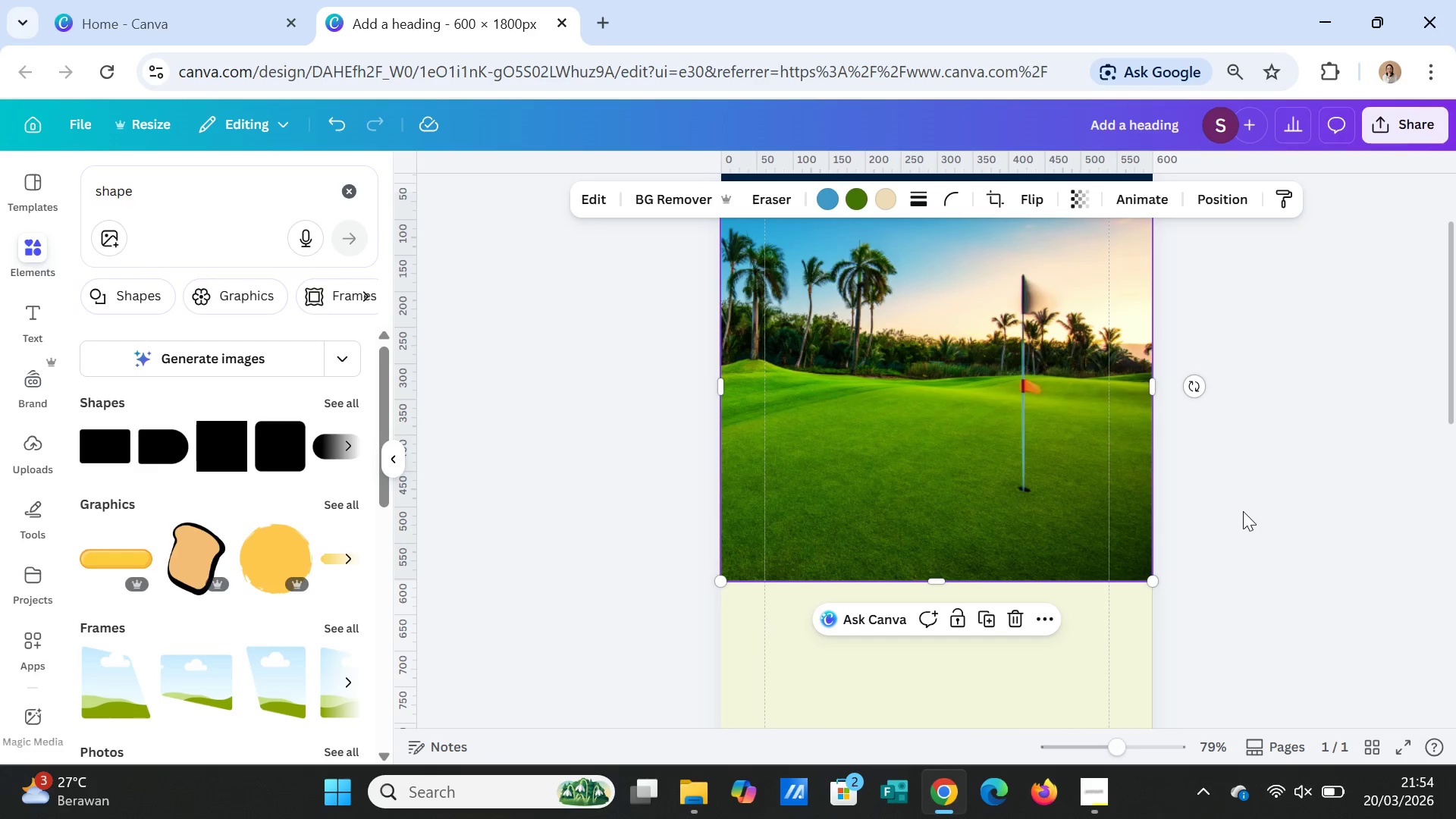 
left_click([1243, 511])
 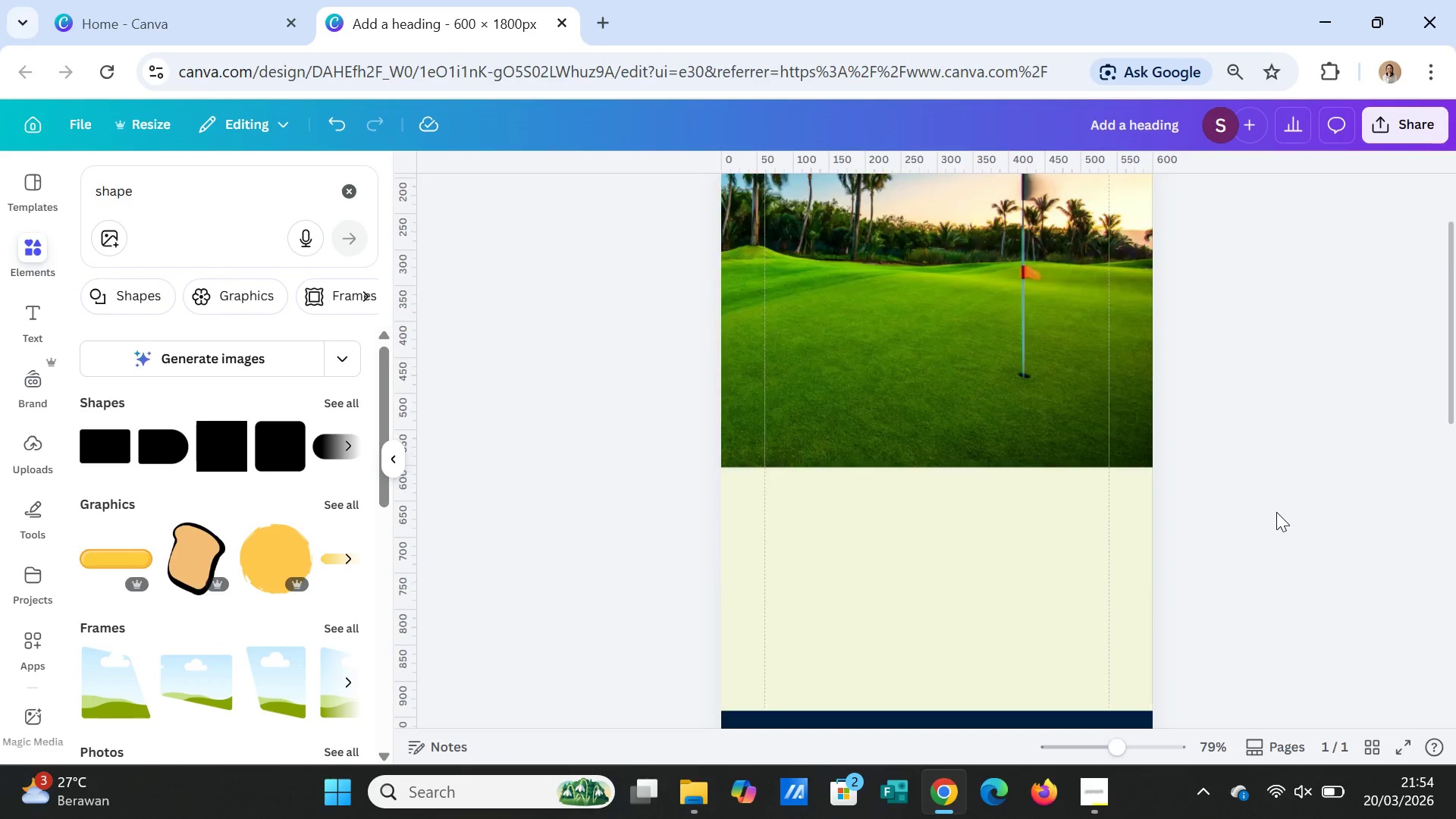 
scroll: coordinate [1278, 507], scroll_direction: none, amount: 0.0
 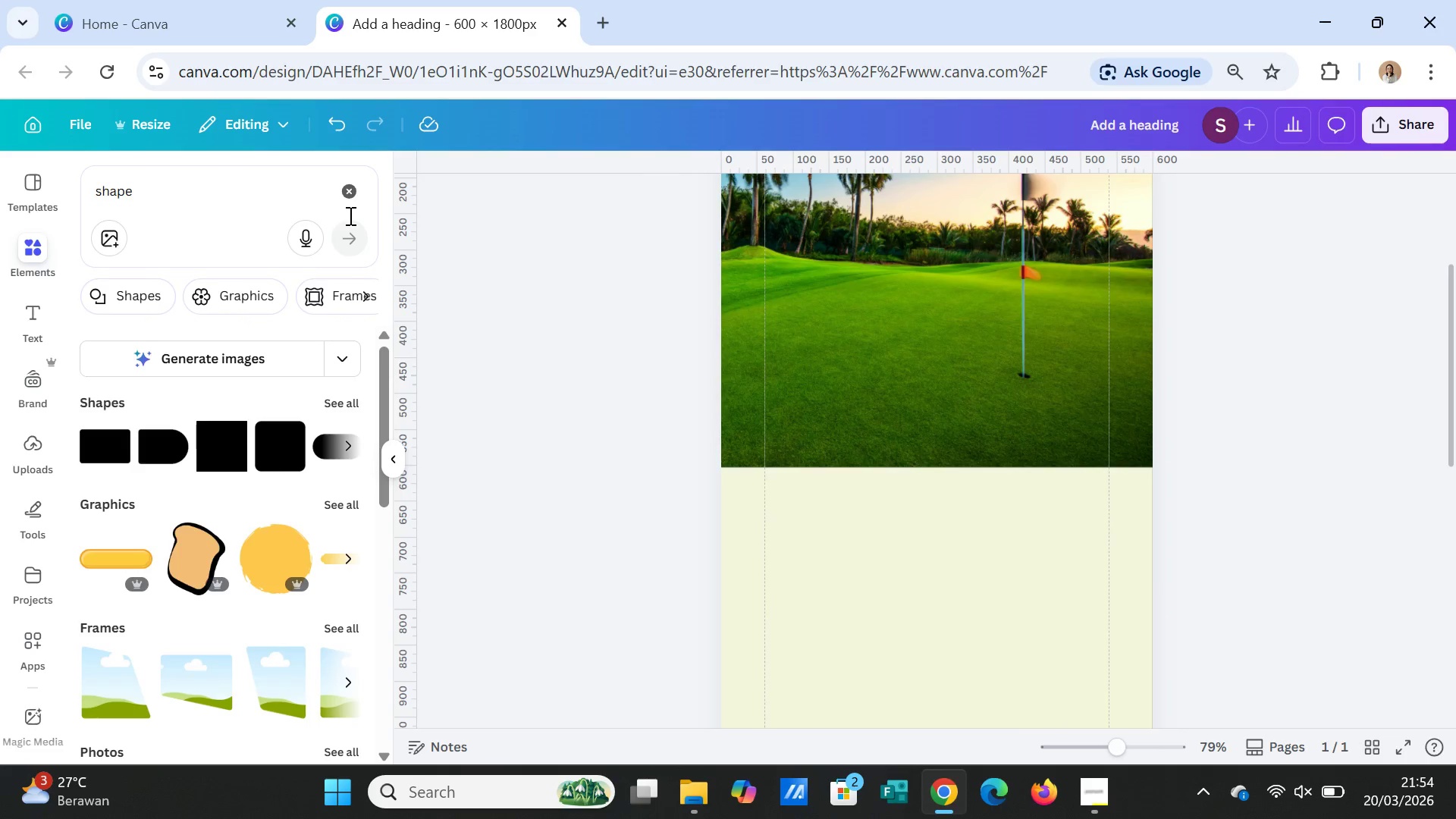 
scroll: coordinate [388, 352], scroll_direction: up, amount: 2.0
 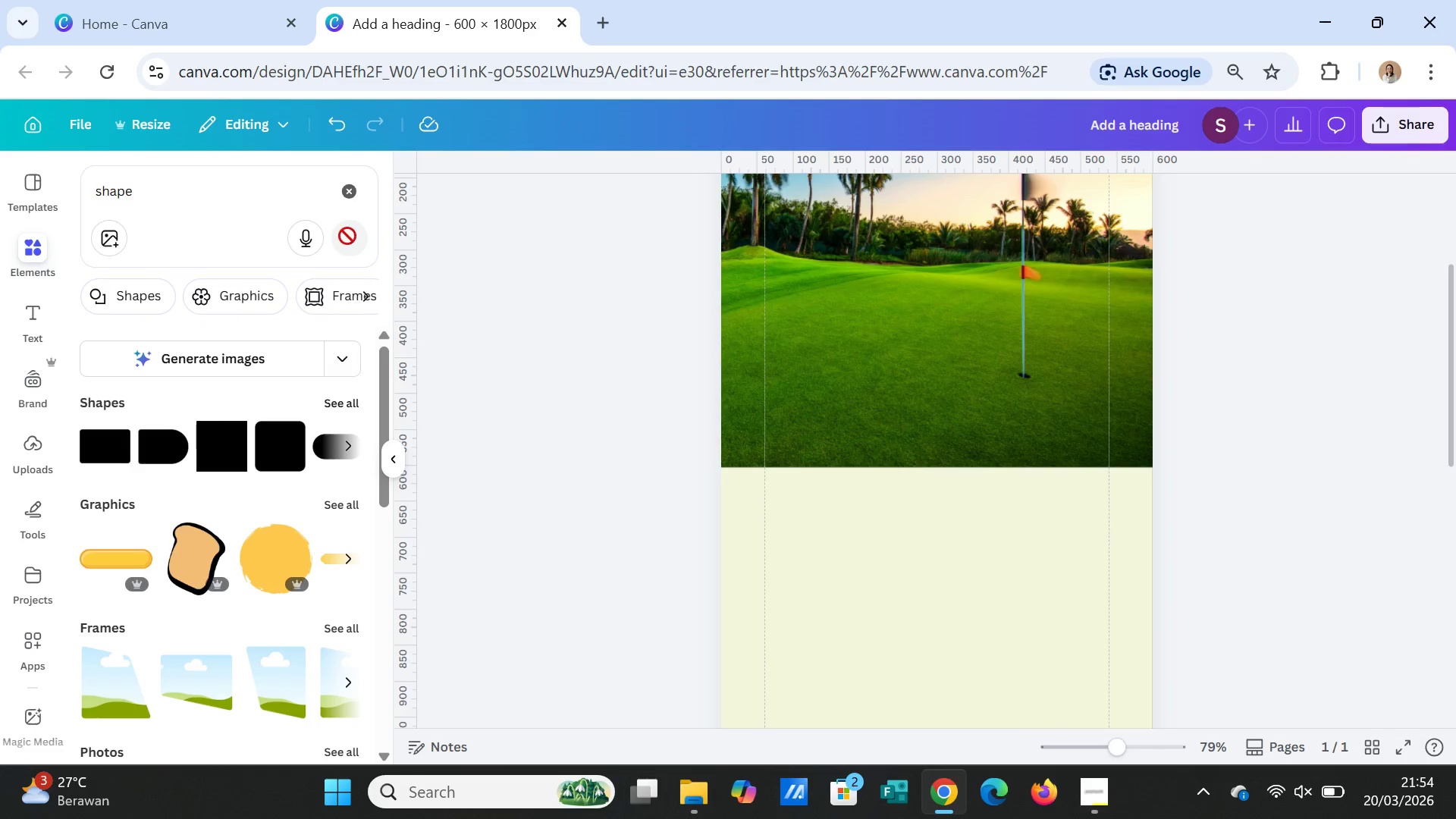 
left_click([349, 191])
 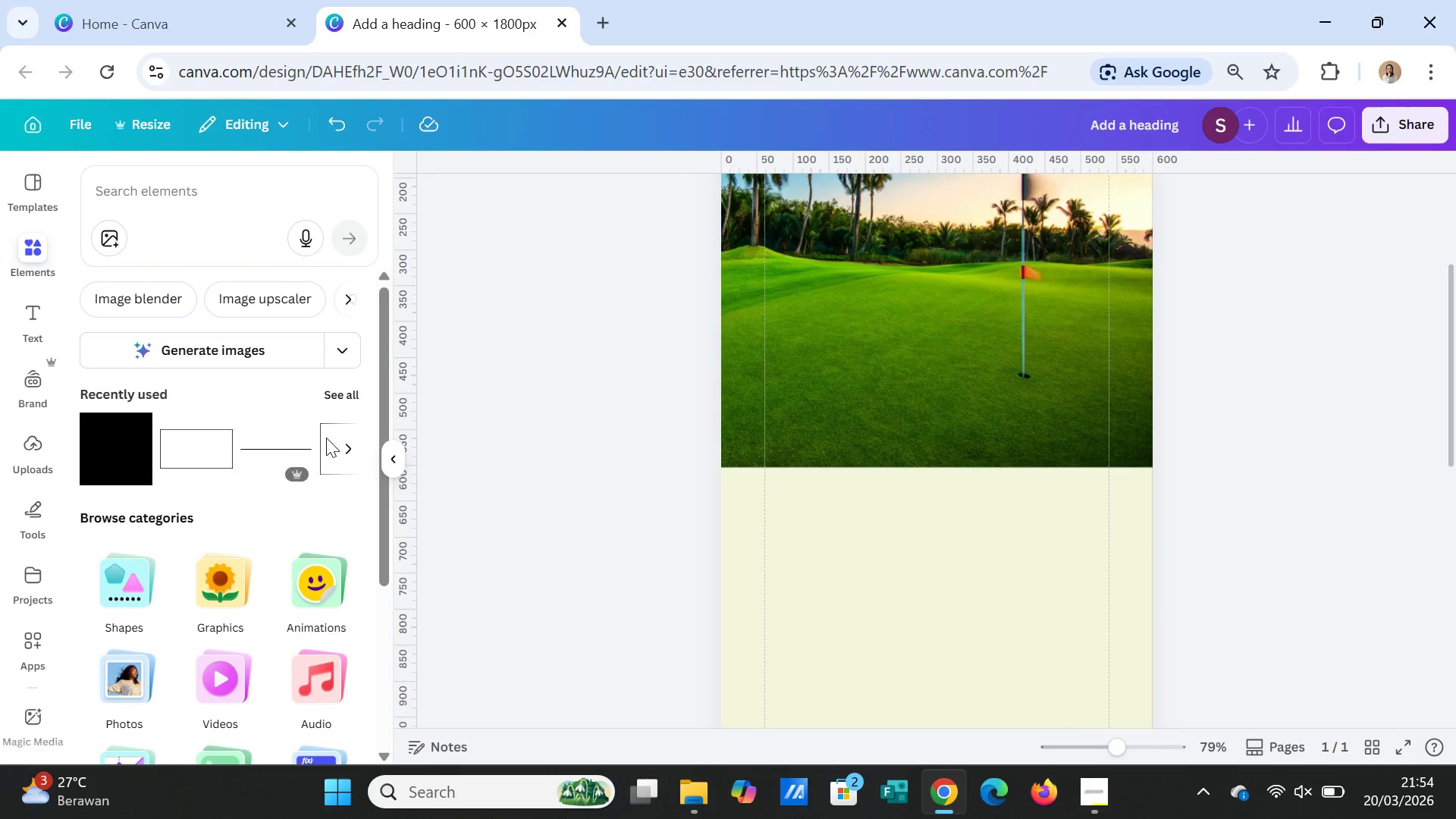 
left_click([274, 441])
 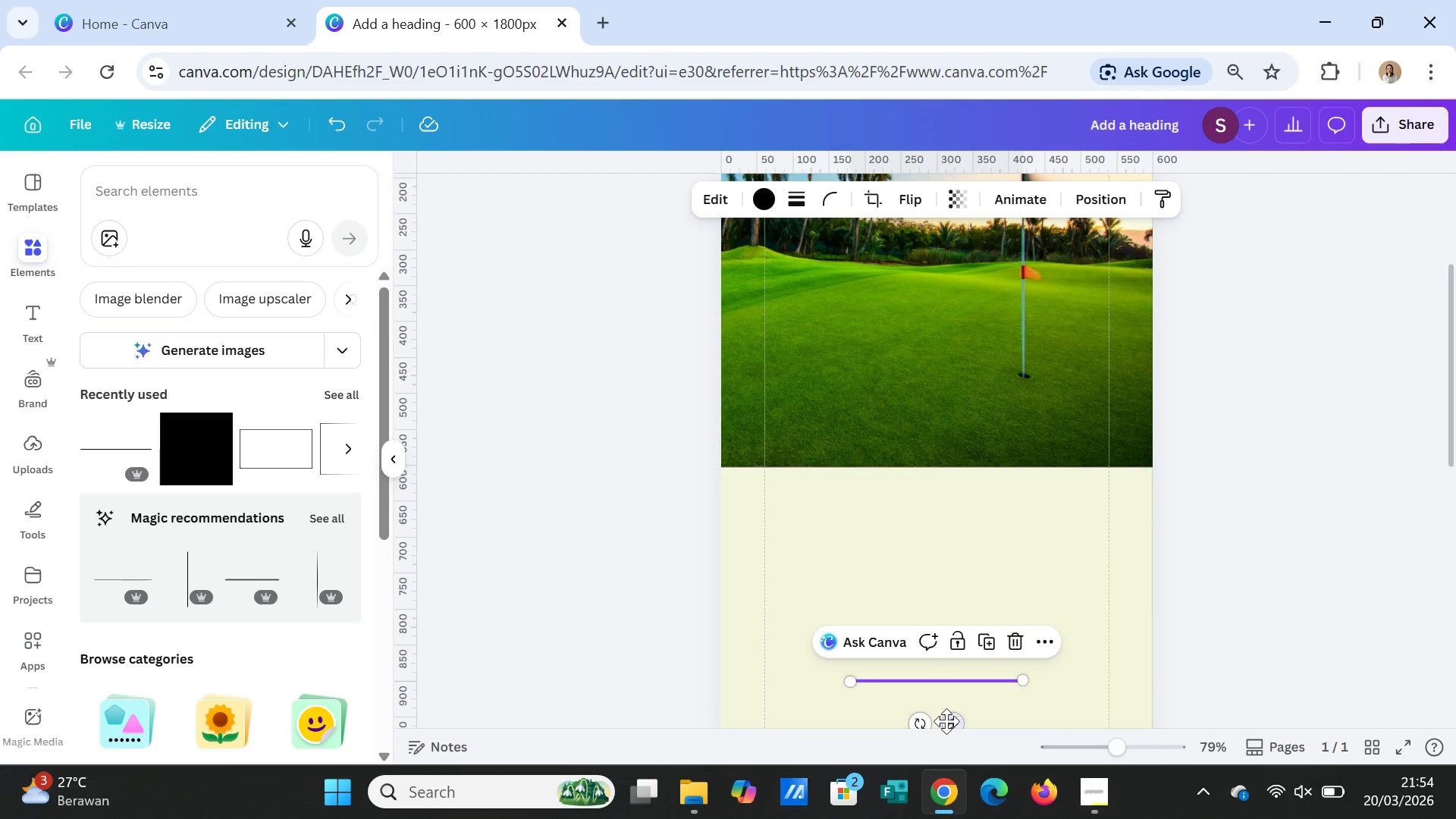 
left_click_drag(start_coordinate=[946, 722], to_coordinate=[820, 516])
 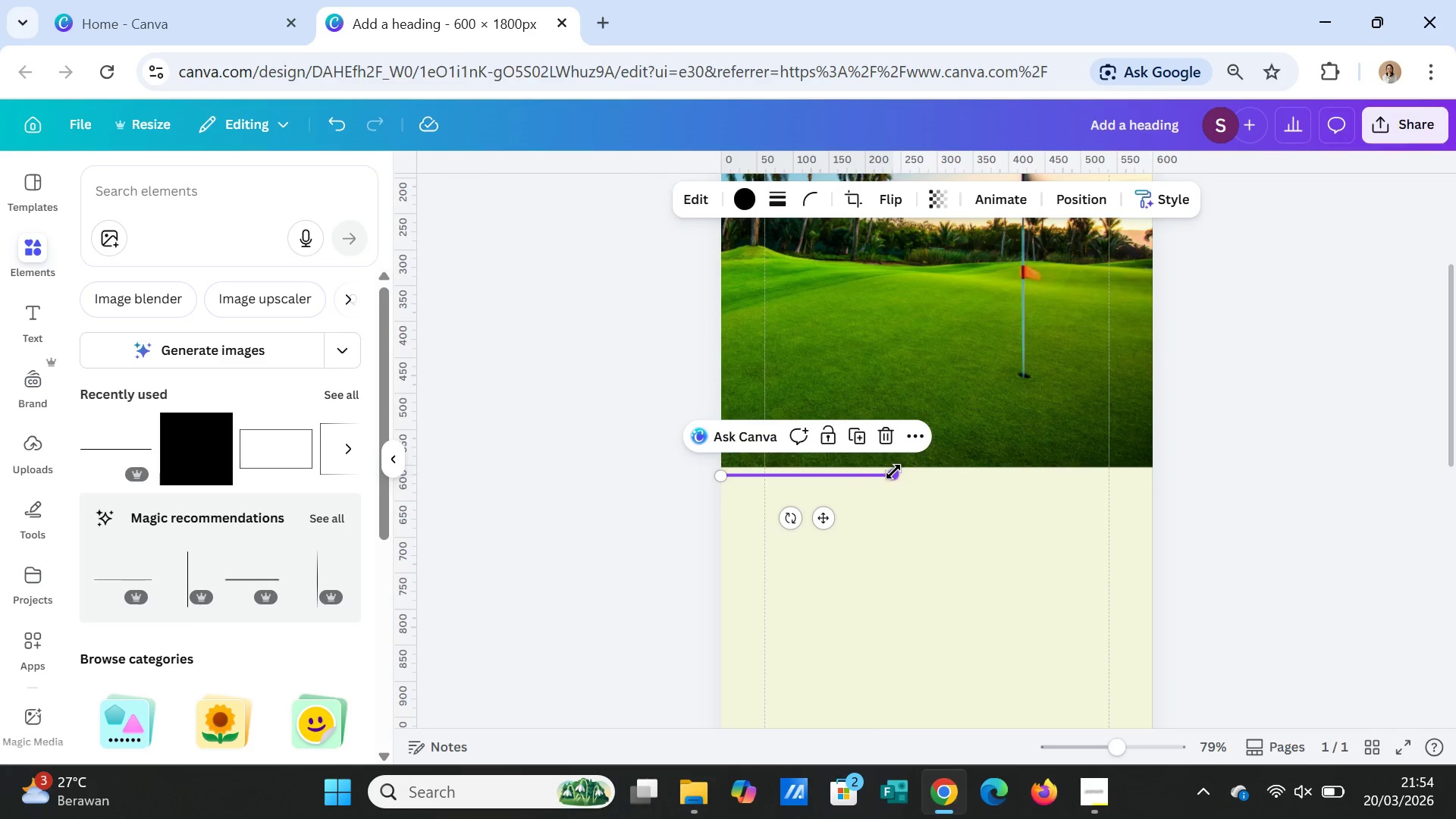 
left_click_drag(start_coordinate=[893, 472], to_coordinate=[1156, 471])
 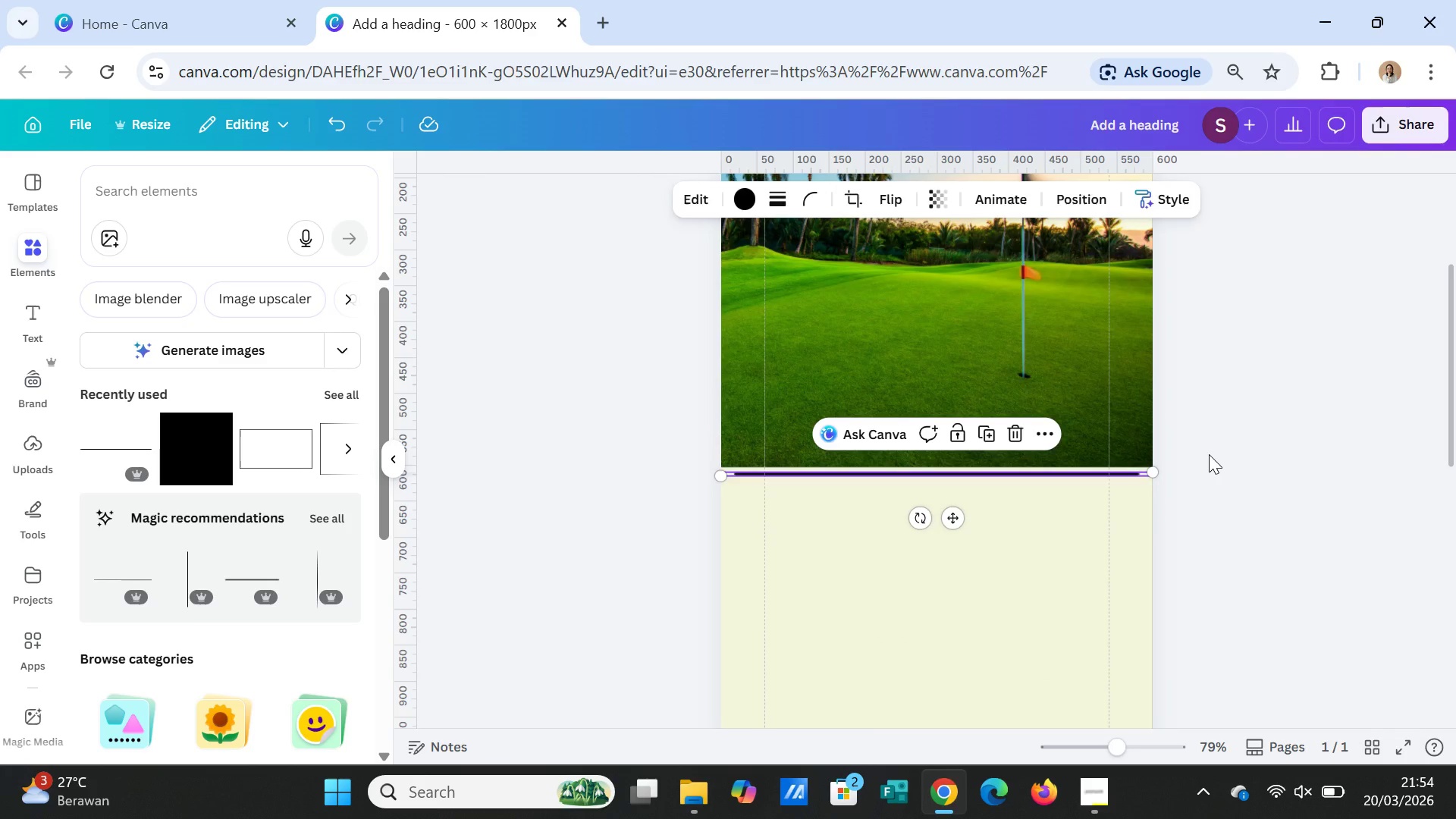 
left_click([1209, 454])
 